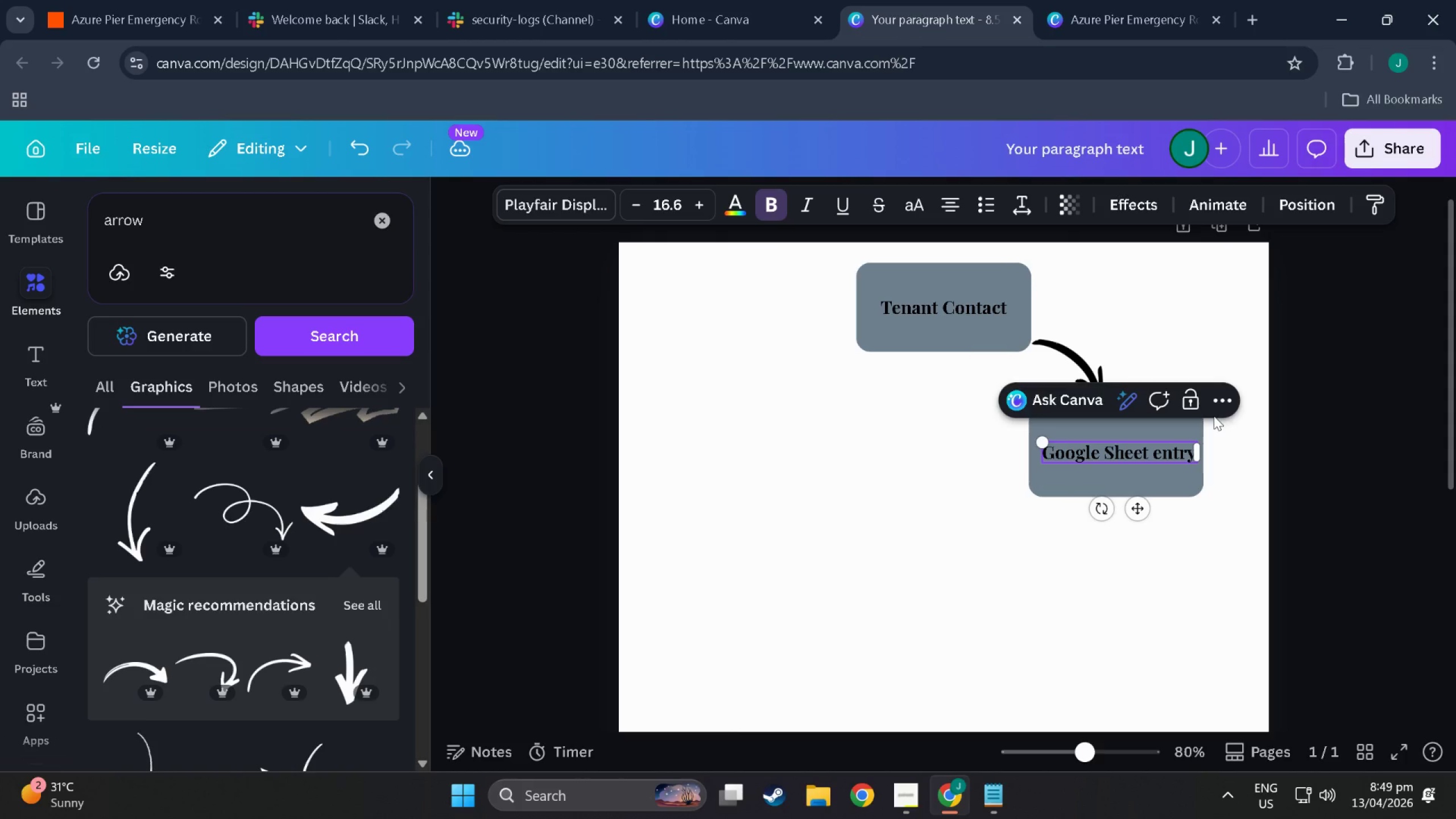 
left_click([1011, 595])
 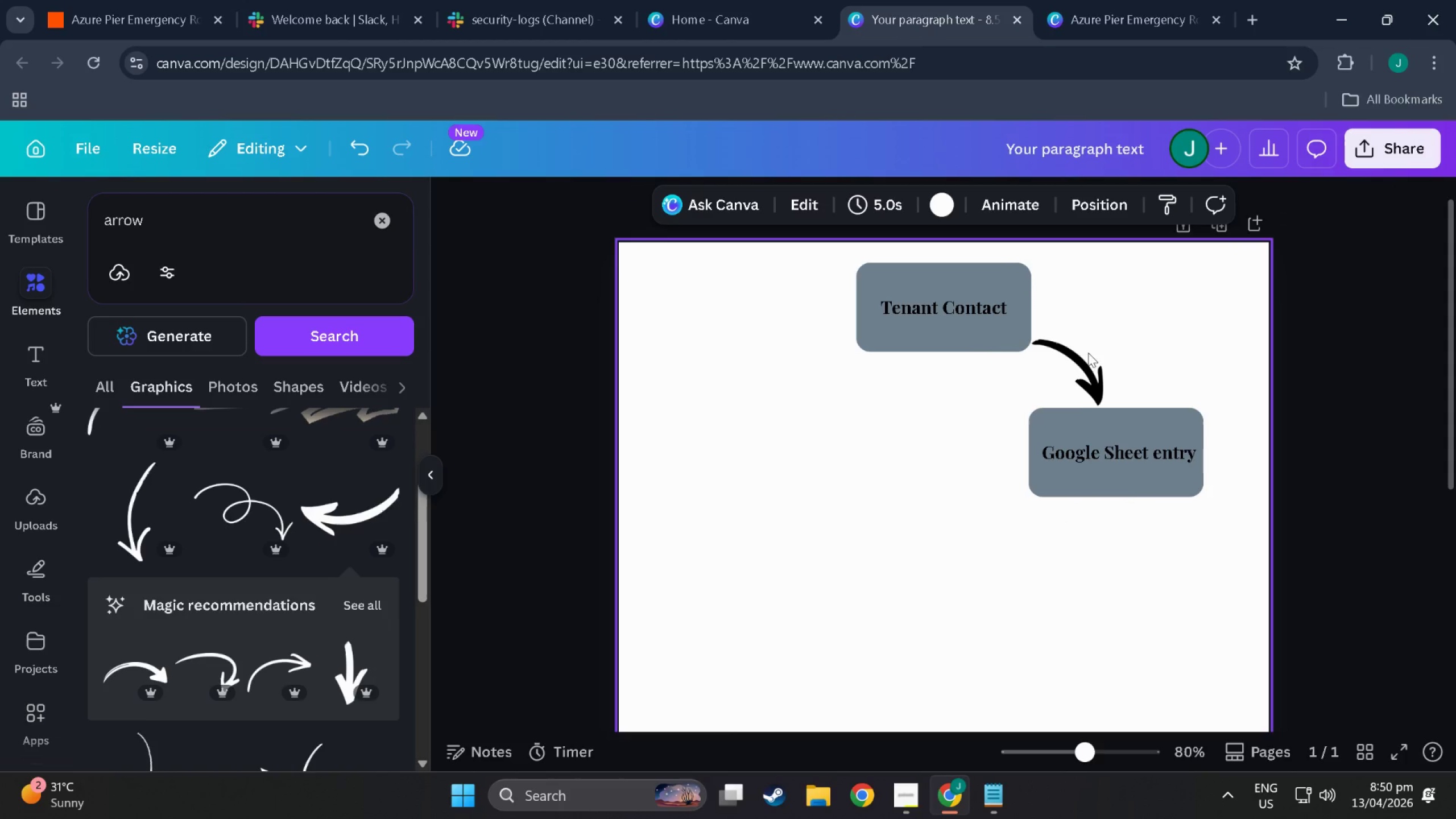 
left_click([1088, 365])
 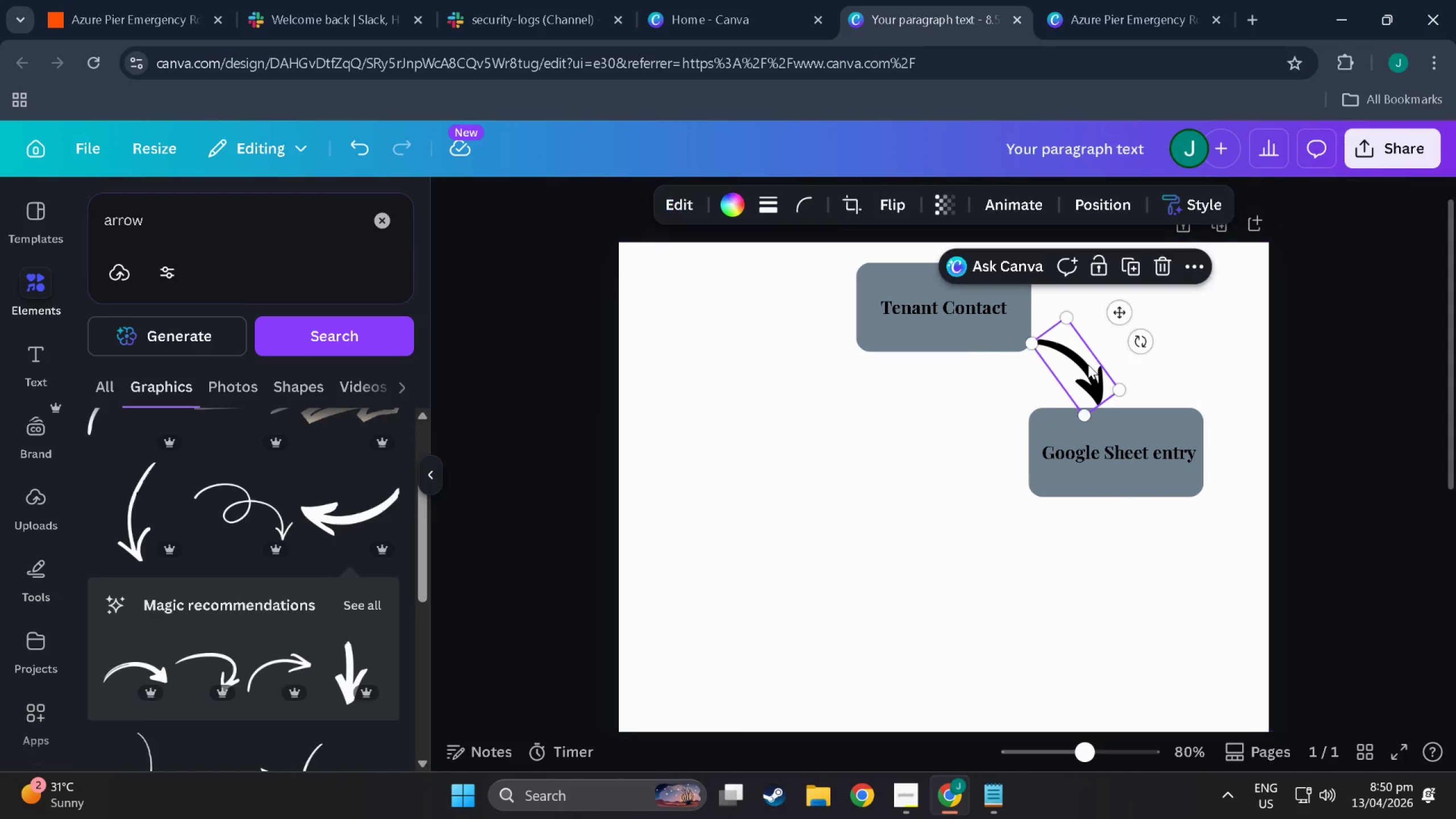 
key(Control+C)
 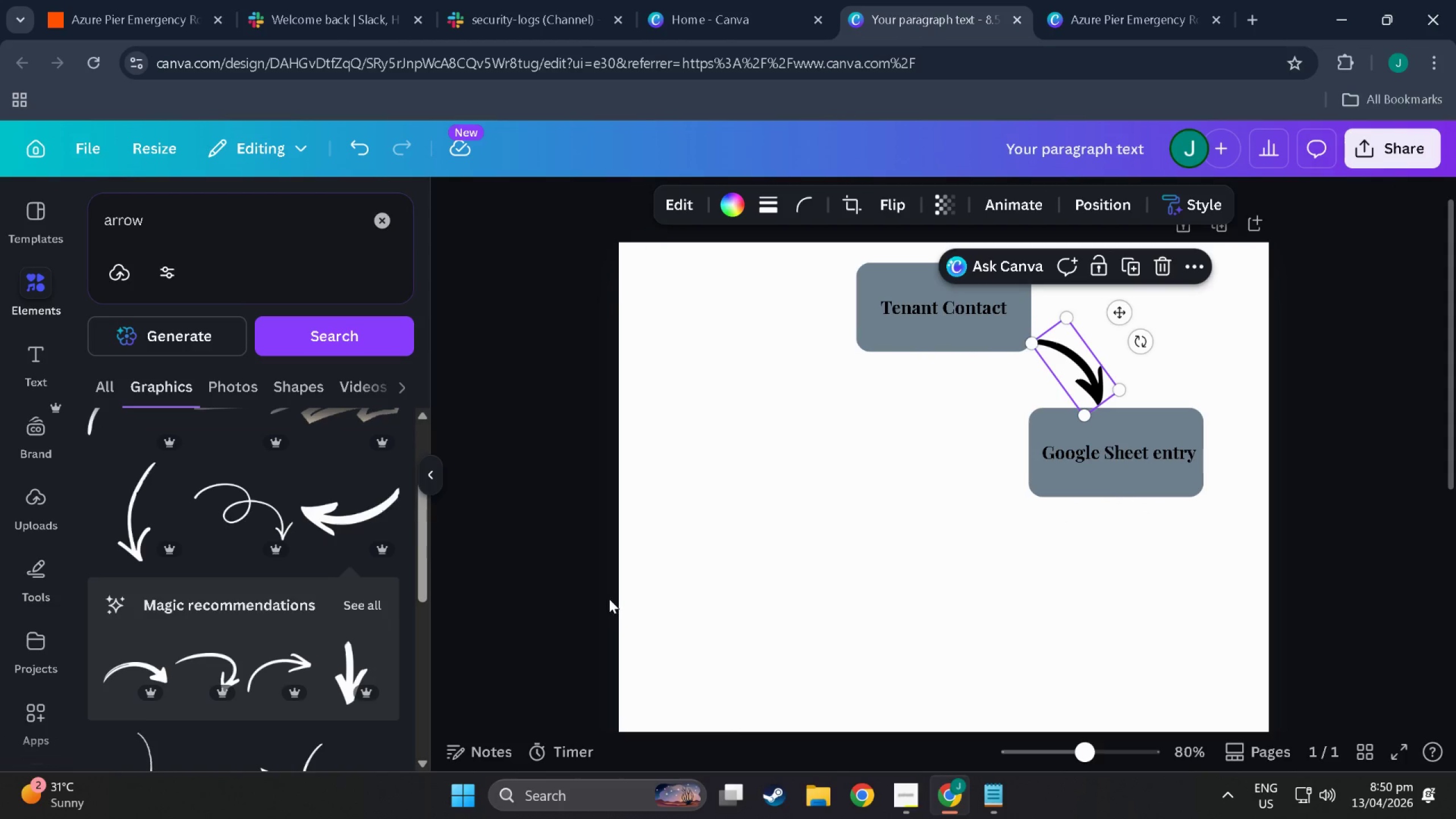 
scroll: coordinate [214, 545], scroll_direction: down, amount: 8.0
 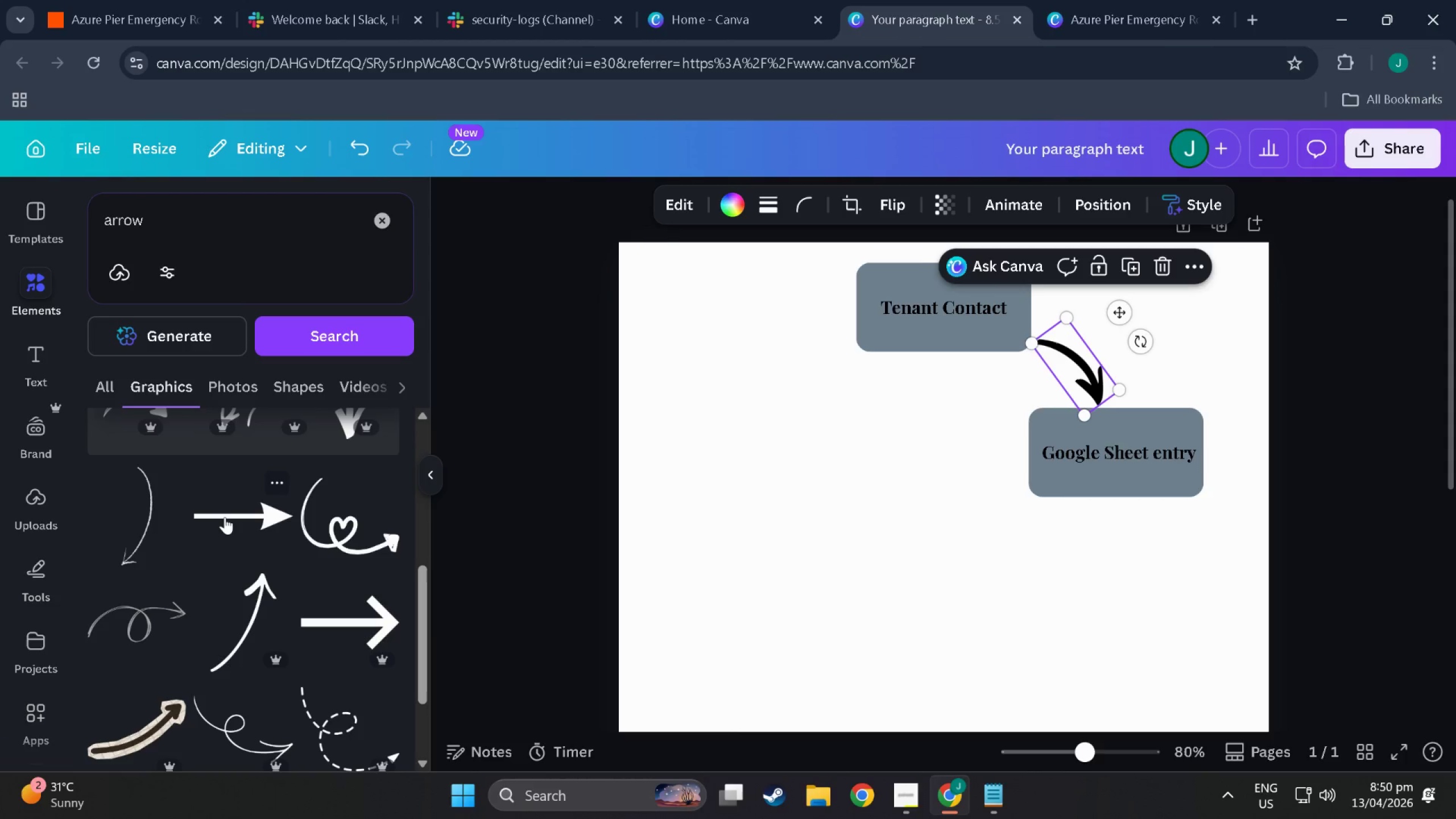 
left_click([225, 517])
 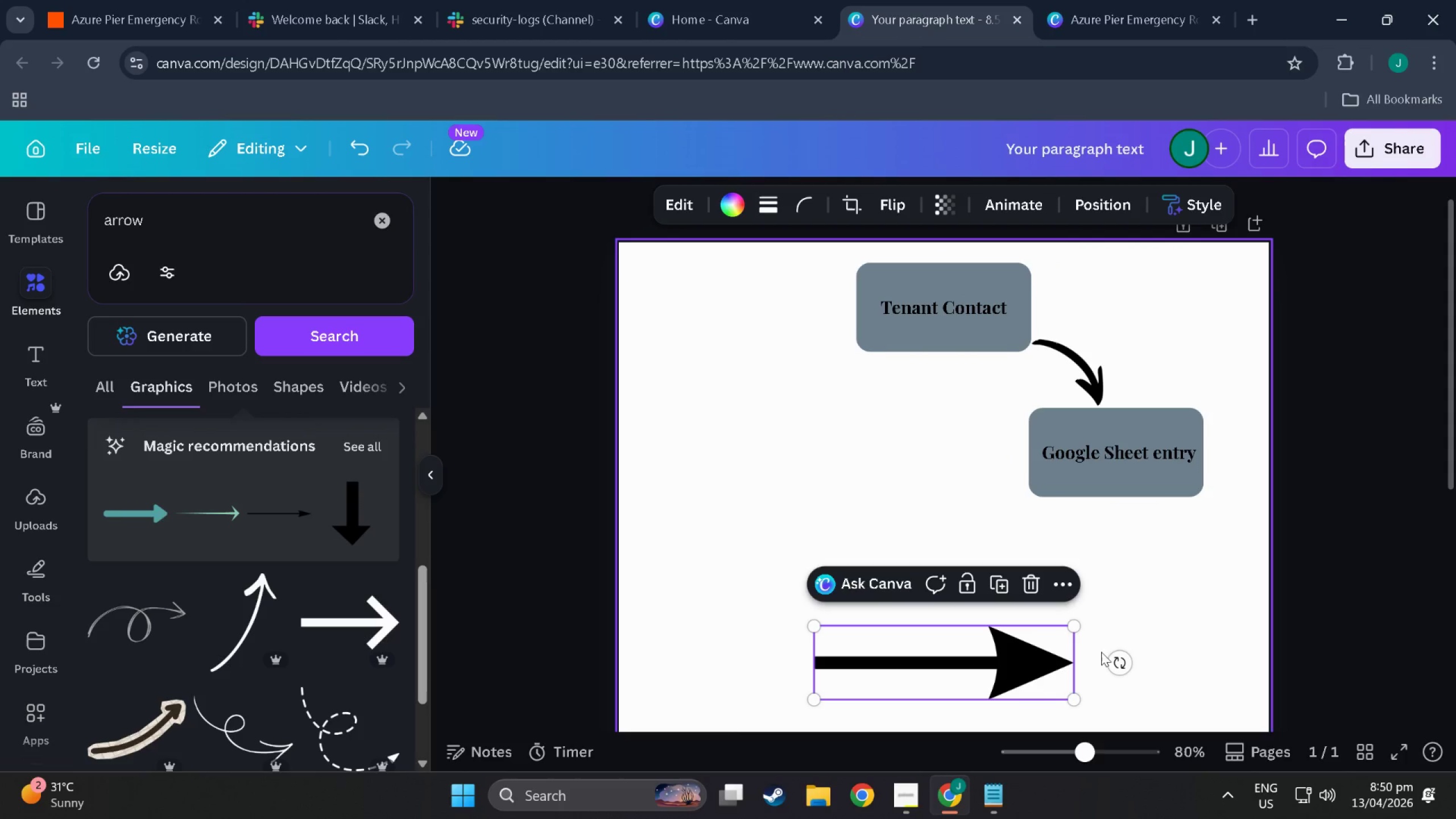 
left_click_drag(start_coordinate=[1122, 655], to_coordinate=[672, 675])
 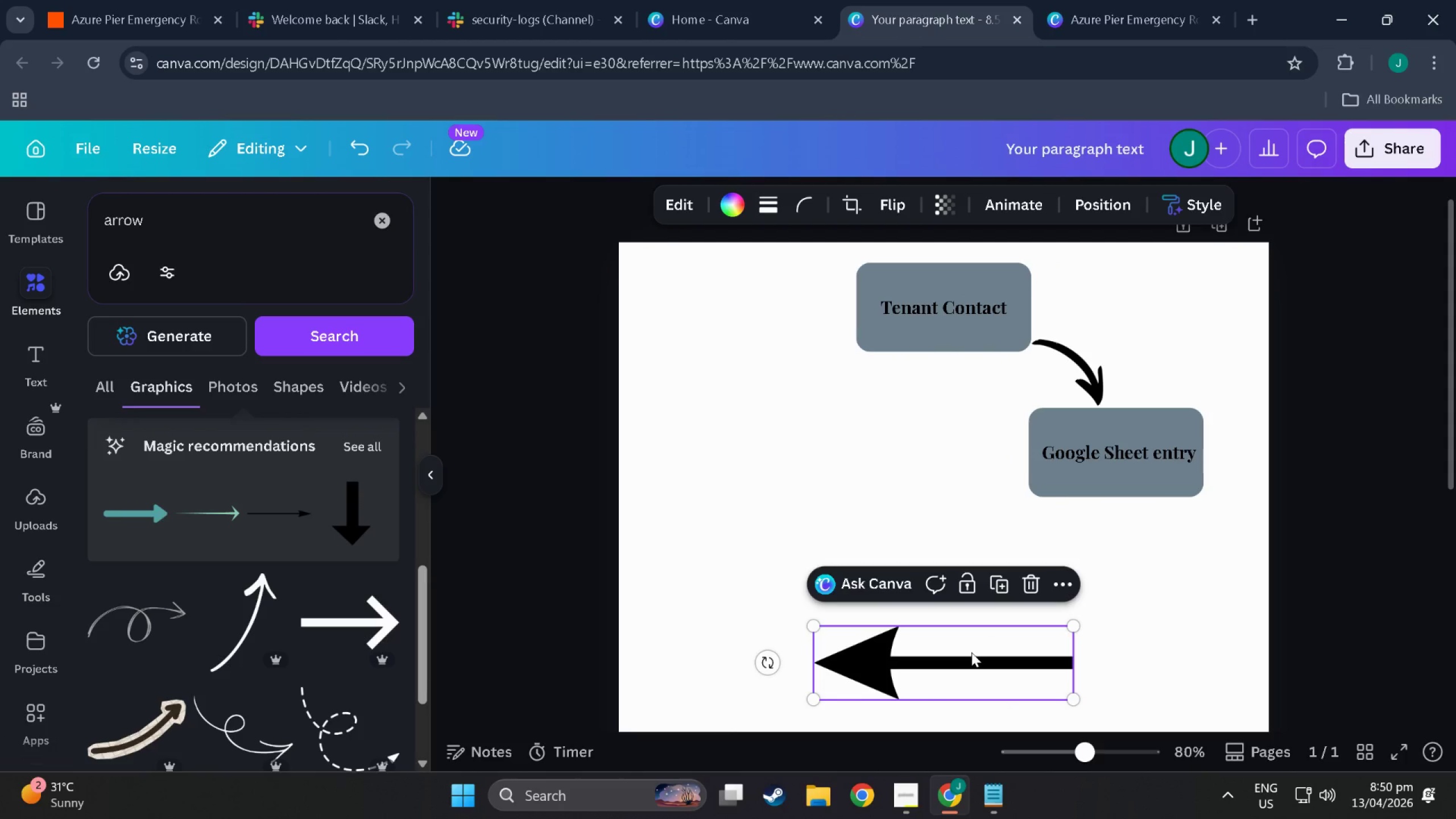 
left_click_drag(start_coordinate=[971, 653], to_coordinate=[920, 440])
 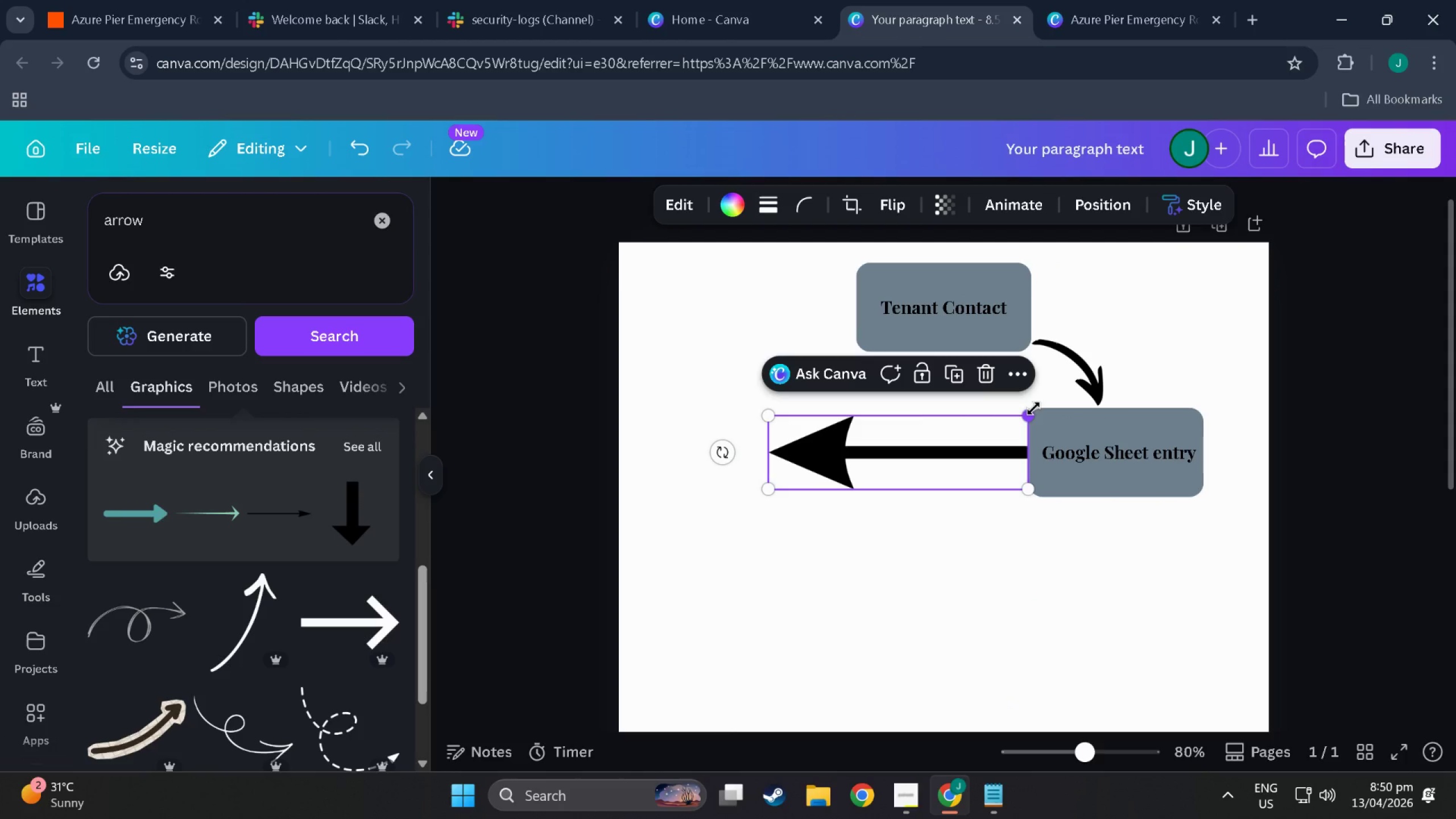 
left_click_drag(start_coordinate=[1033, 408], to_coordinate=[898, 443])
 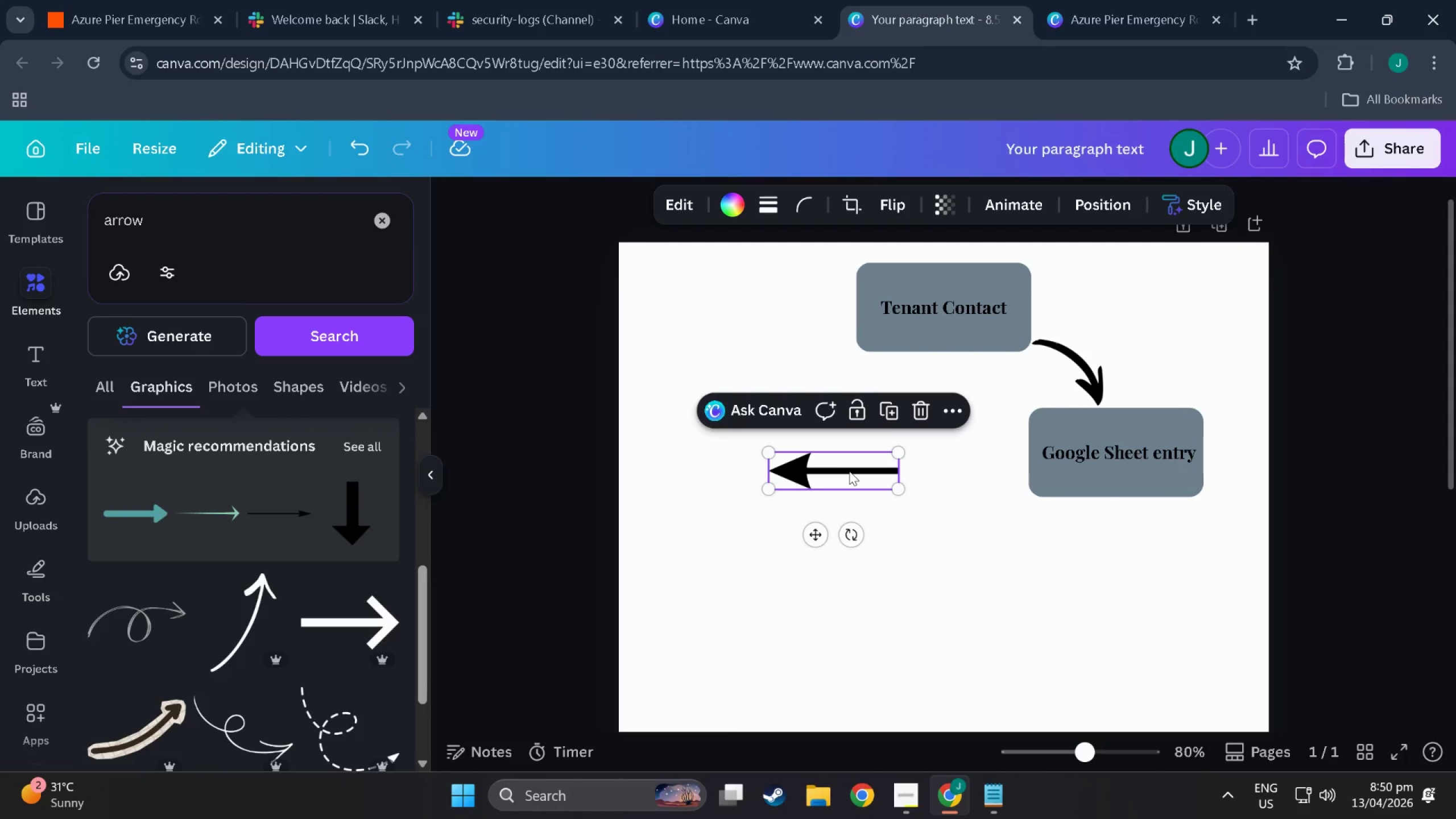 
left_click_drag(start_coordinate=[849, 471], to_coordinate=[966, 450])
 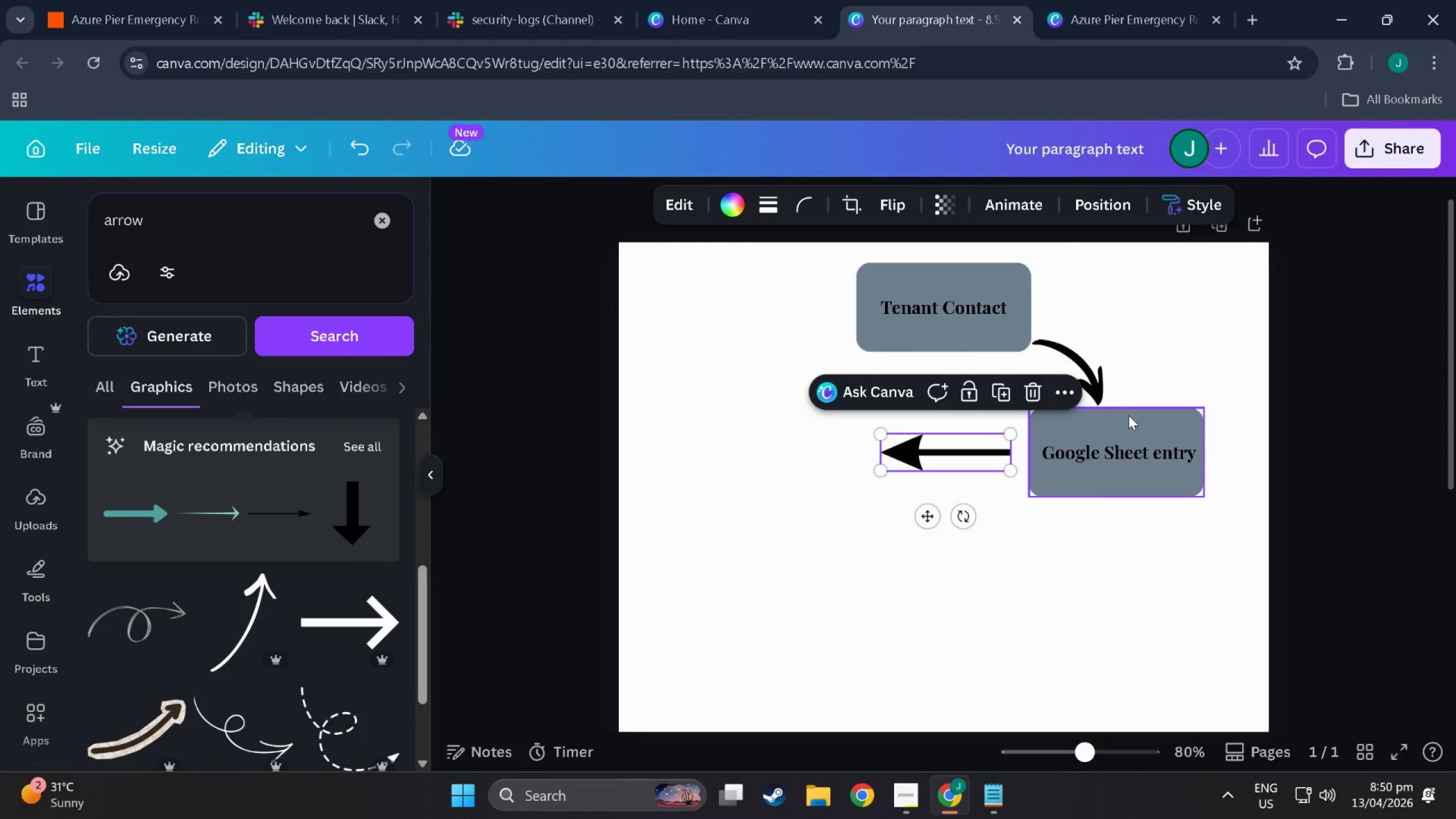 
left_click([1128, 415])
 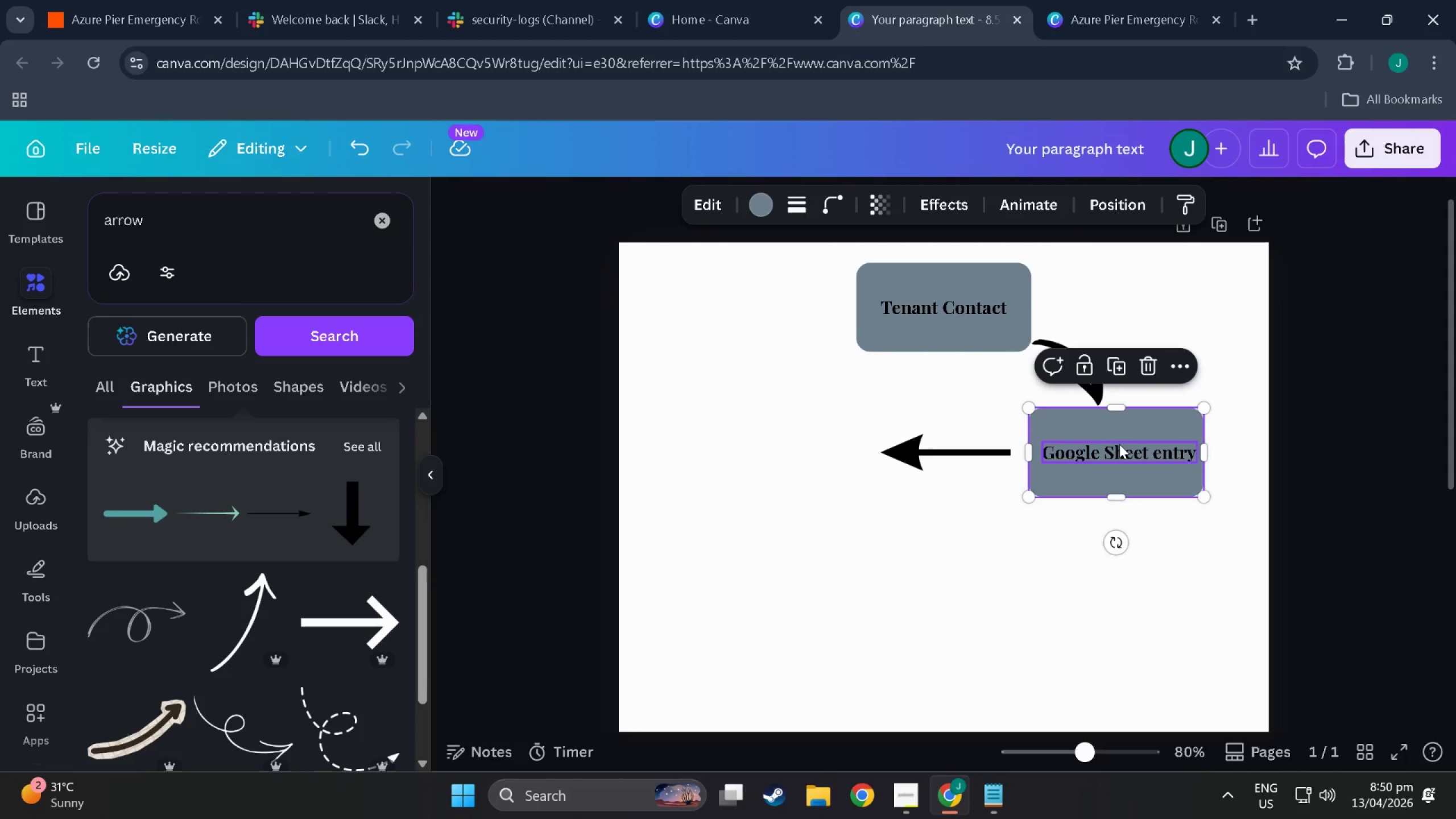 
key(Control+C)
 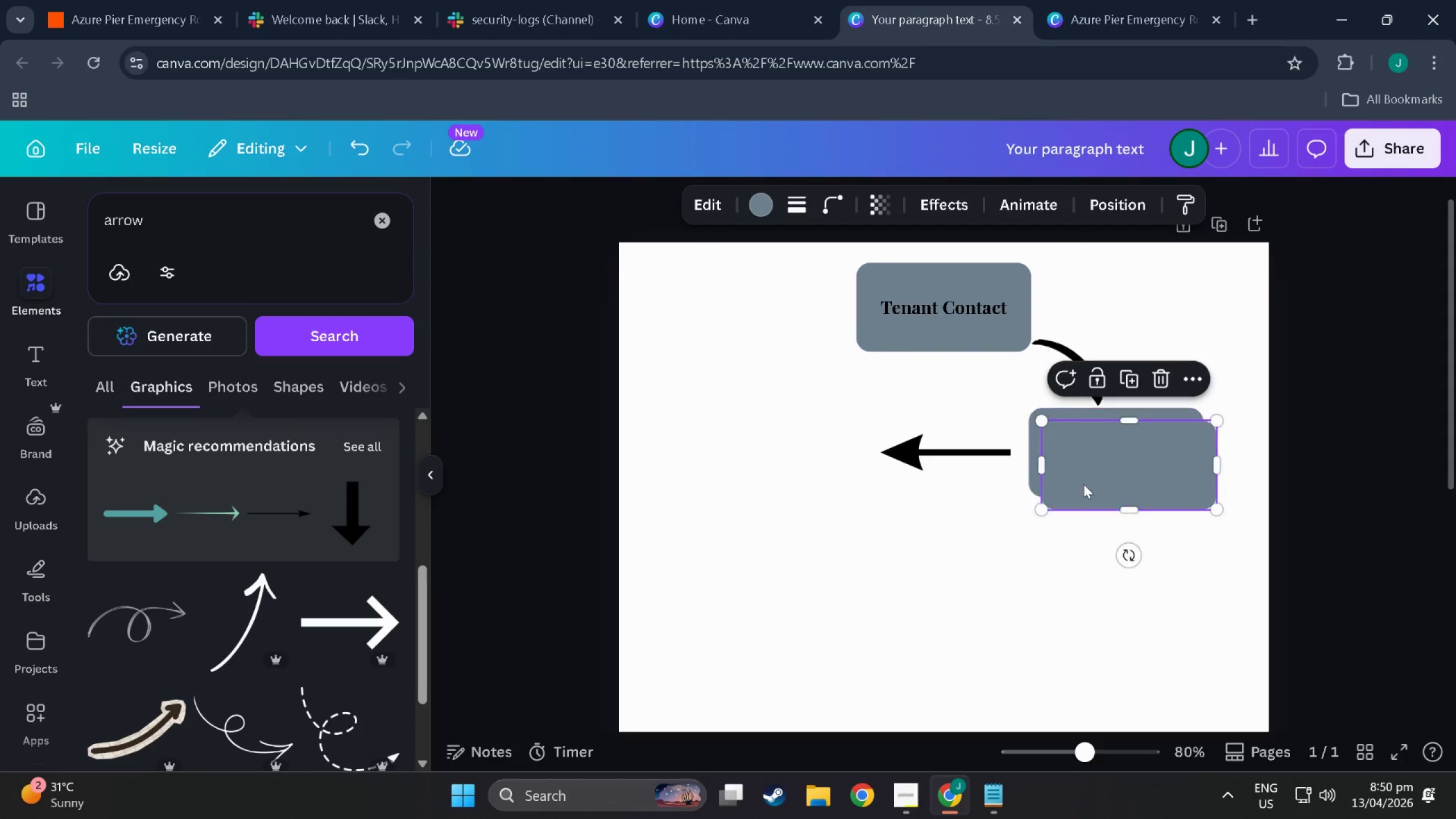 
key(Control+V)
 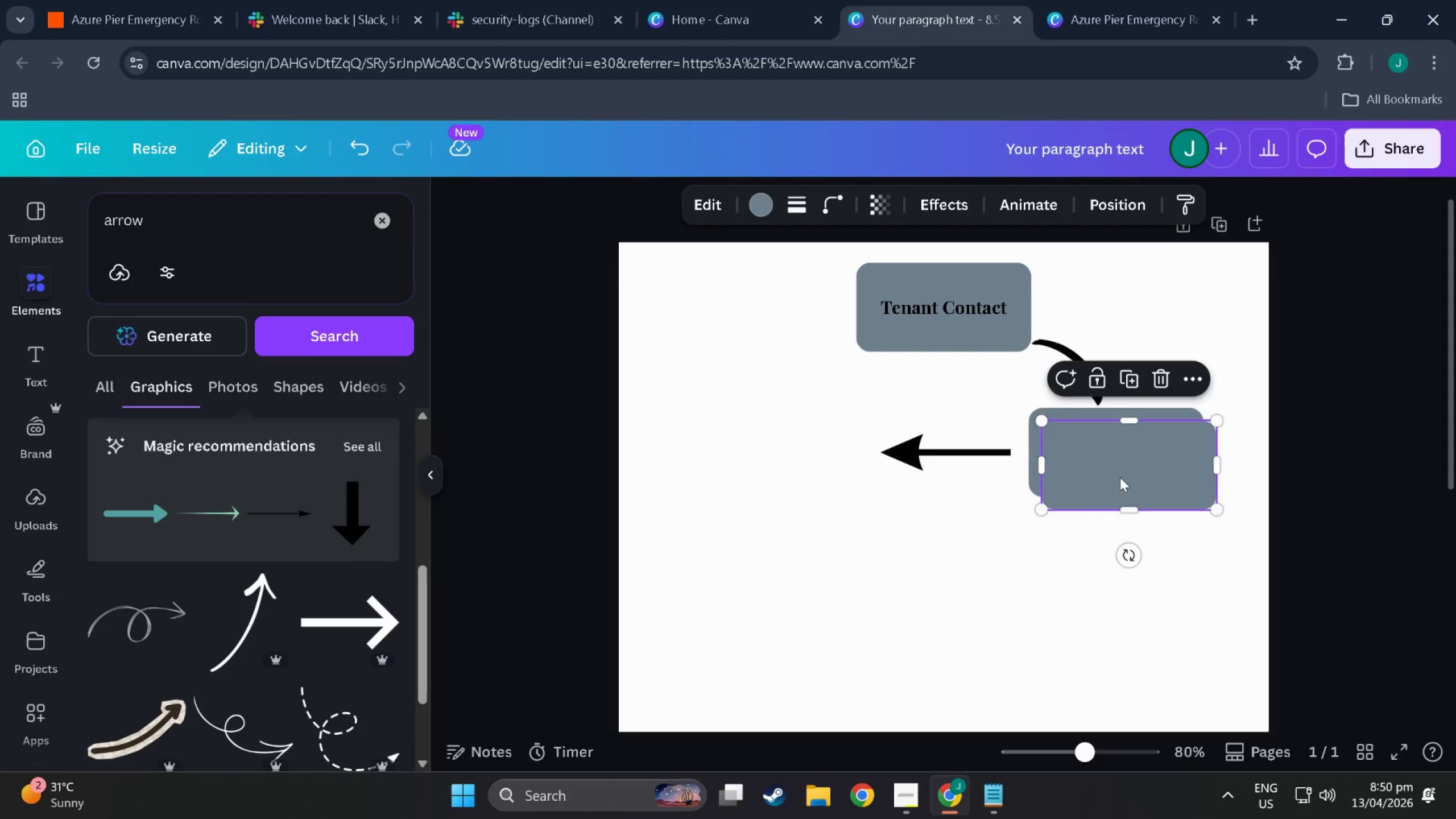 
left_click_drag(start_coordinate=[1120, 477], to_coordinate=[751, 464])
 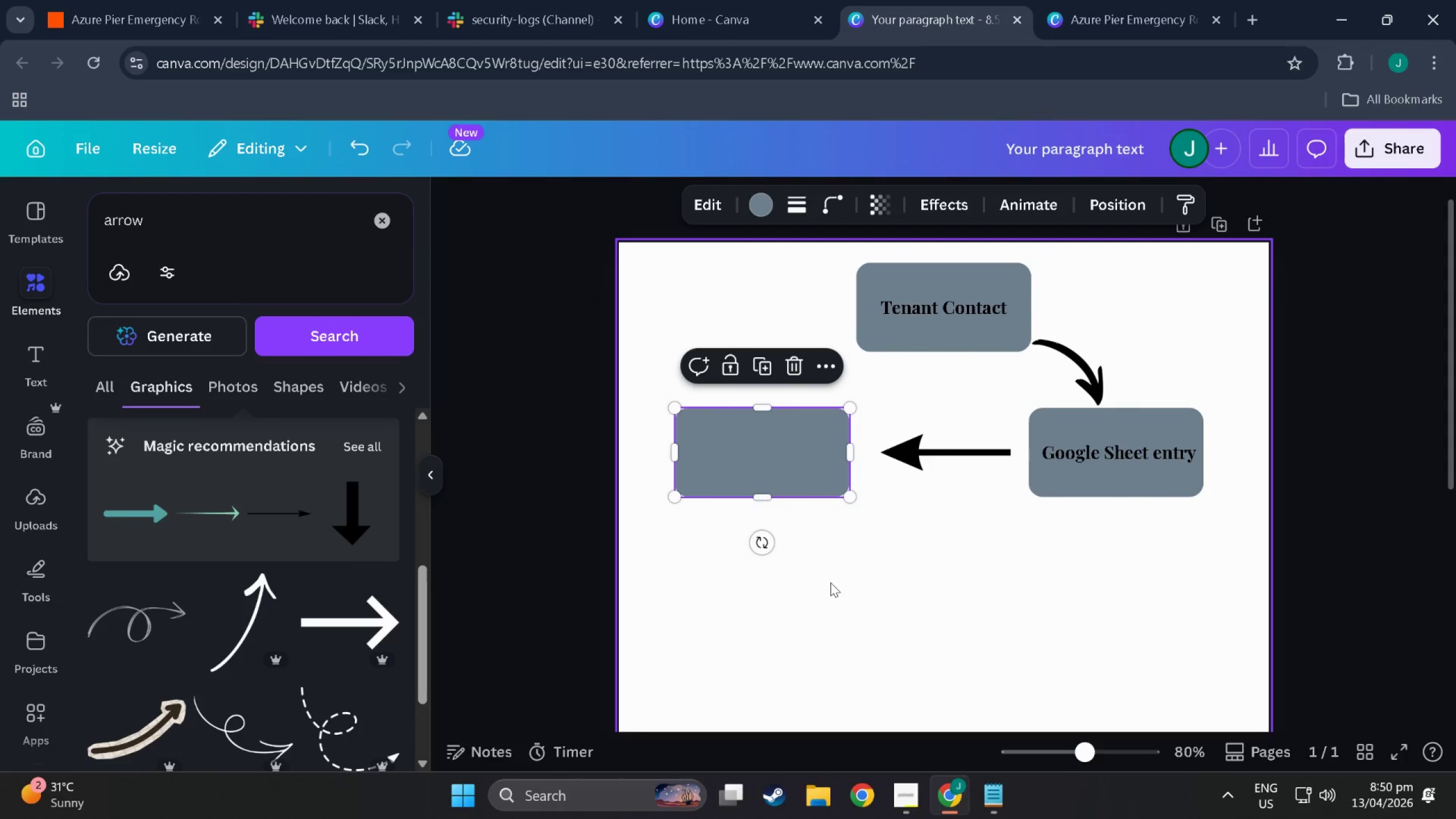 
left_click([830, 582])
 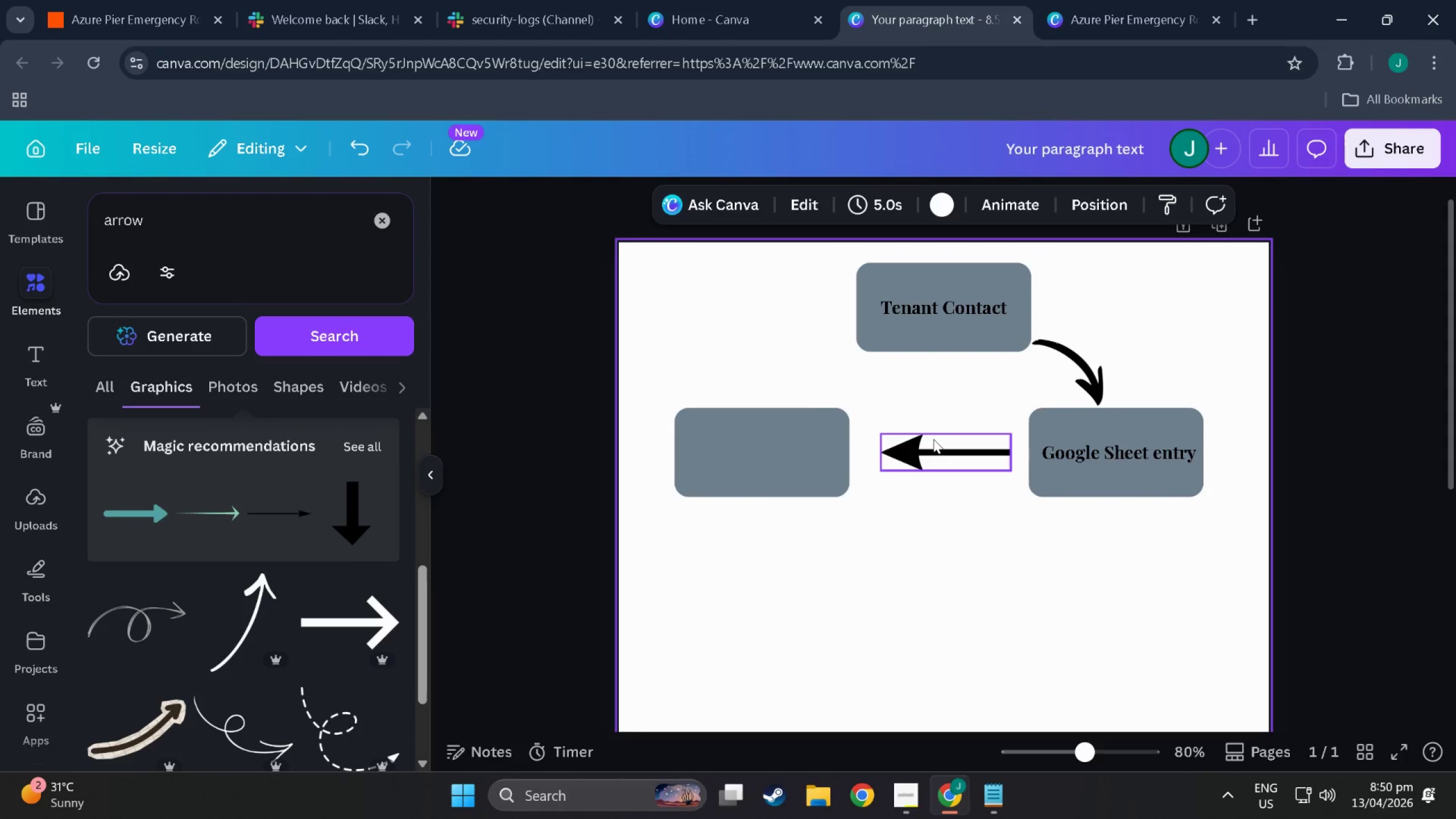 
left_click([938, 435])
 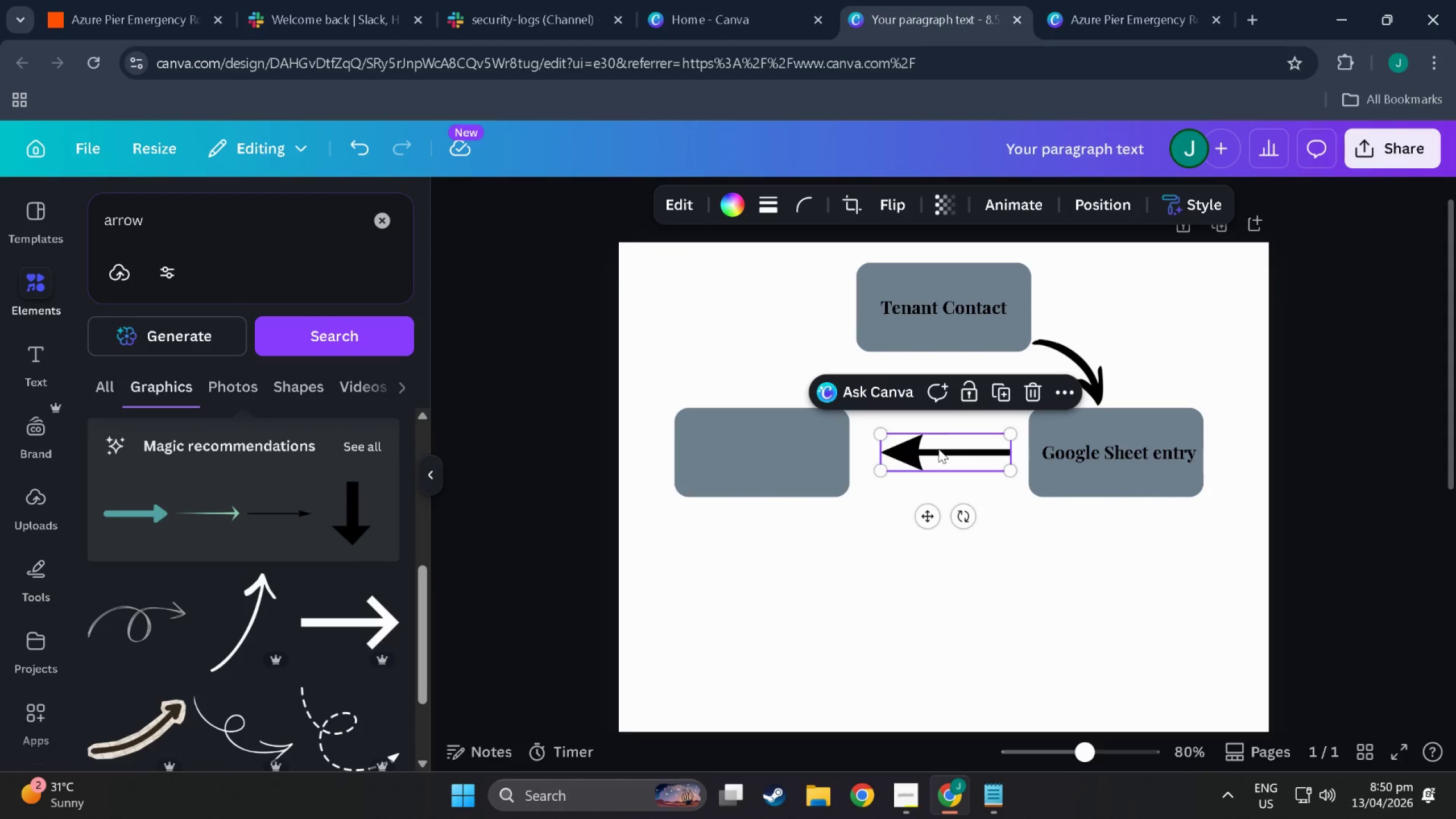 
left_click_drag(start_coordinate=[938, 449], to_coordinate=[929, 449])
 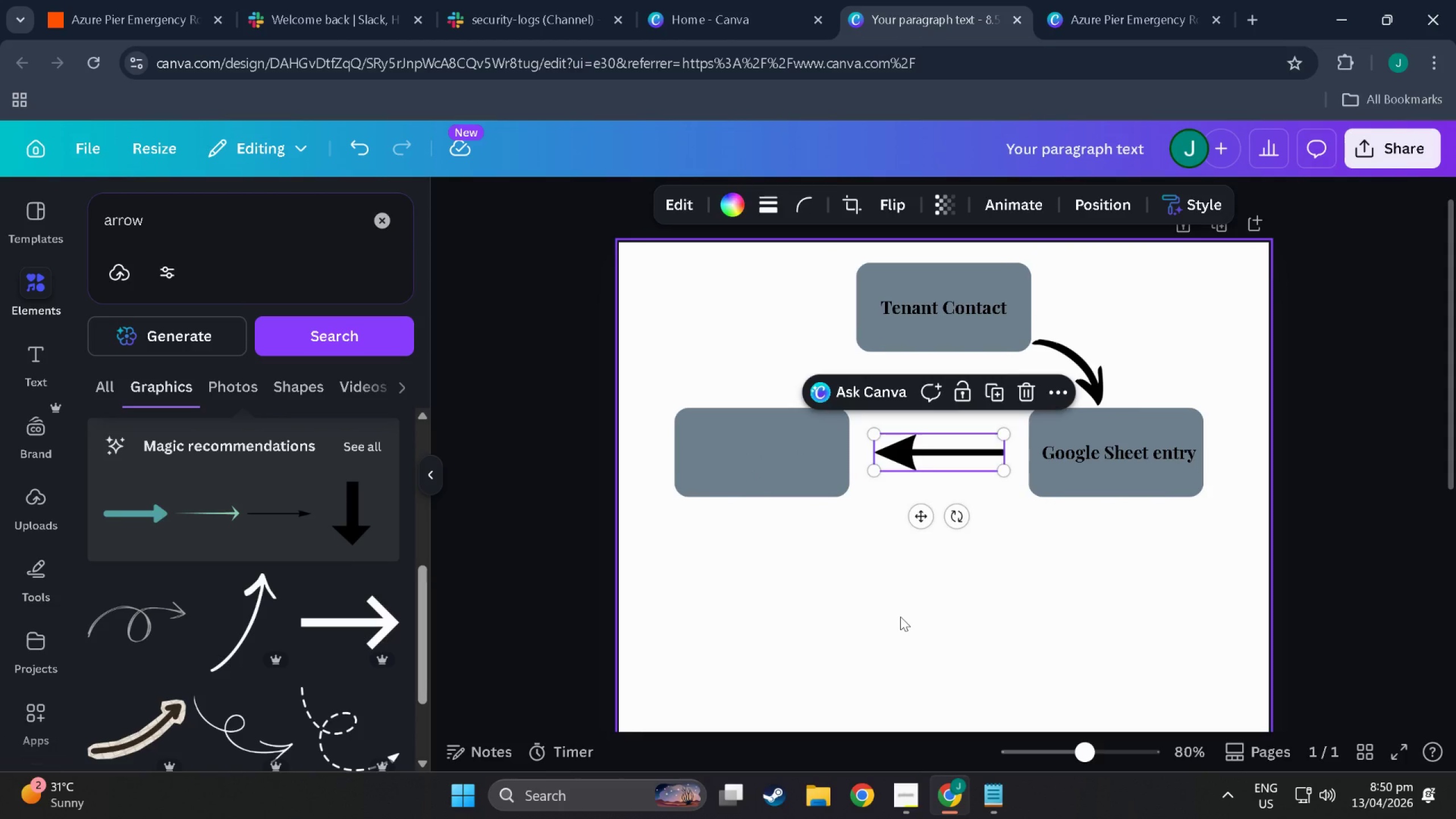 
left_click([900, 617])
 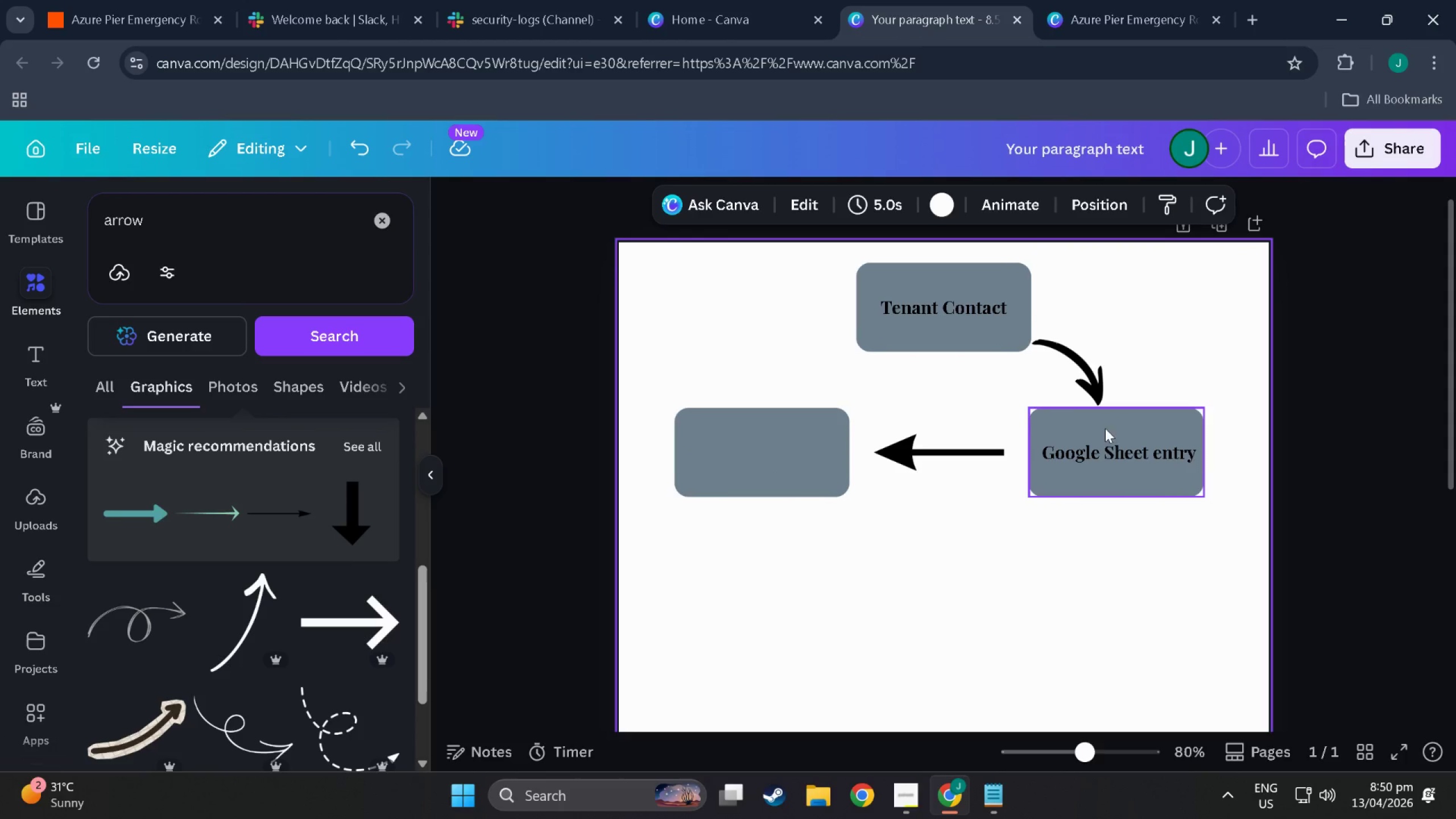 
left_click([1134, 450])
 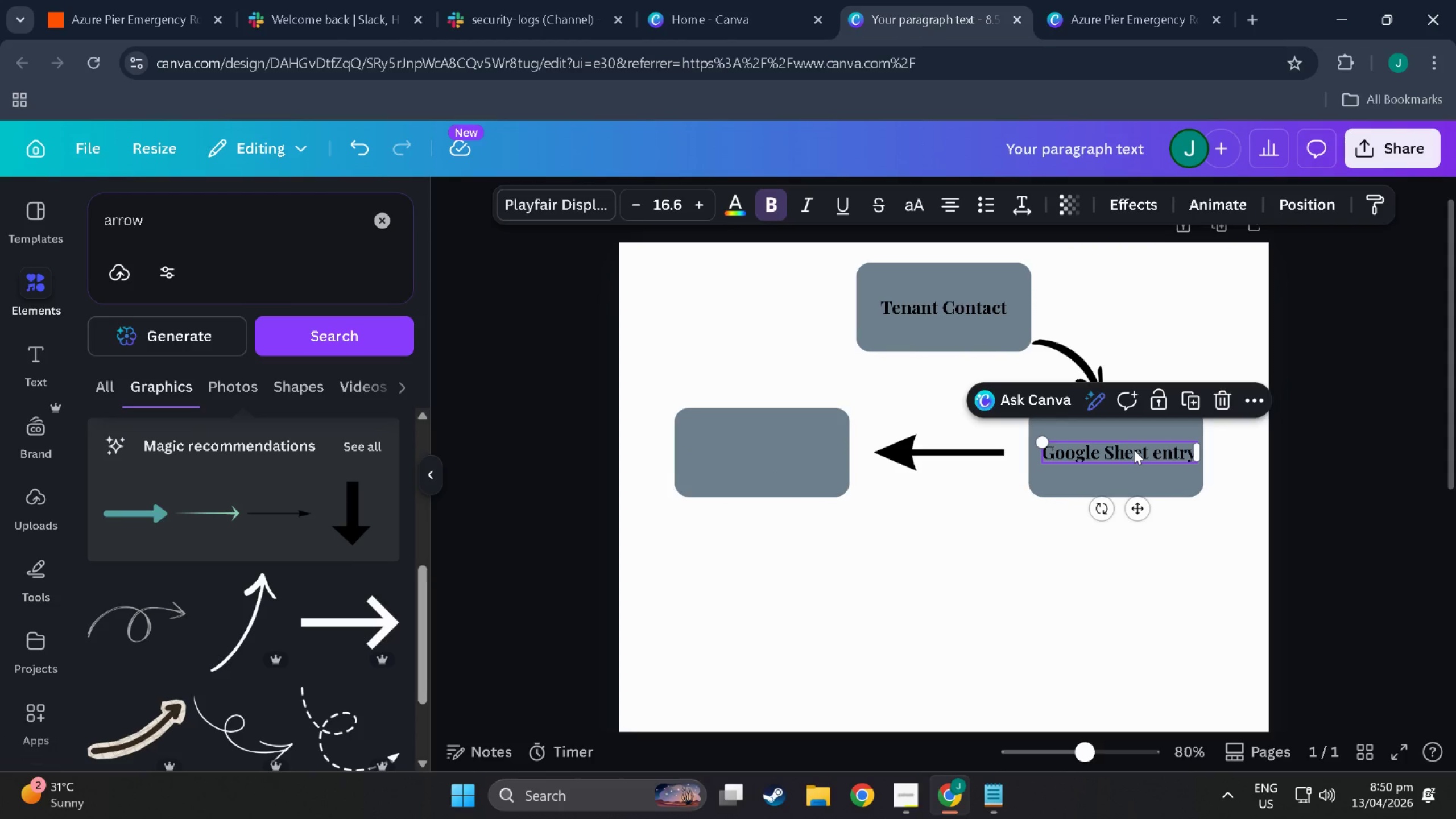 
key(Control+C)
 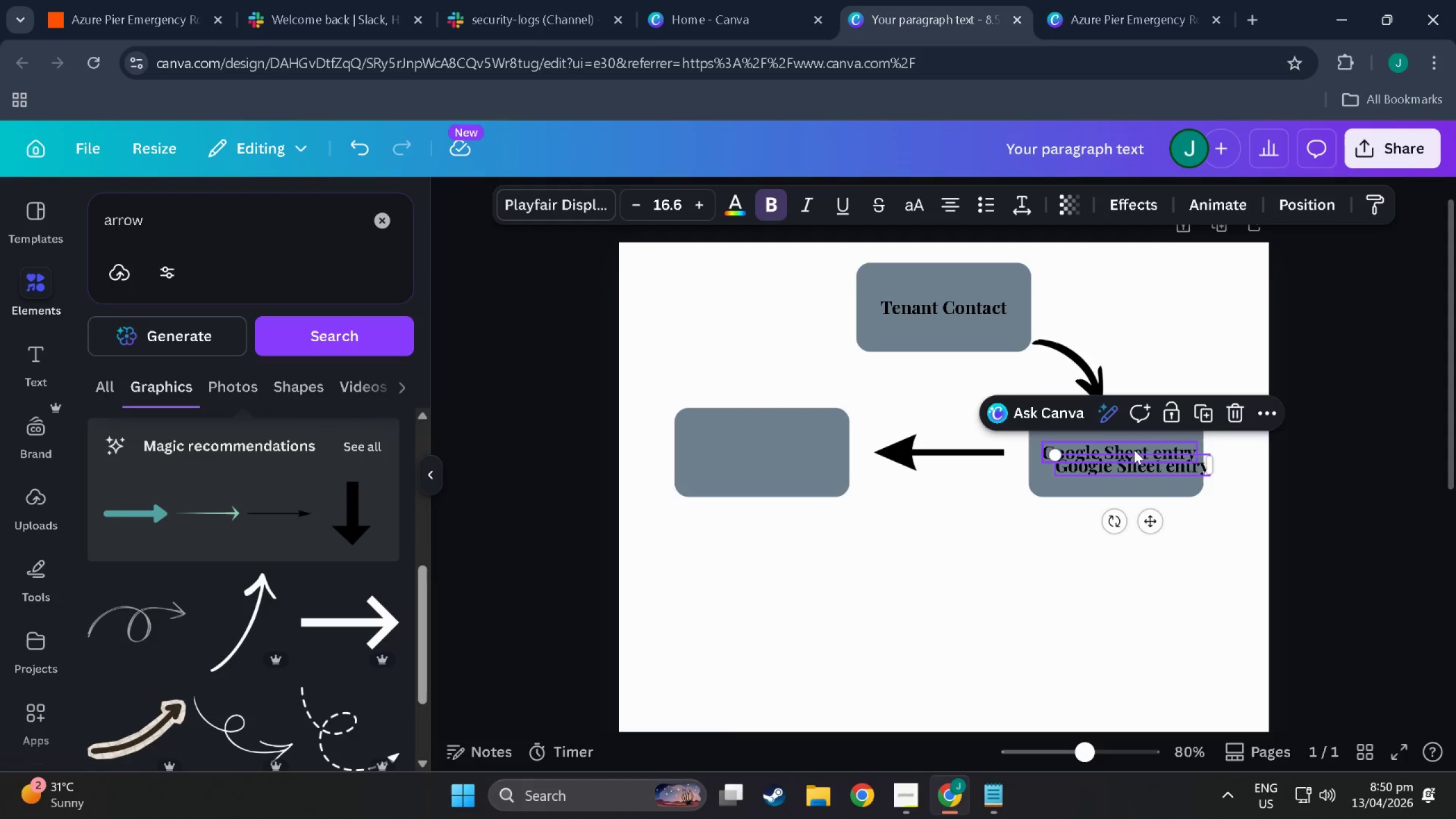 
key(Control+V)
 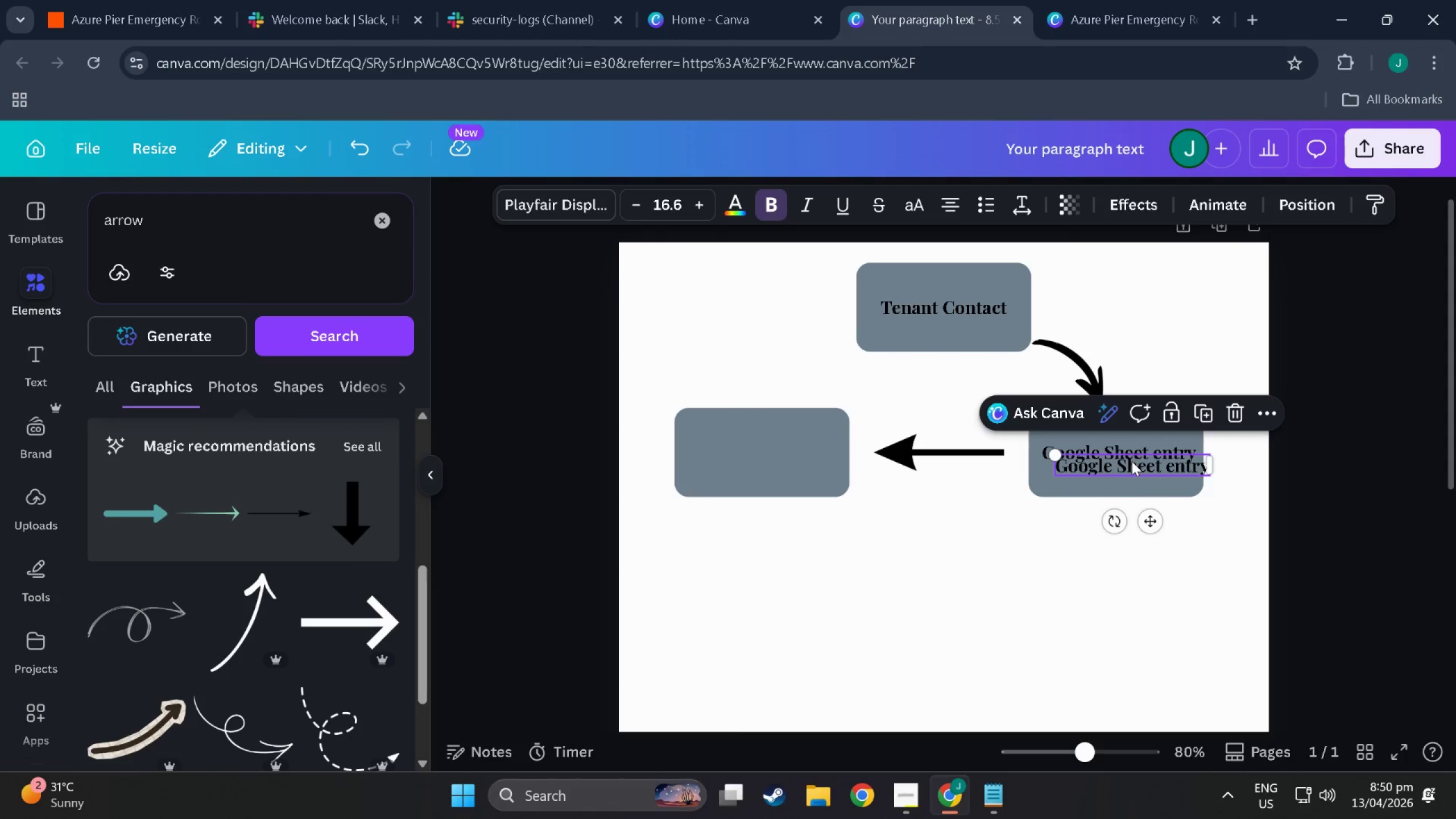 
left_click_drag(start_coordinate=[1132, 461], to_coordinate=[763, 446])
 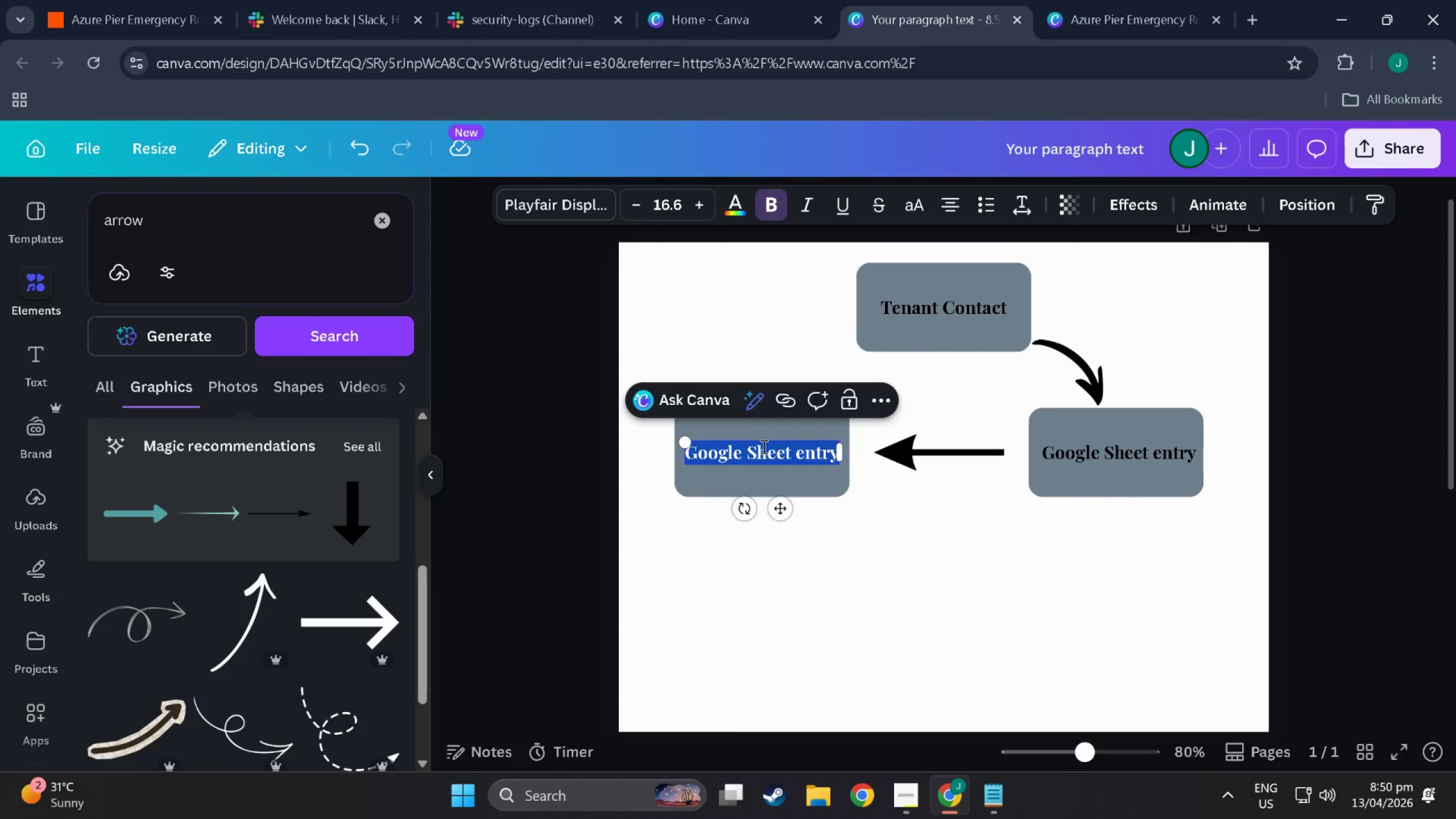 
double_click([763, 446])
 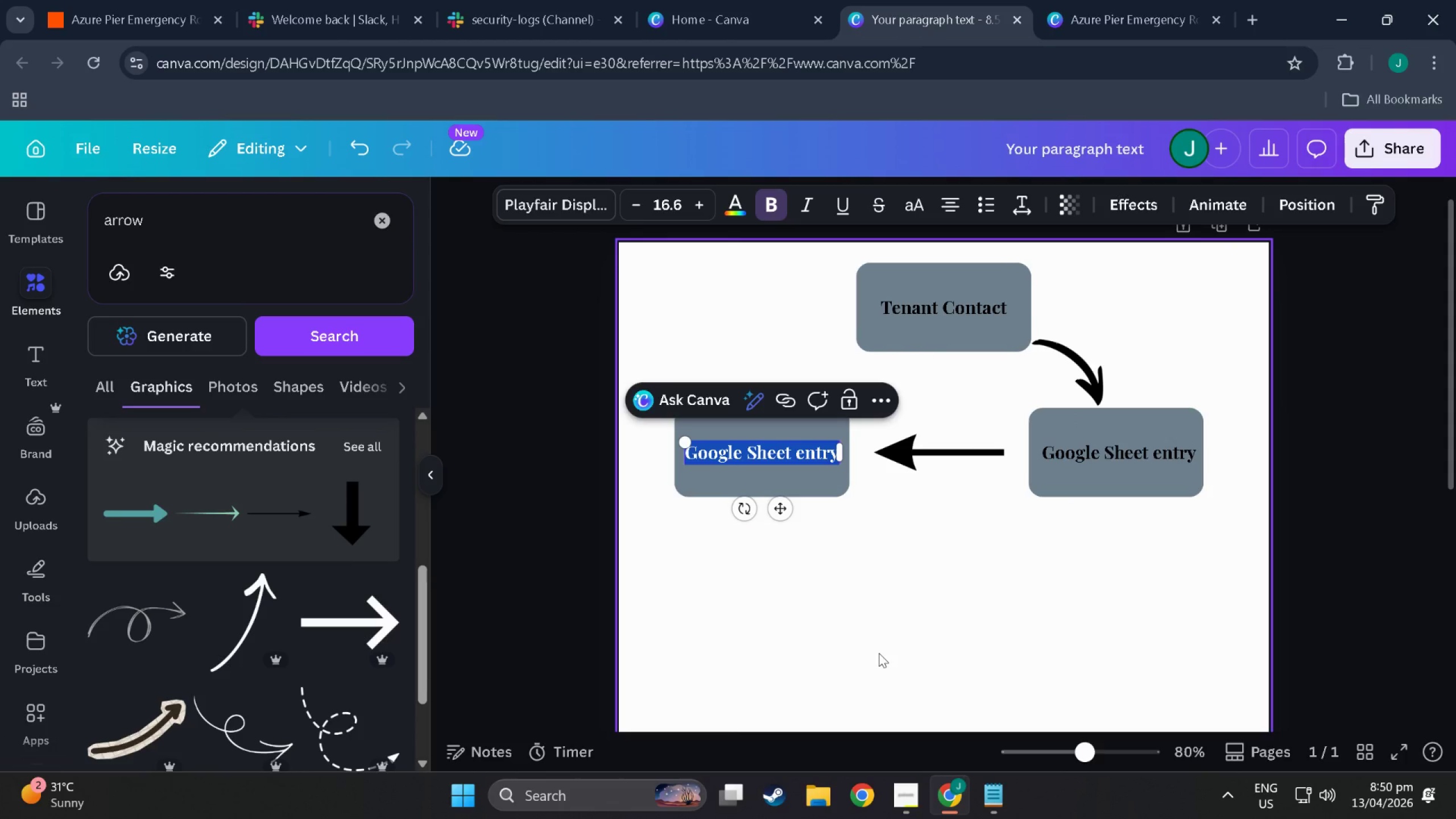 
wait(6.19)
 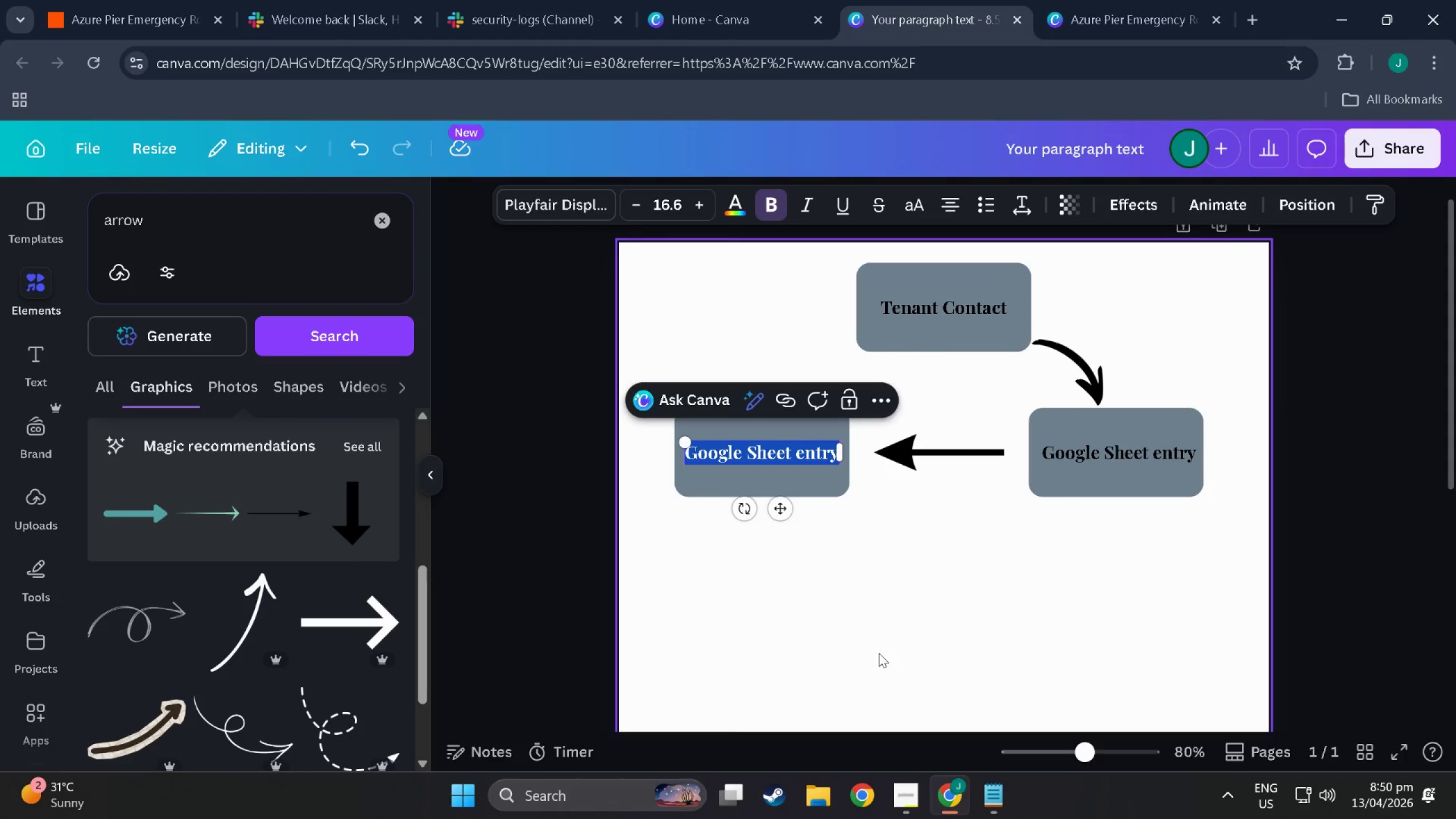 
type(Zapier watchec)
key(Backspace)
type(s shhet)
key(Backspace)
key(Backspace)
key(Backspace)
type(eet)
 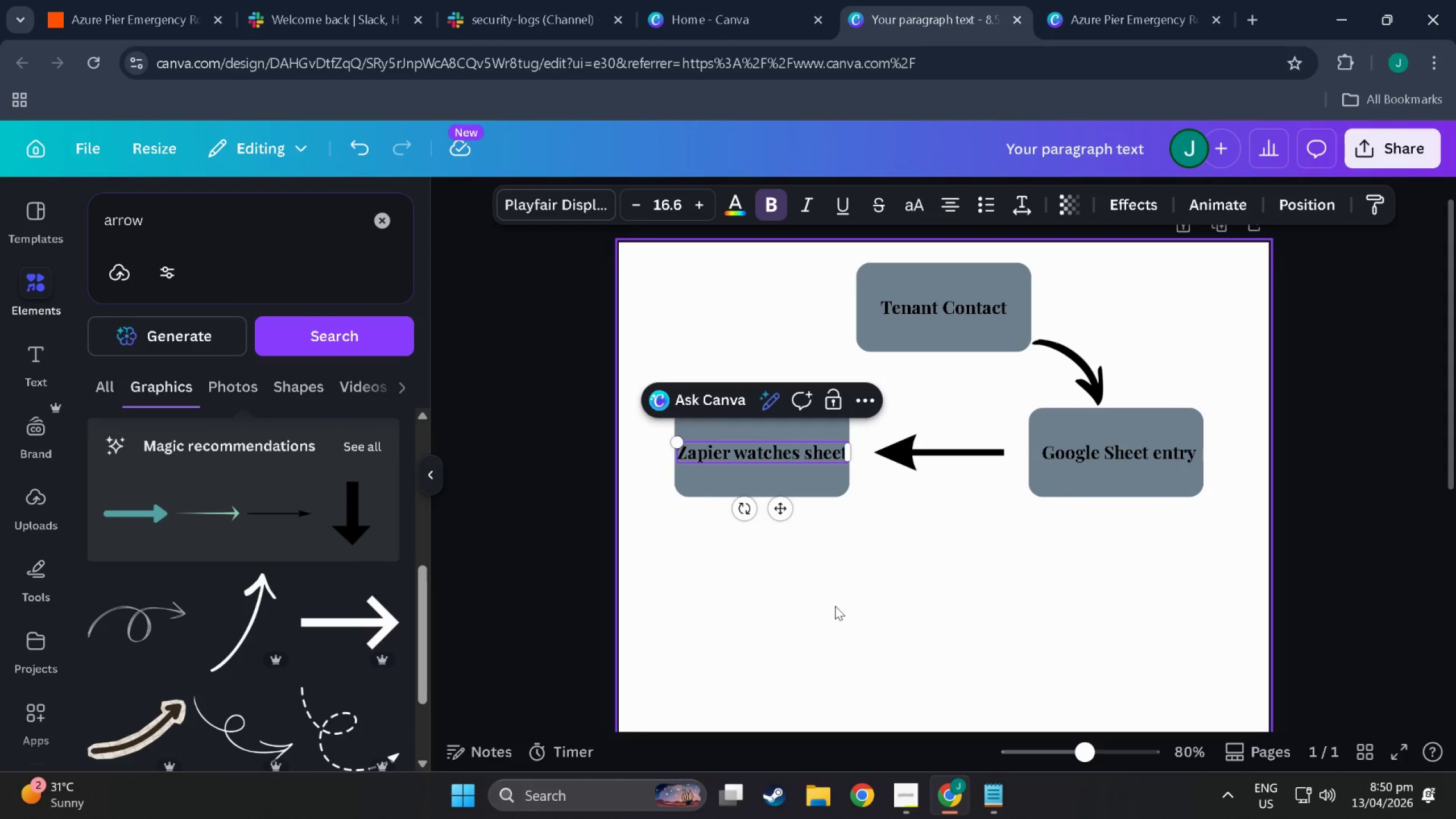 
left_click([803, 461])
 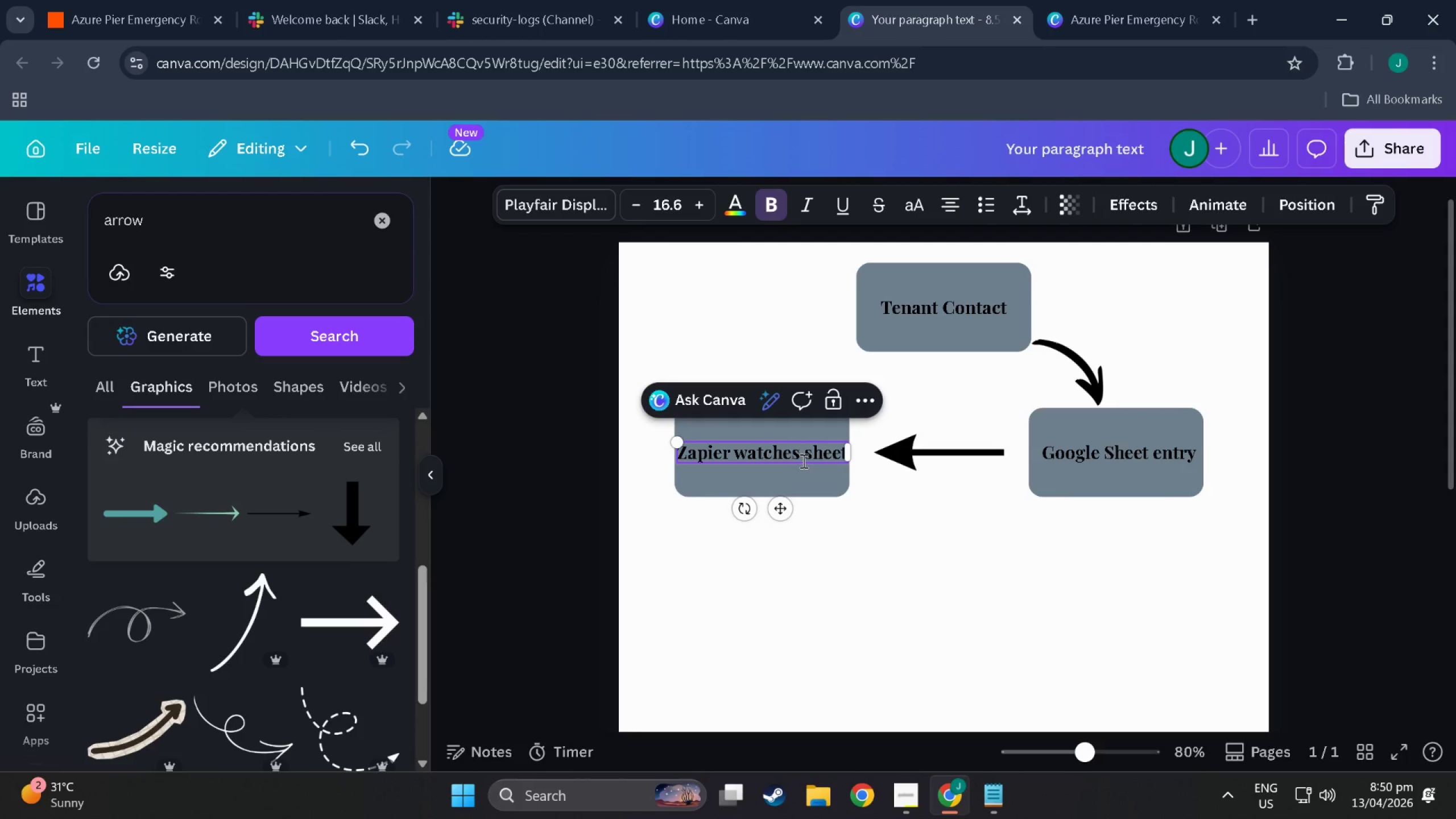 
key(Enter)
 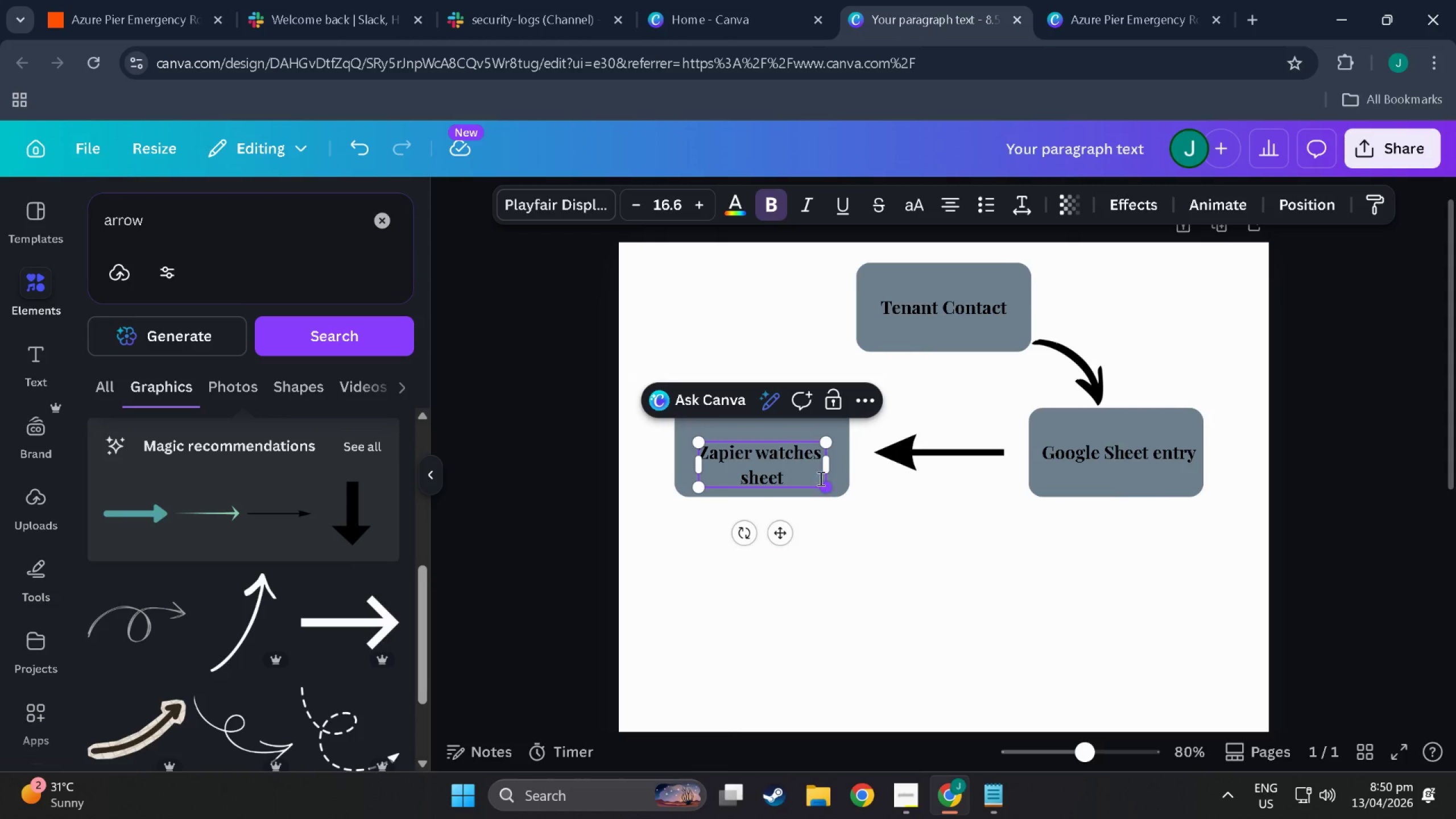 
left_click([926, 515])
 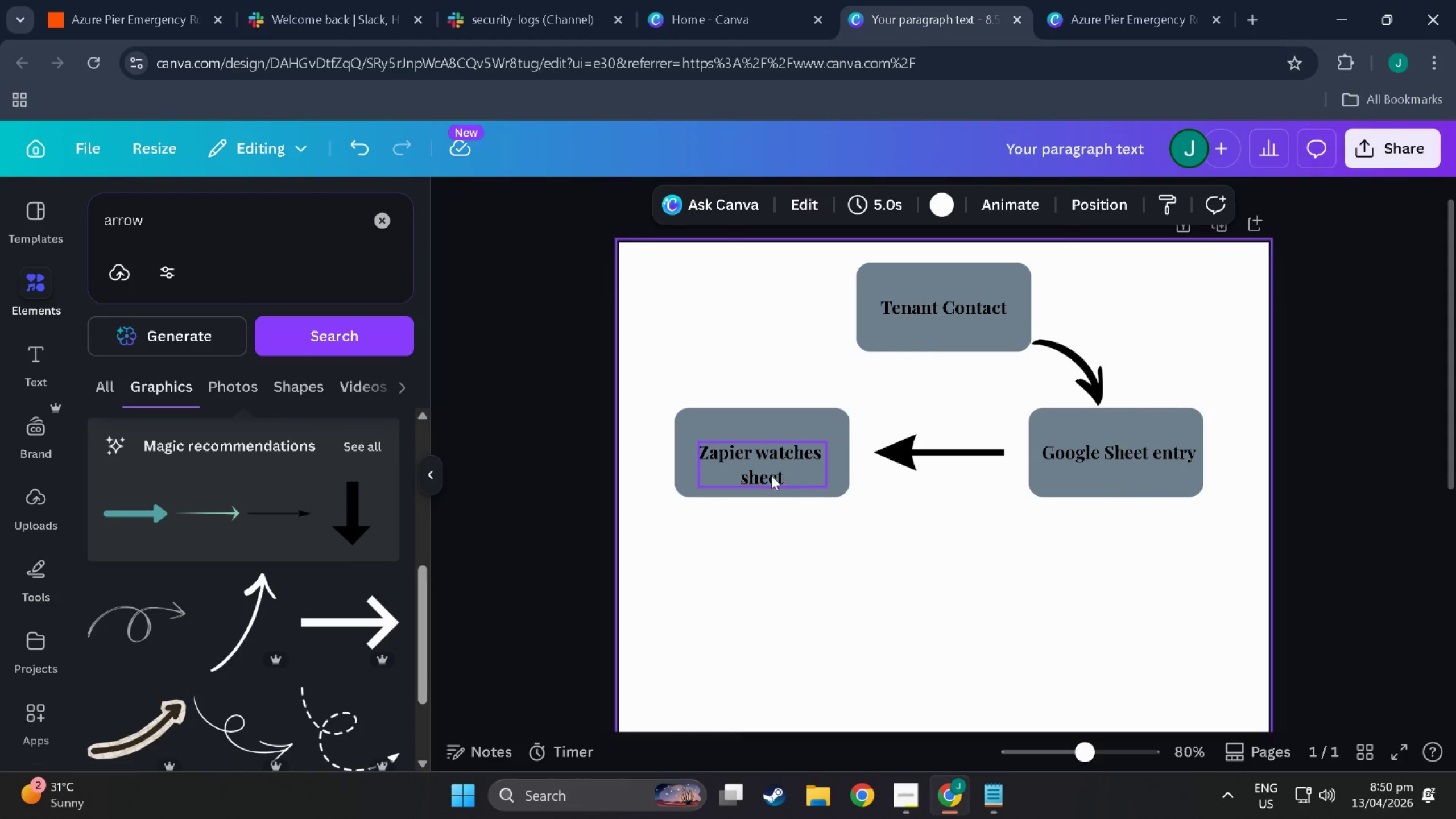 
left_click_drag(start_coordinate=[771, 474], to_coordinate=[767, 463])
 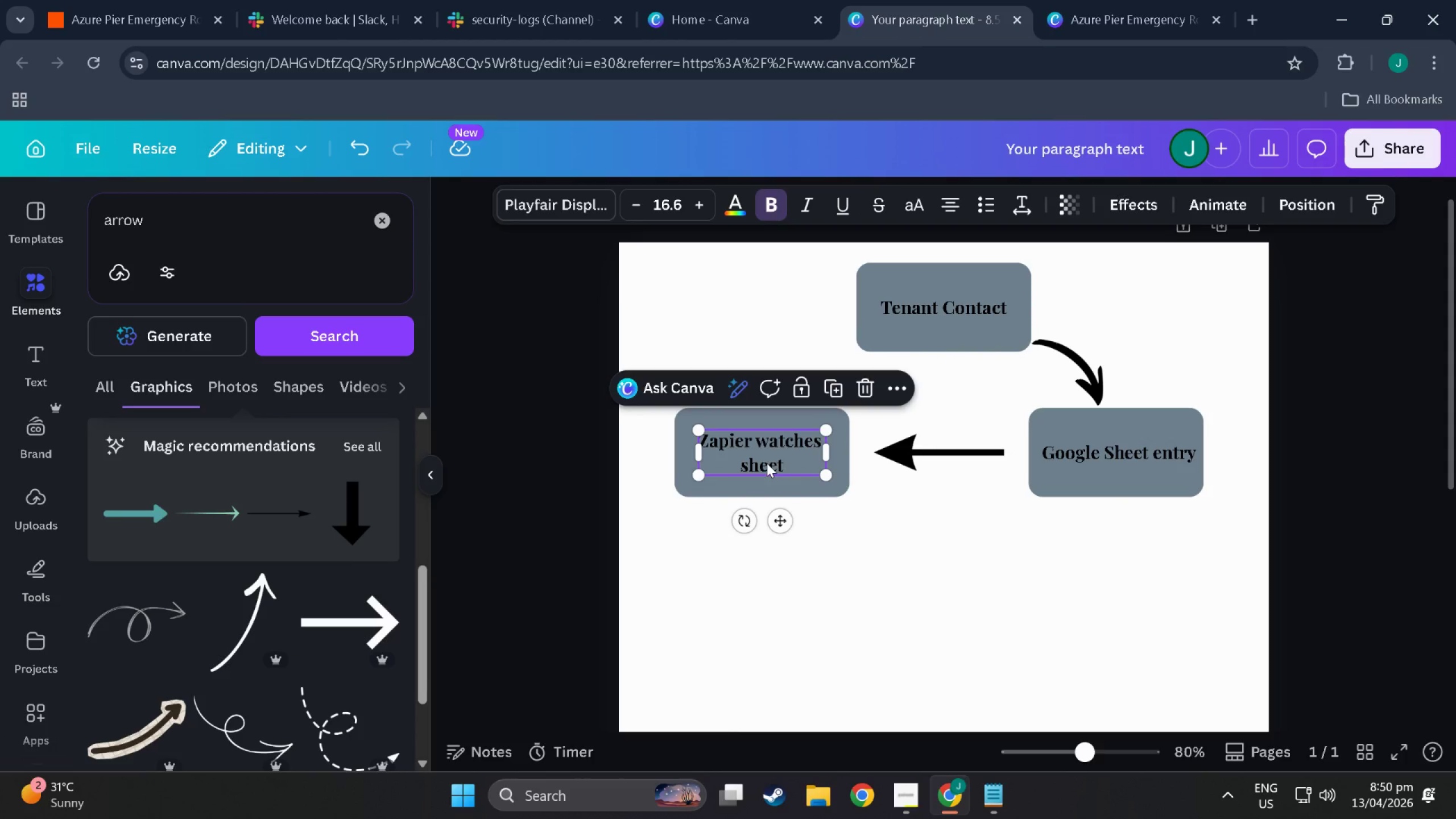 
left_click_drag(start_coordinate=[767, 463], to_coordinate=[959, 417])
 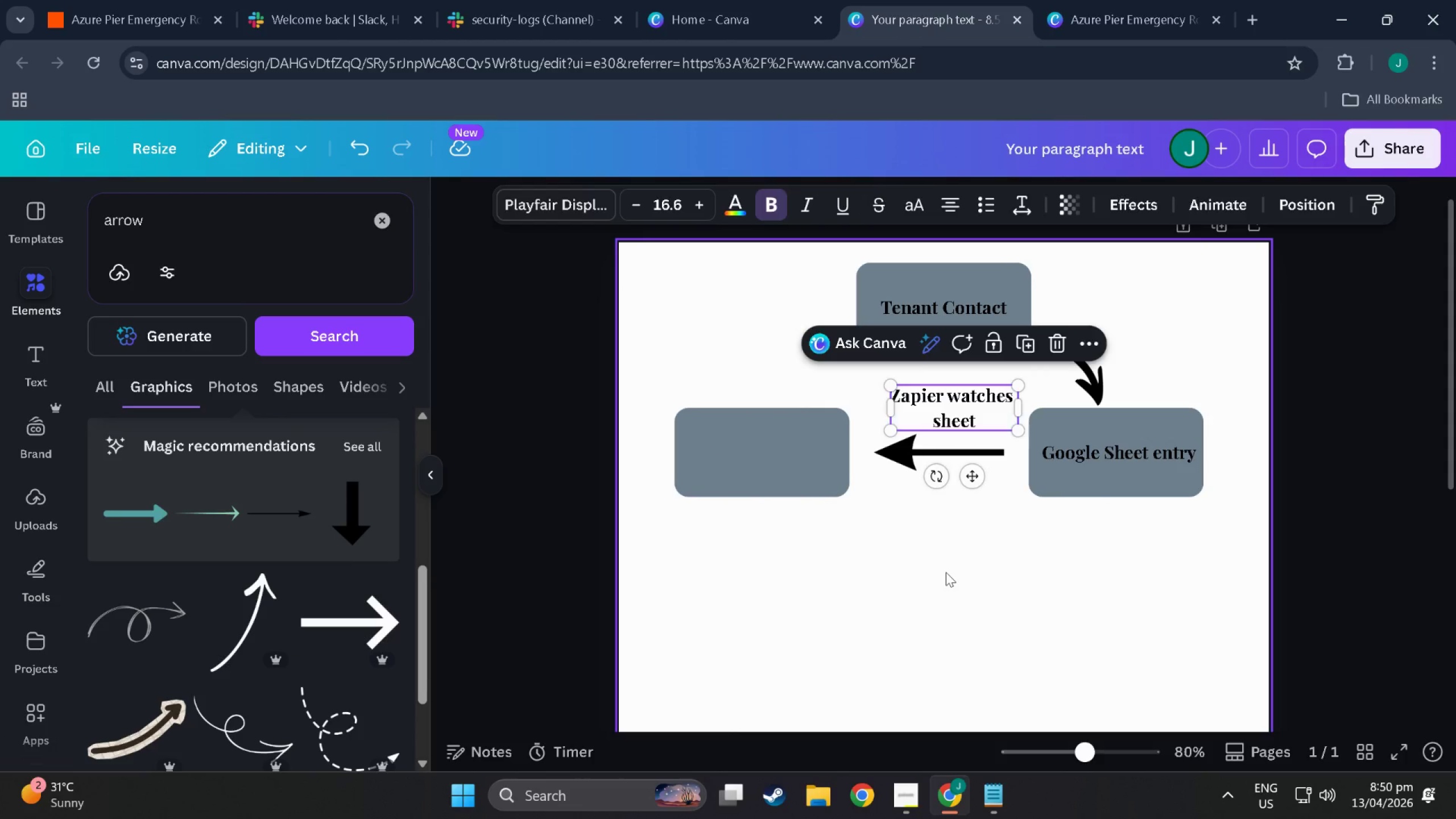 
left_click([946, 572])
 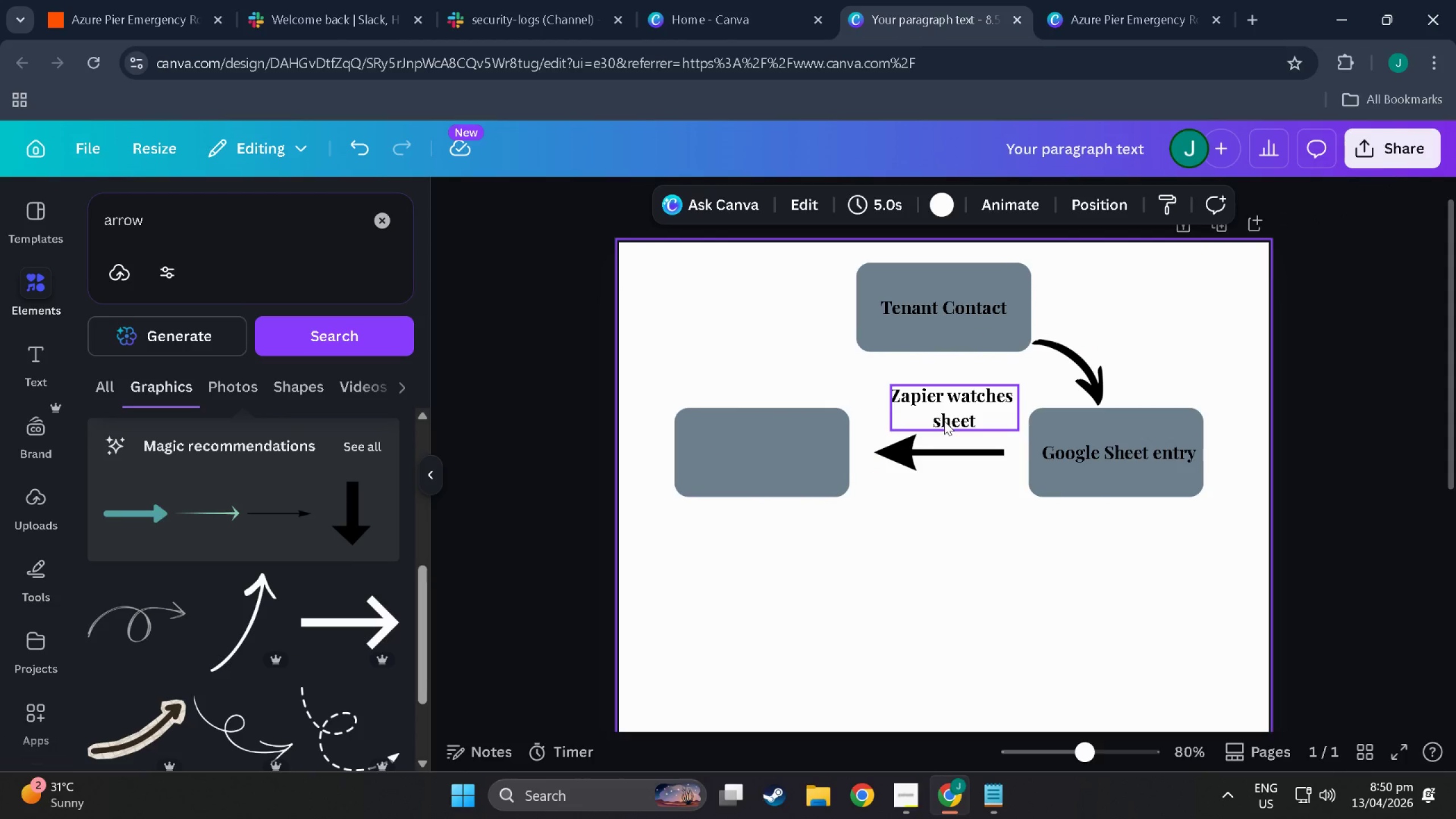 
left_click_drag(start_coordinate=[952, 410], to_coordinate=[965, 450])
 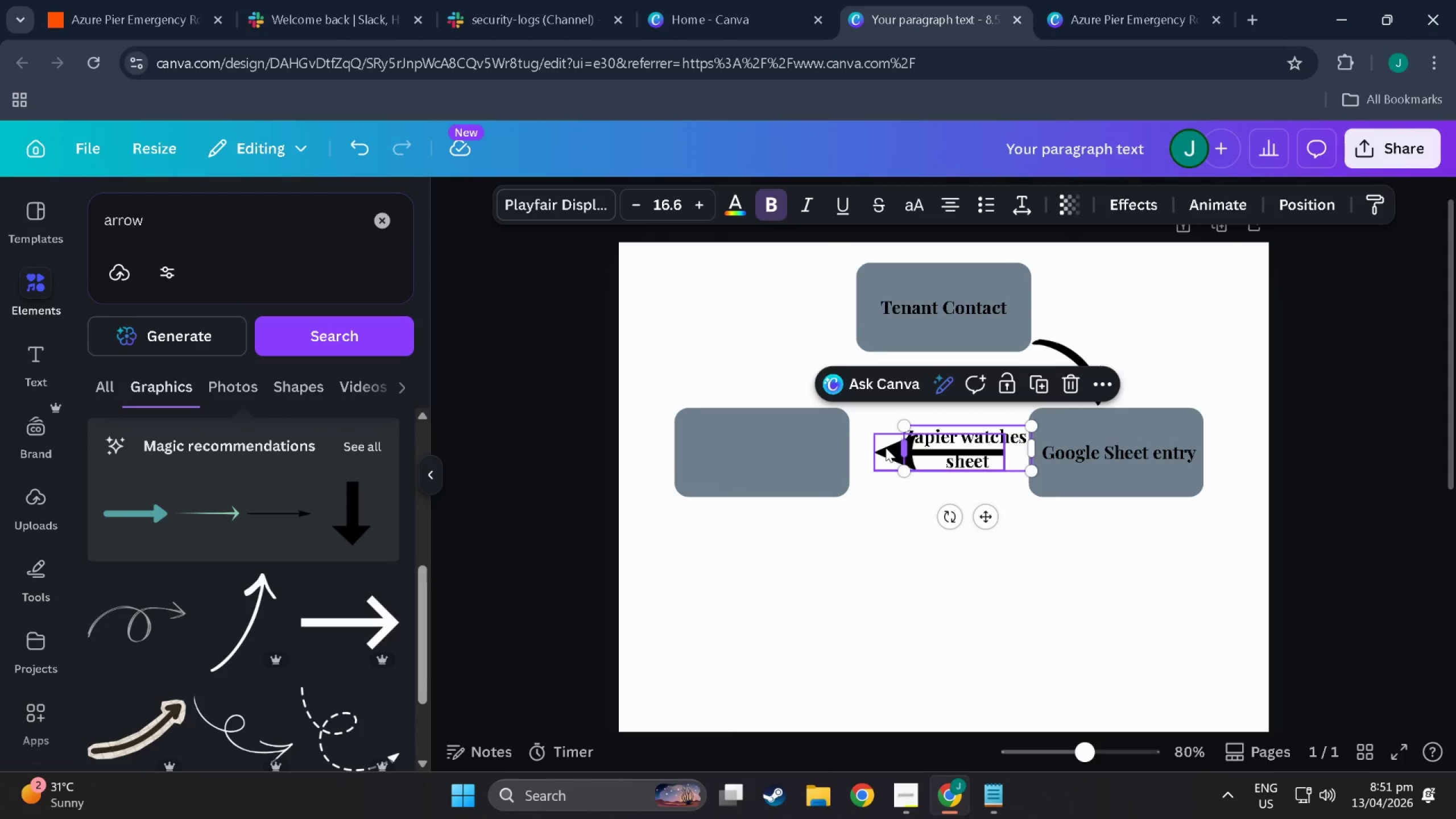 
left_click([878, 449])
 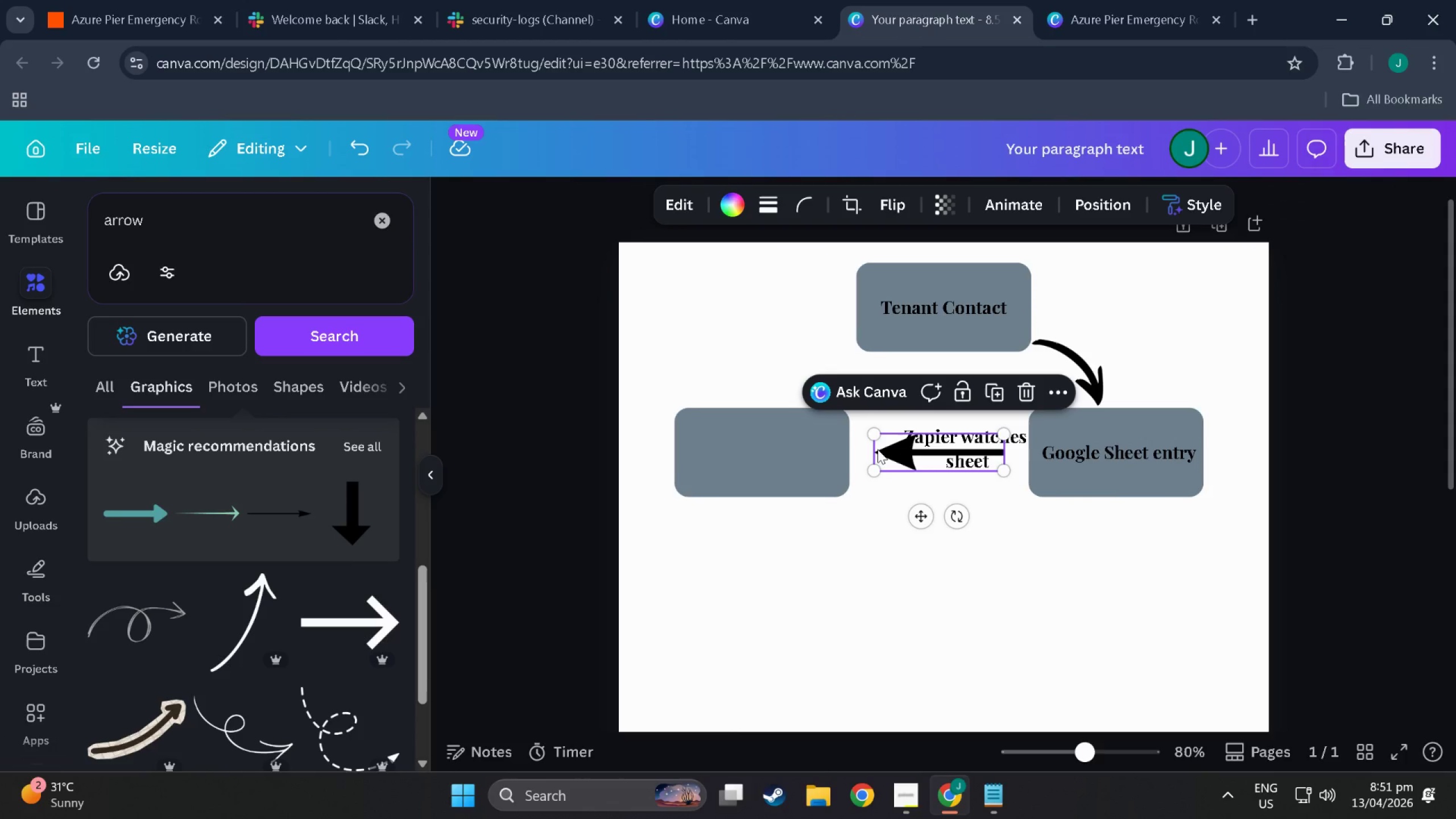 
left_click_drag(start_coordinate=[878, 449], to_coordinate=[863, 451])
 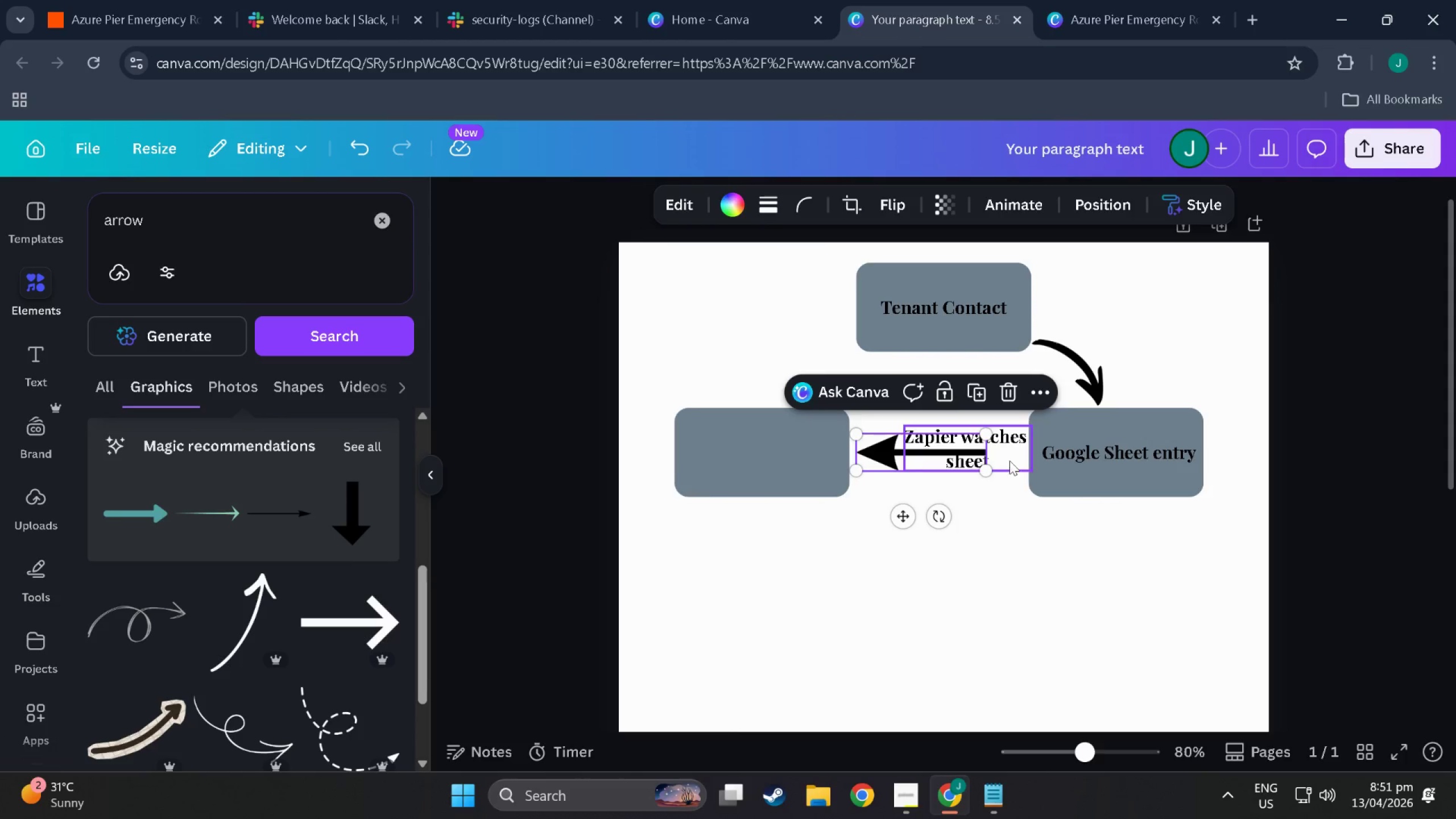 
left_click_drag(start_coordinate=[1008, 458], to_coordinate=[1005, 457])
 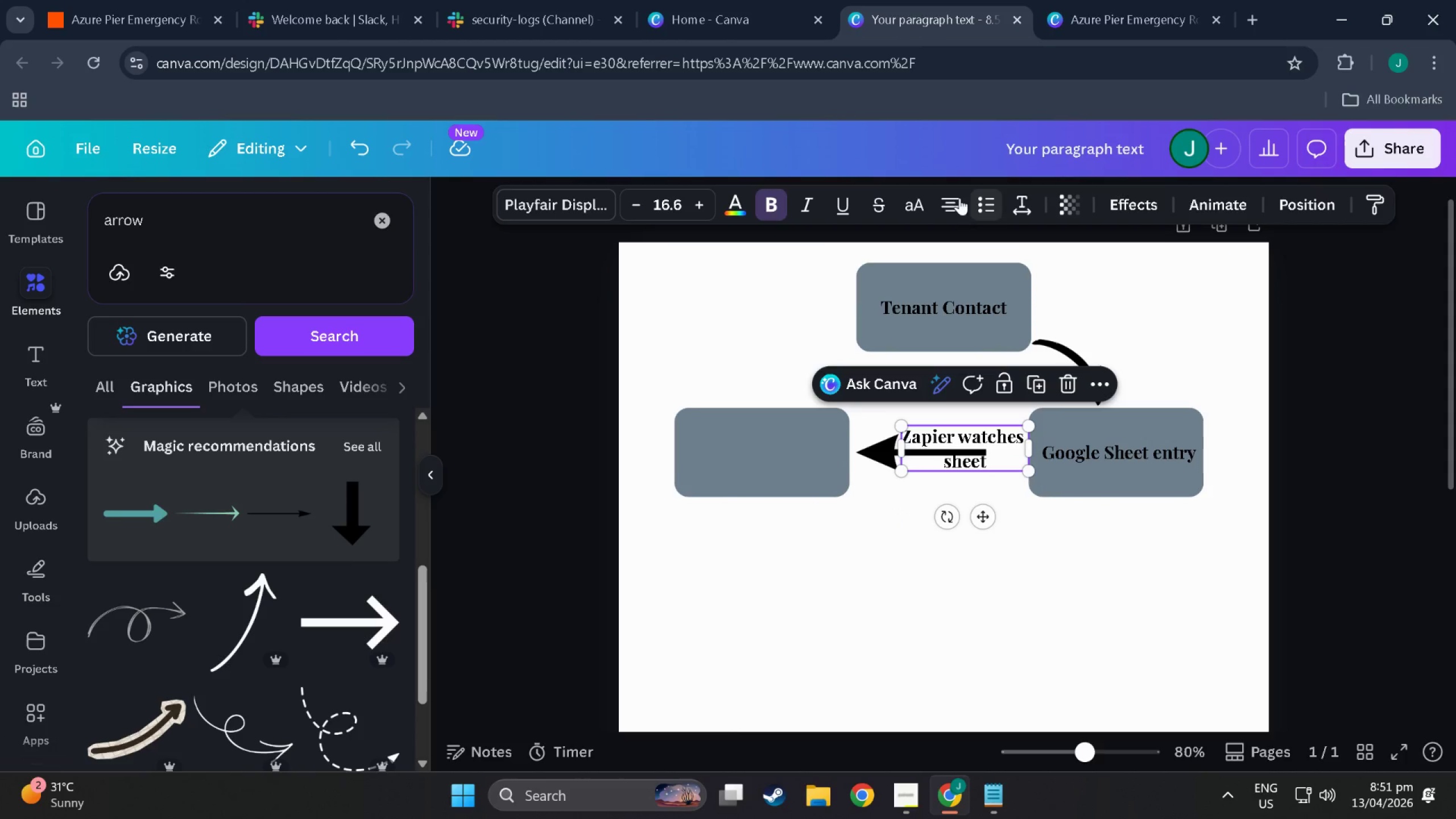 
left_click([956, 197])
 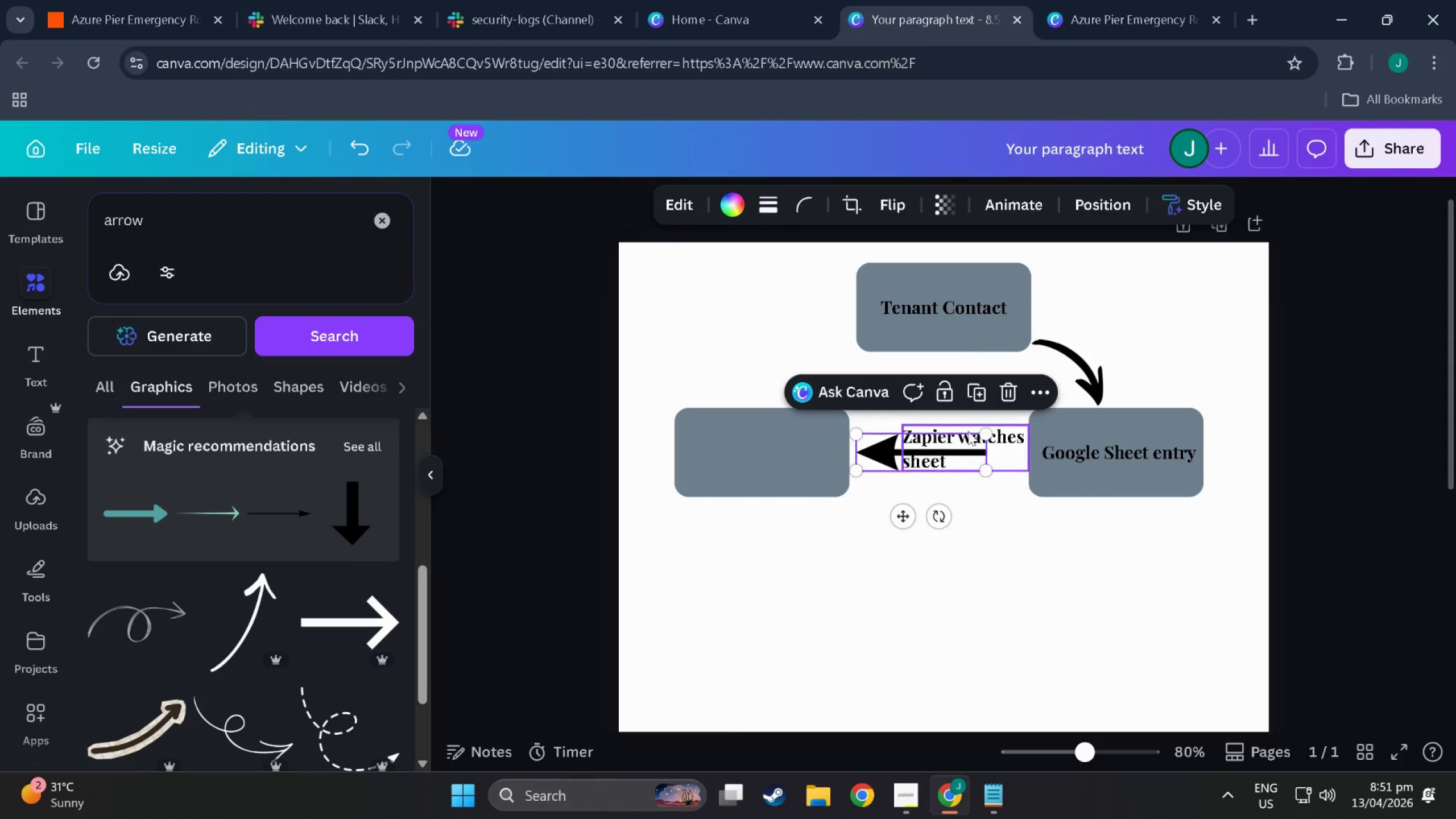 
left_click([955, 561])
 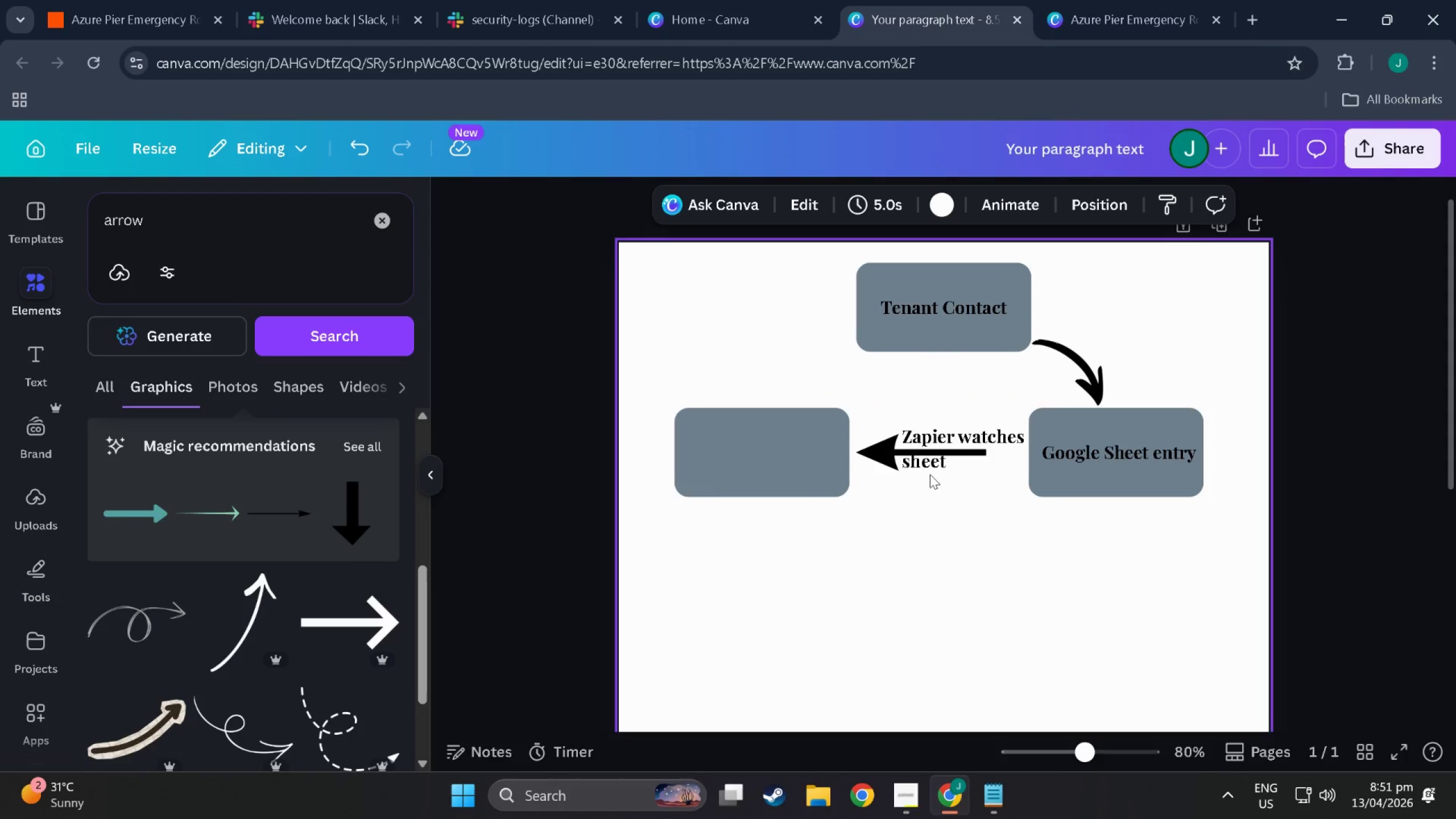 
left_click([930, 462])
 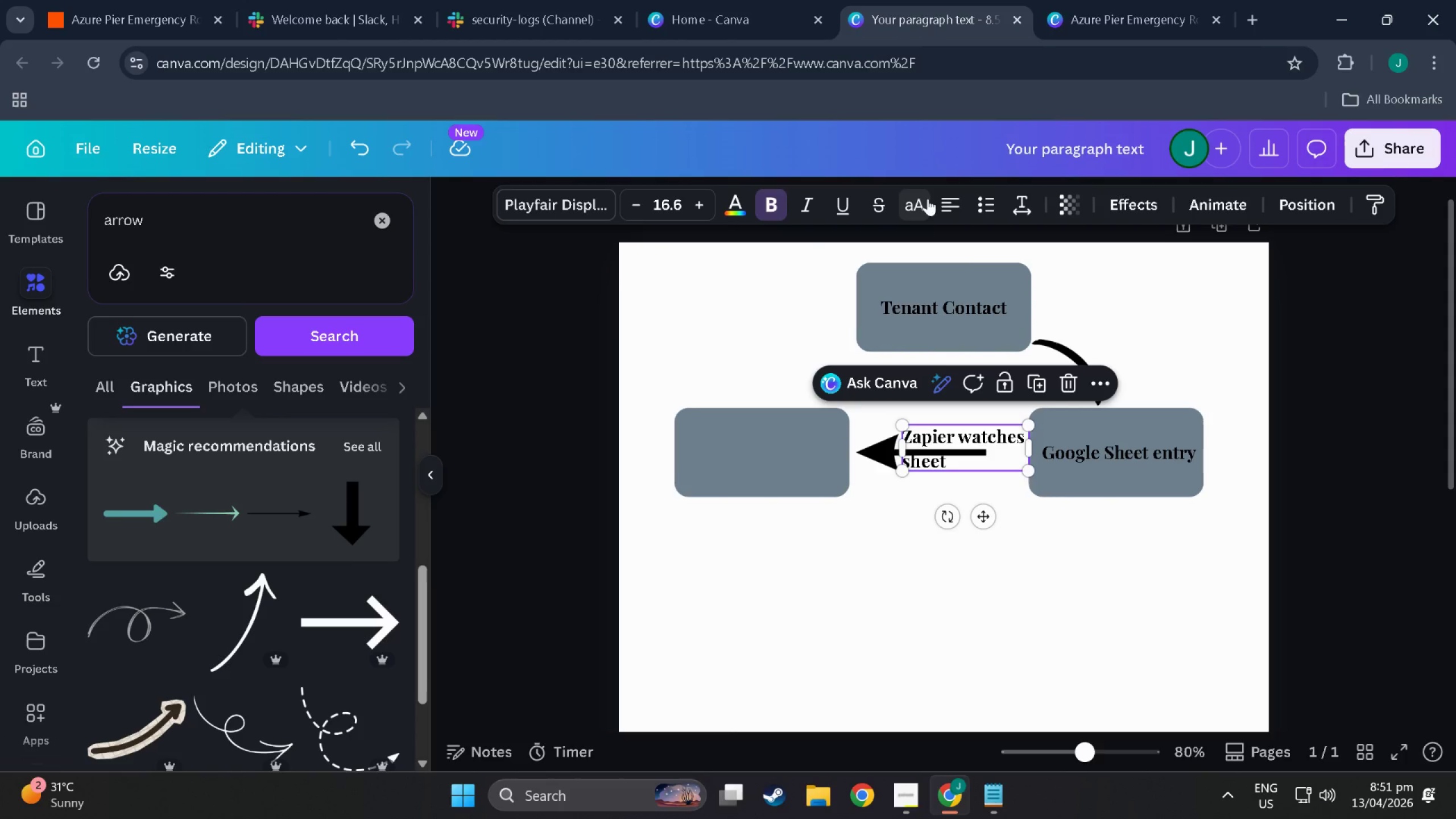 
left_click([936, 198])
 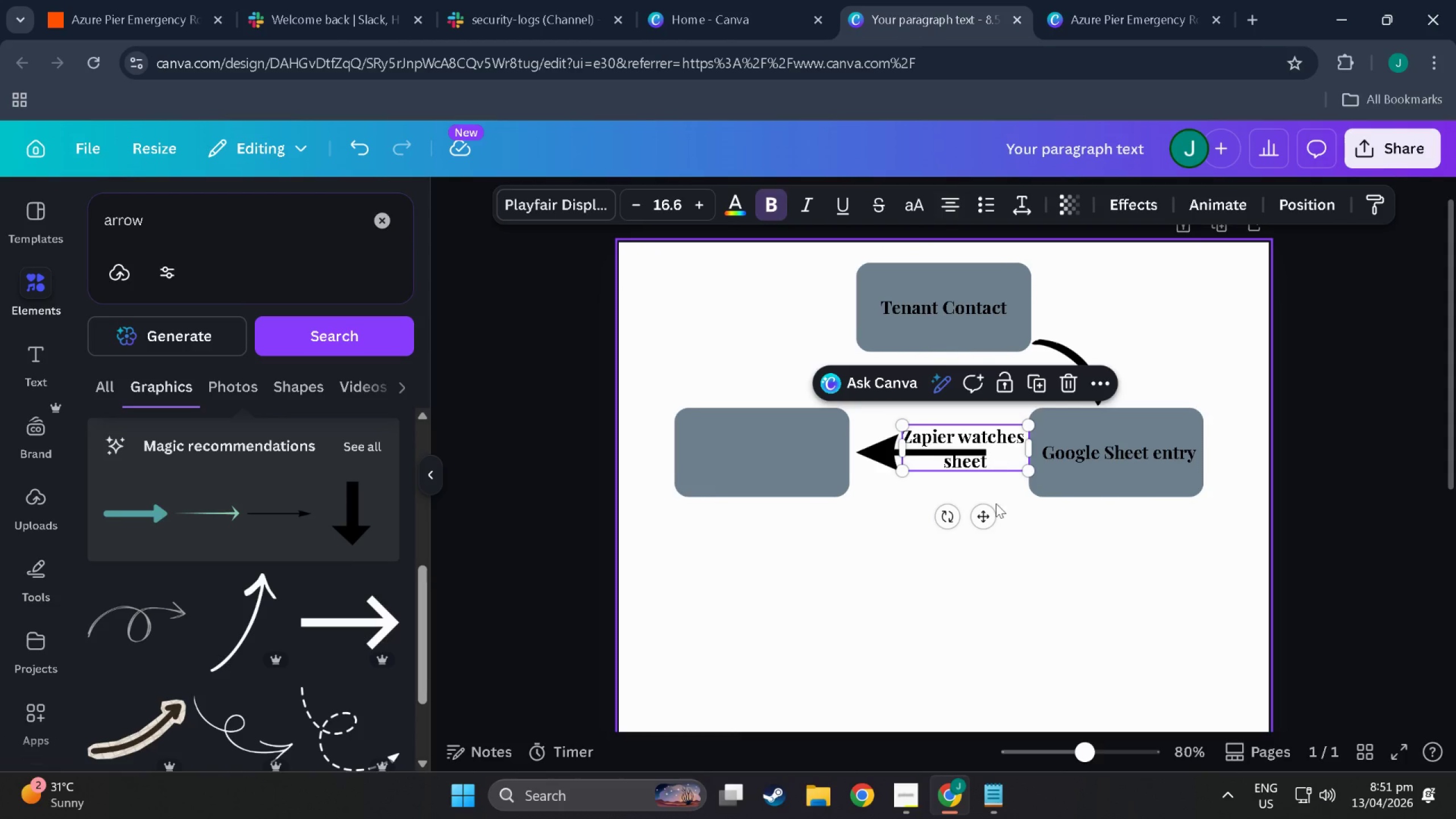 
left_click([977, 551])
 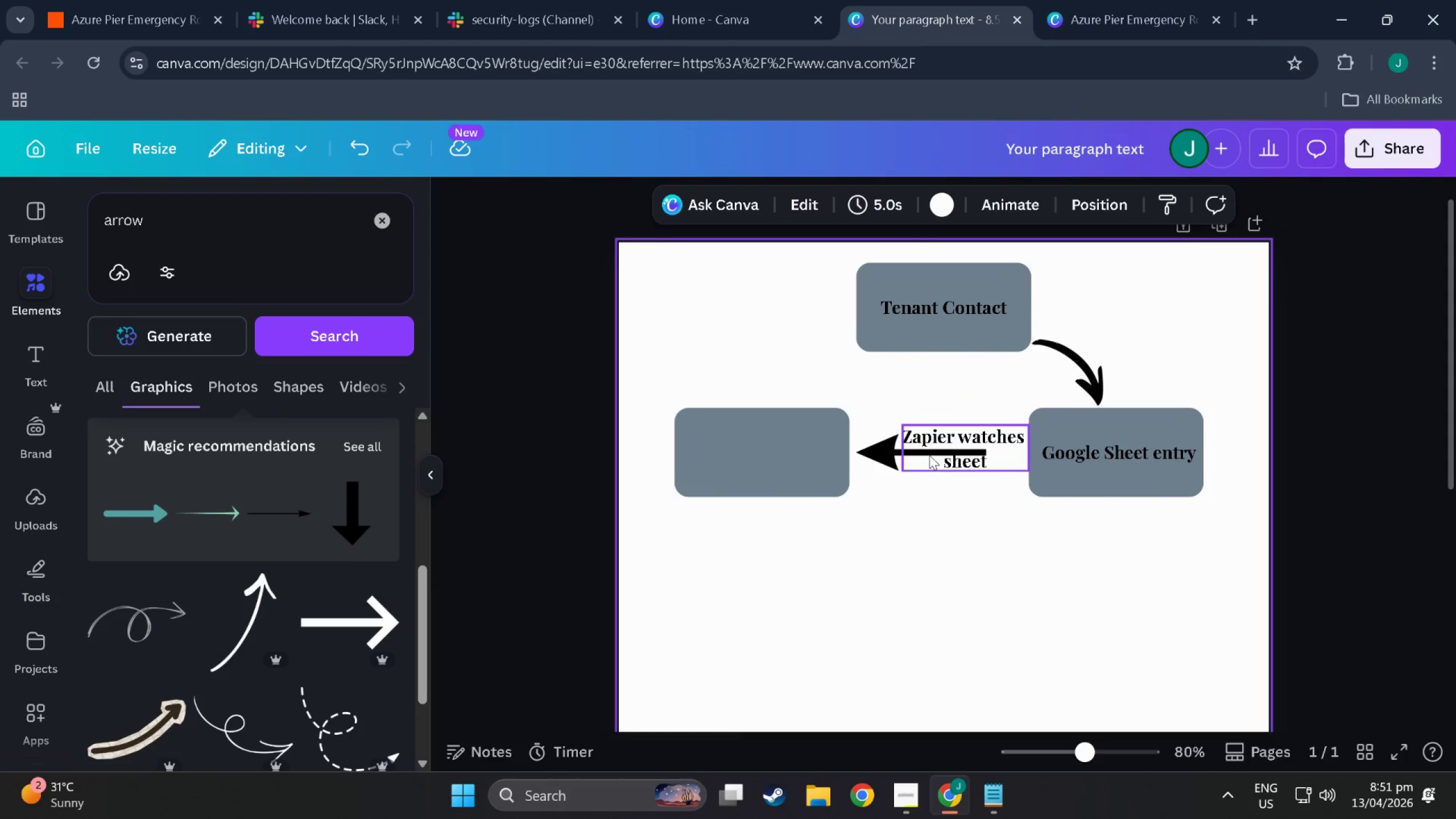 
left_click_drag(start_coordinate=[939, 449], to_coordinate=[936, 453])
 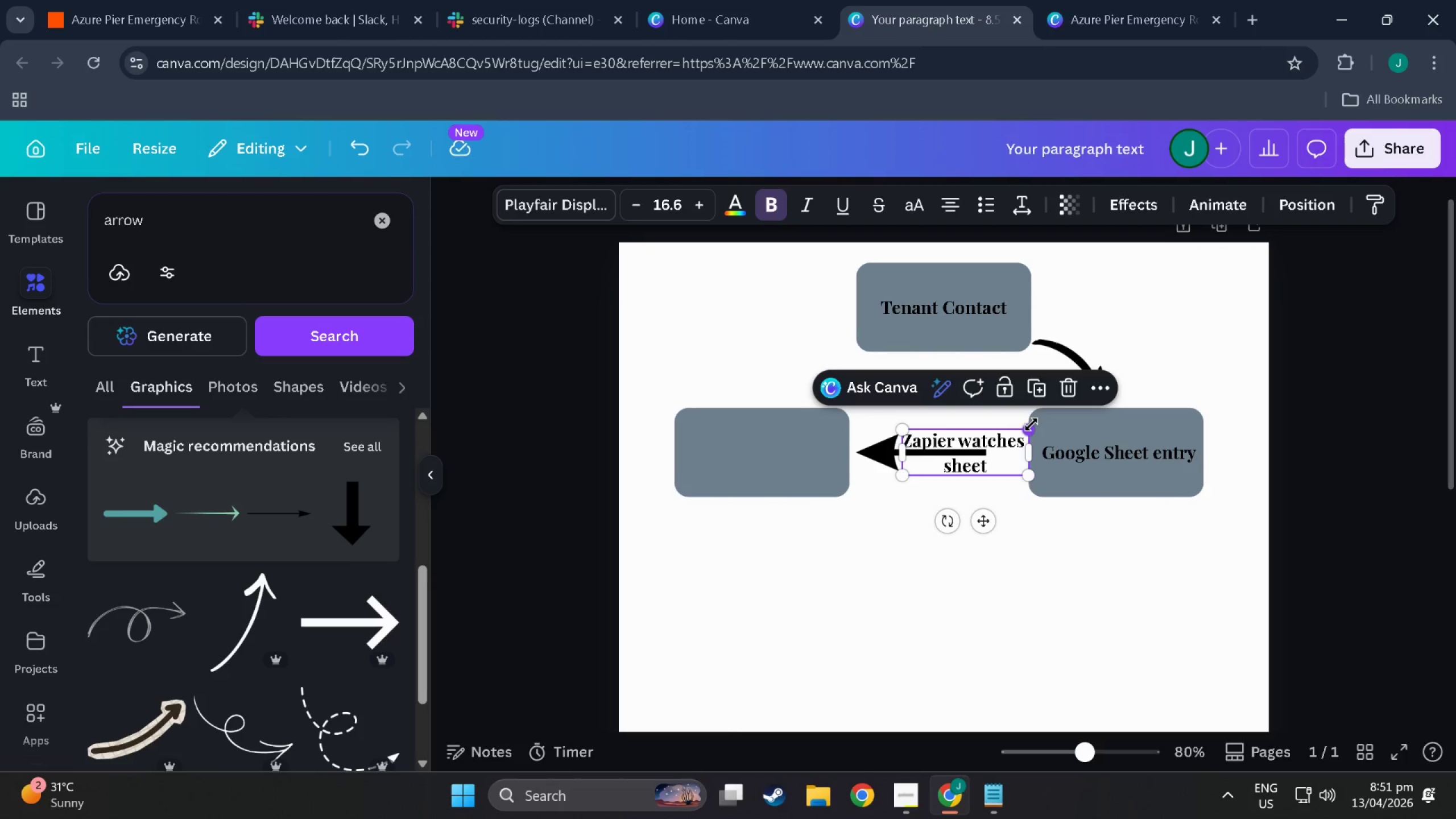 
left_click_drag(start_coordinate=[1031, 424], to_coordinate=[1005, 429])
 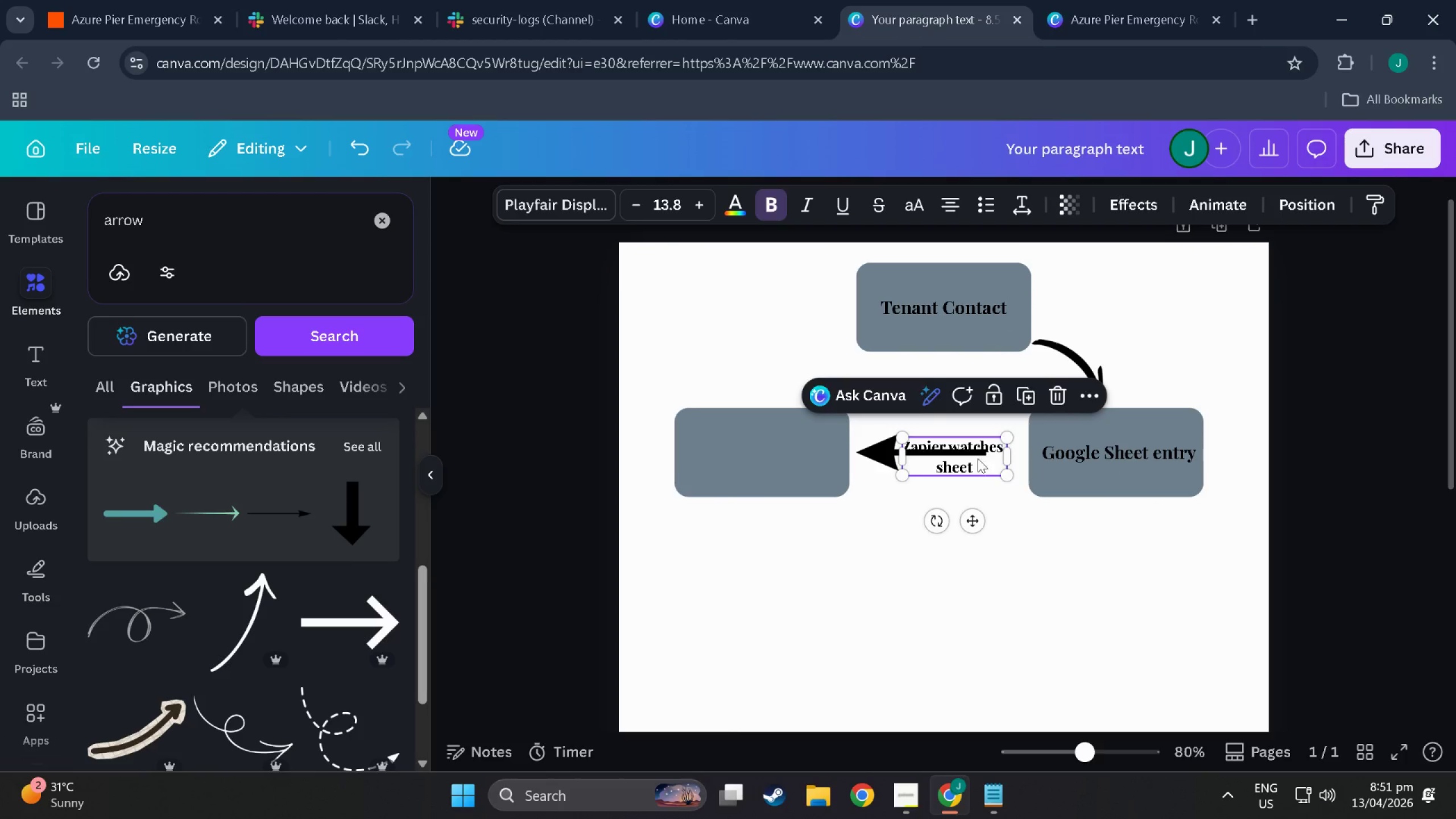 
left_click_drag(start_coordinate=[975, 462], to_coordinate=[980, 458])
 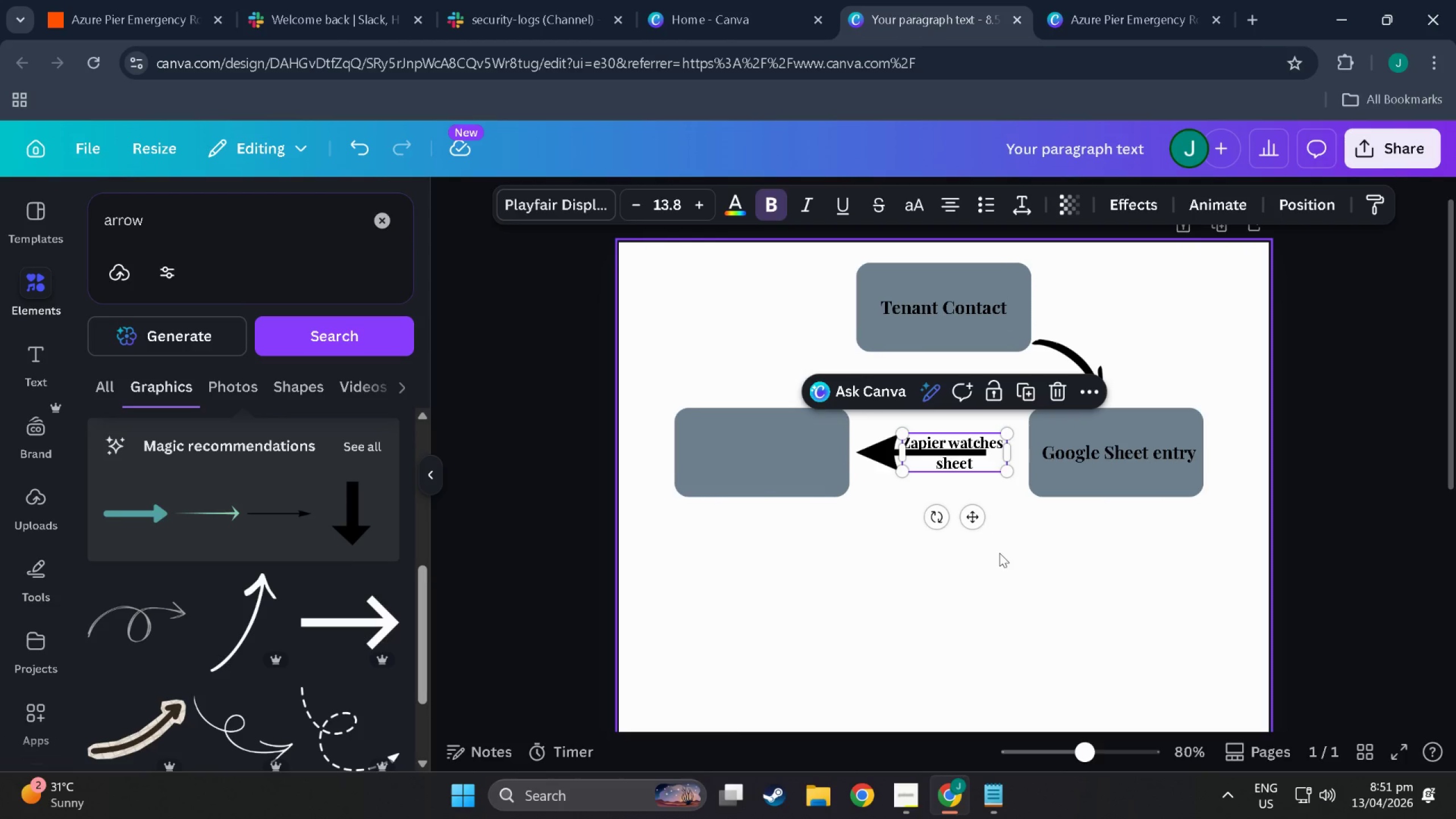 
left_click([999, 553])
 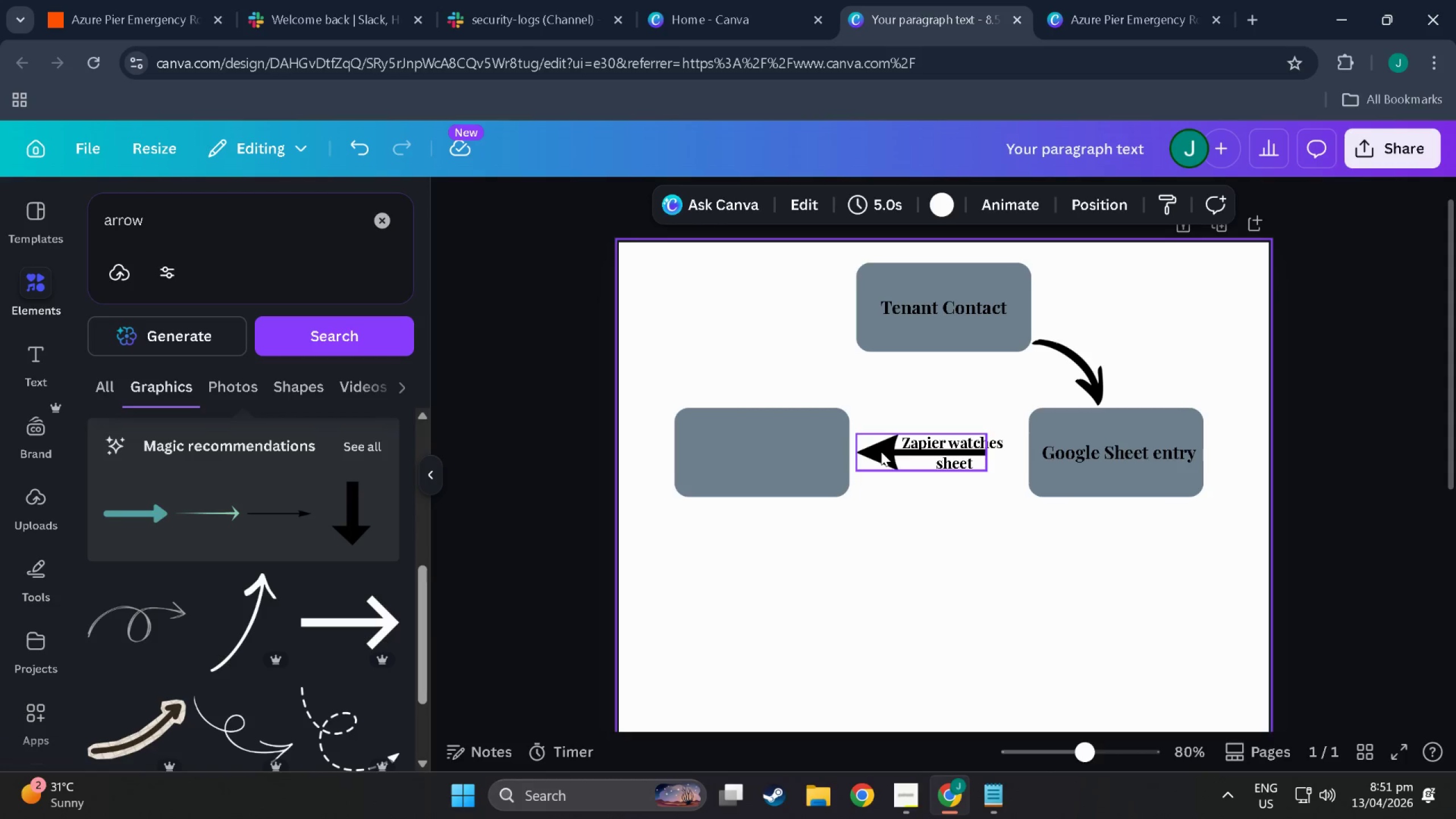 
left_click_drag(start_coordinate=[881, 452], to_coordinate=[887, 452])
 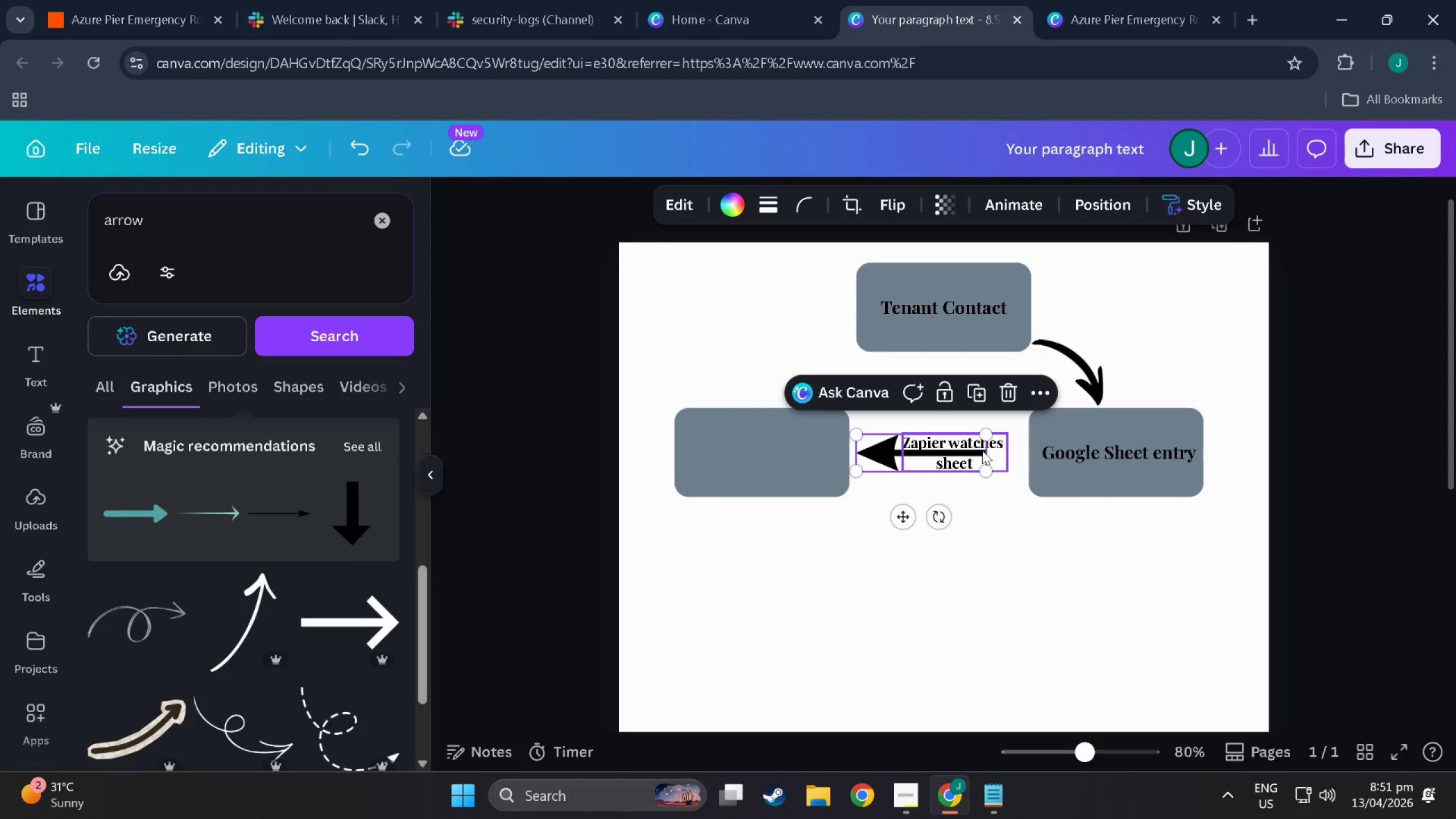 
left_click([986, 451])
 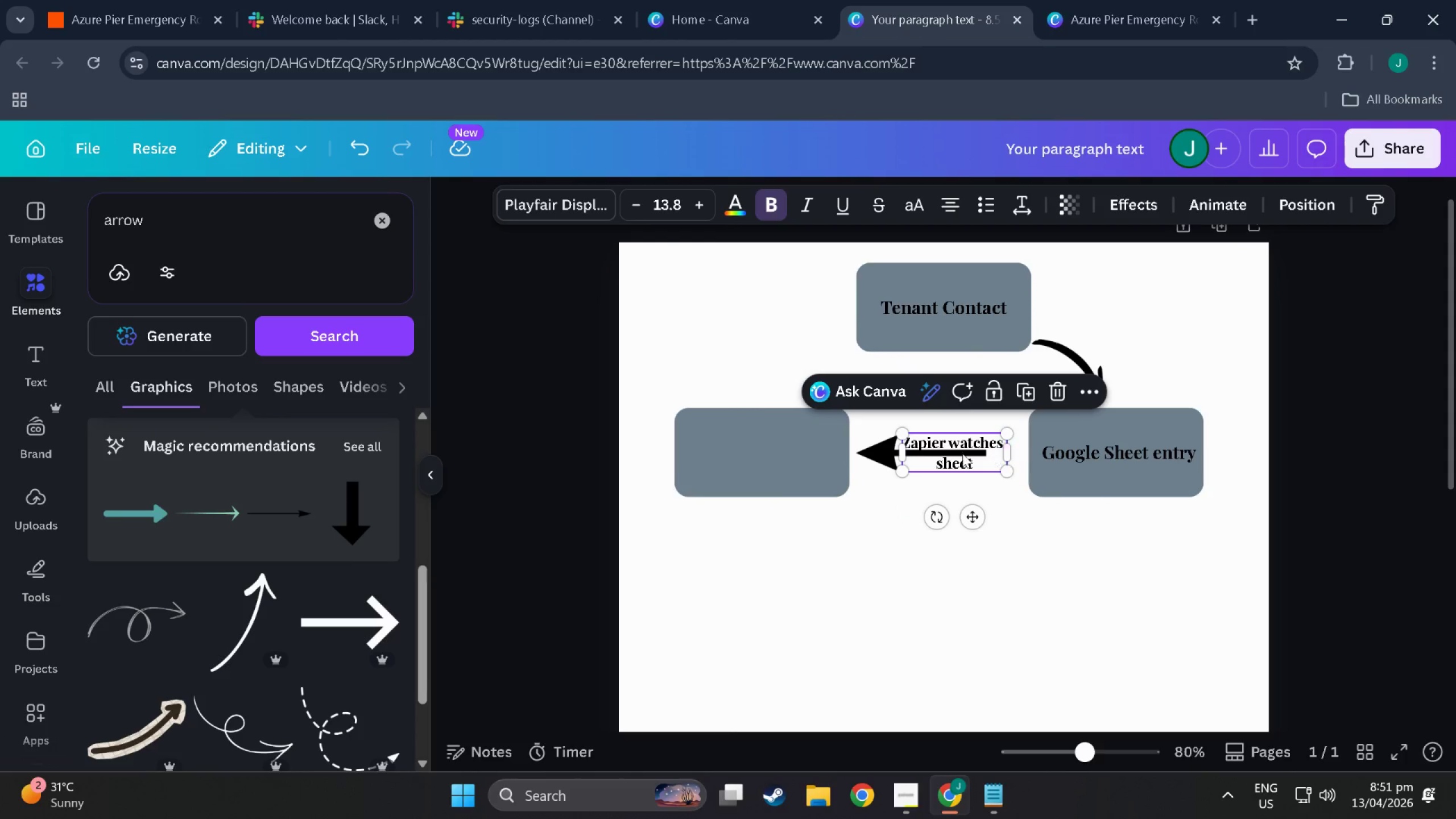 
left_click([860, 454])
 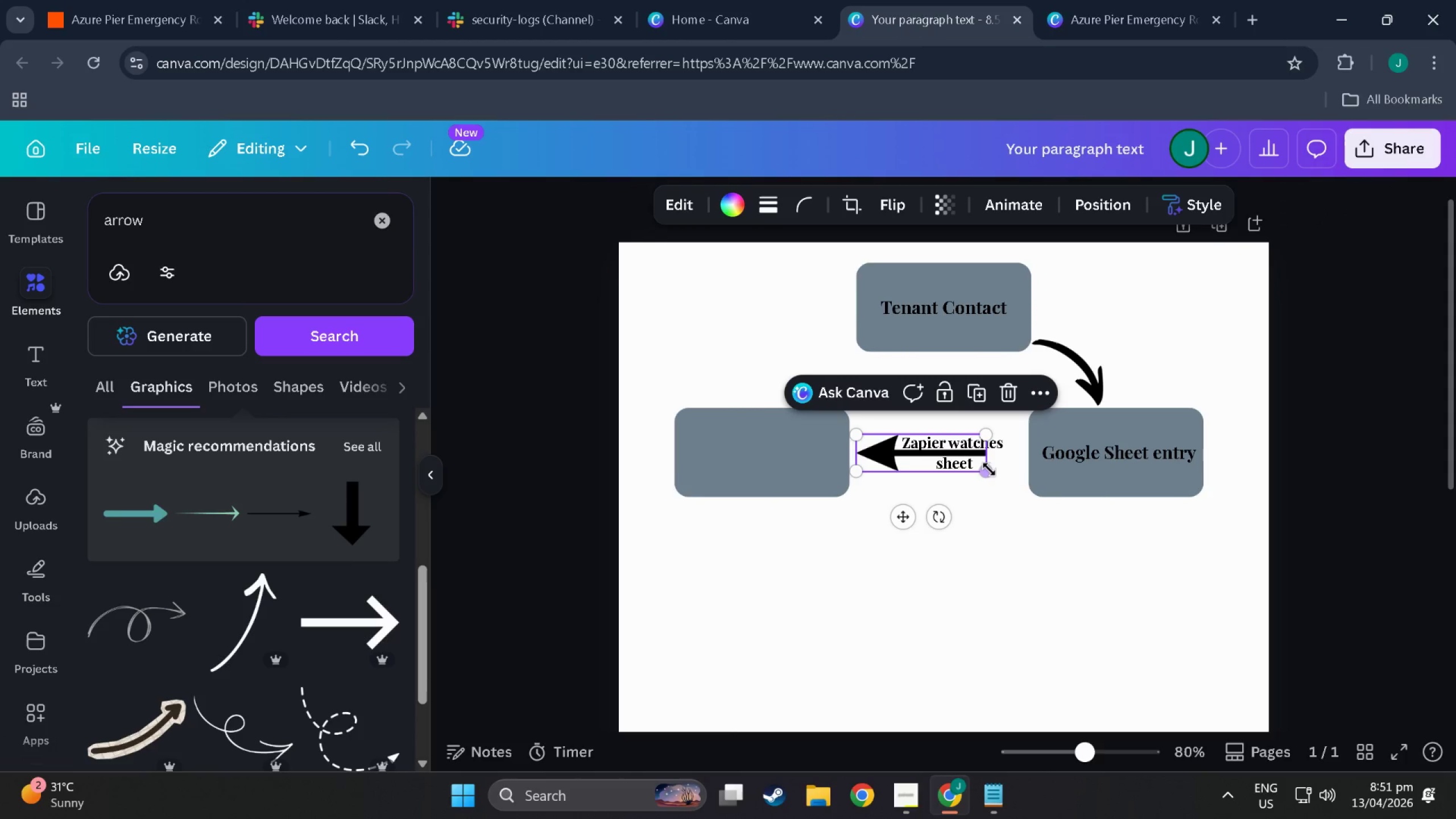 
left_click_drag(start_coordinate=[990, 470], to_coordinate=[1011, 470])
 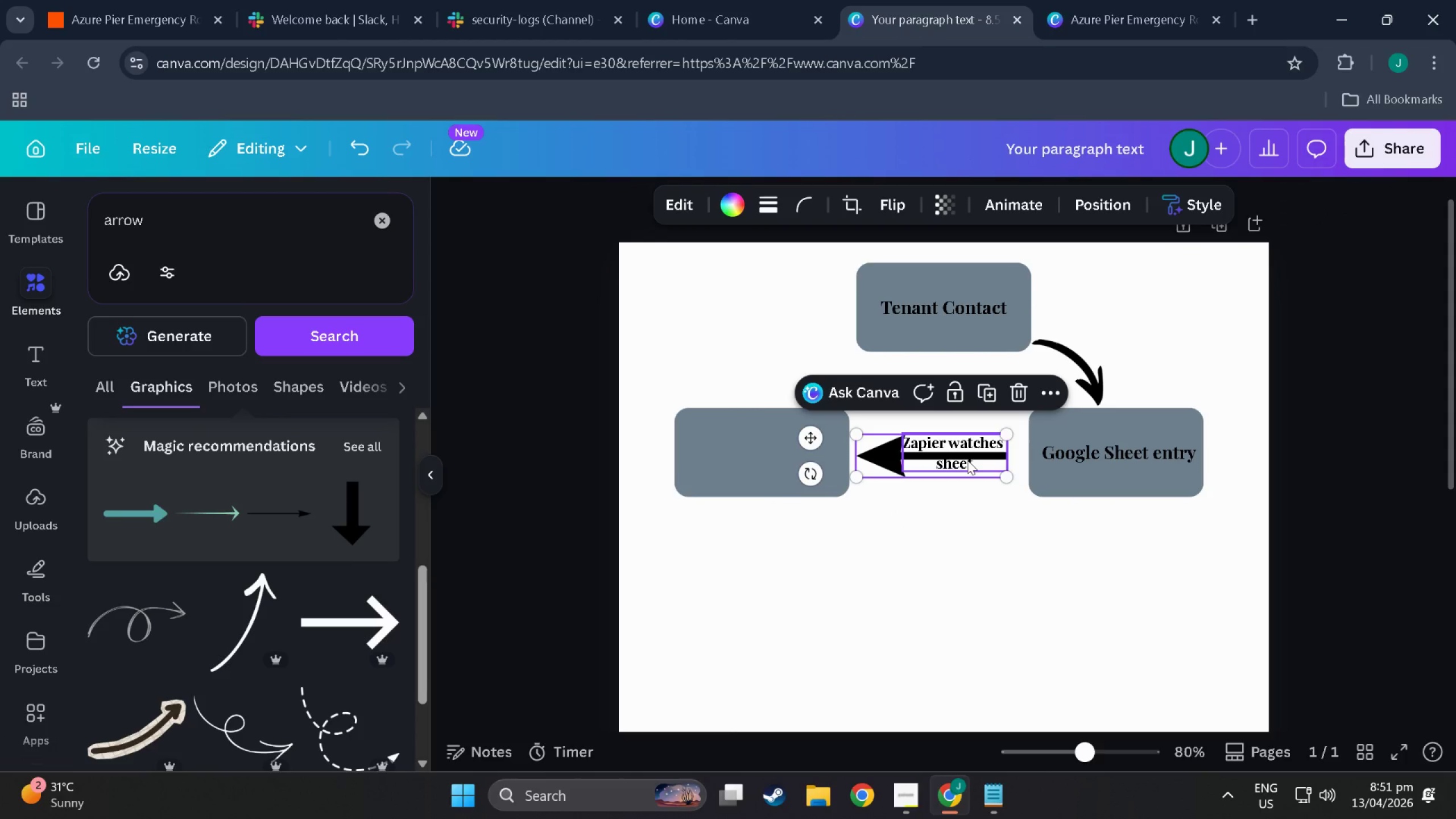 
left_click_drag(start_coordinate=[967, 460], to_coordinate=[965, 458])
 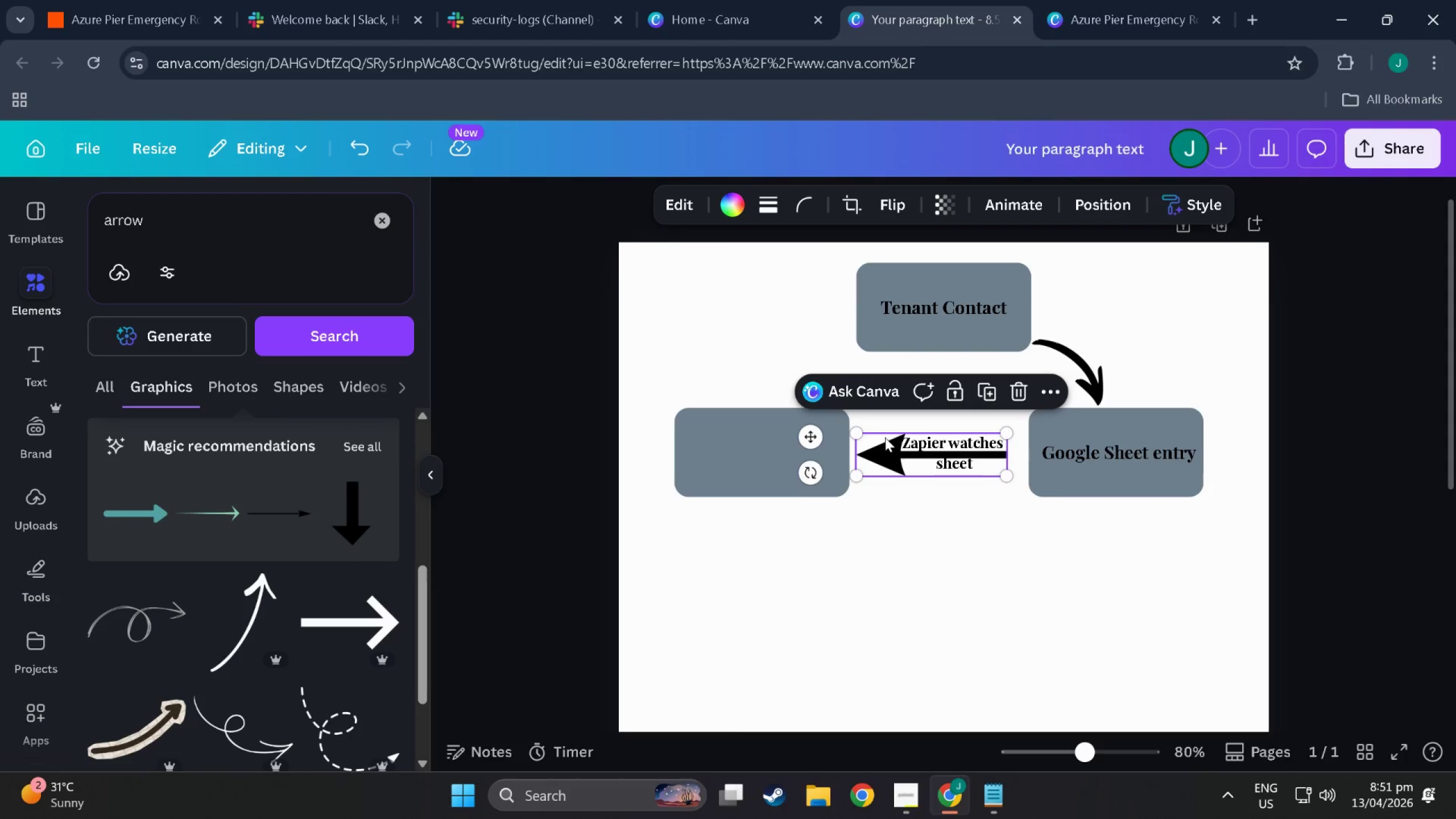 
left_click_drag(start_coordinate=[885, 437], to_coordinate=[881, 437])
 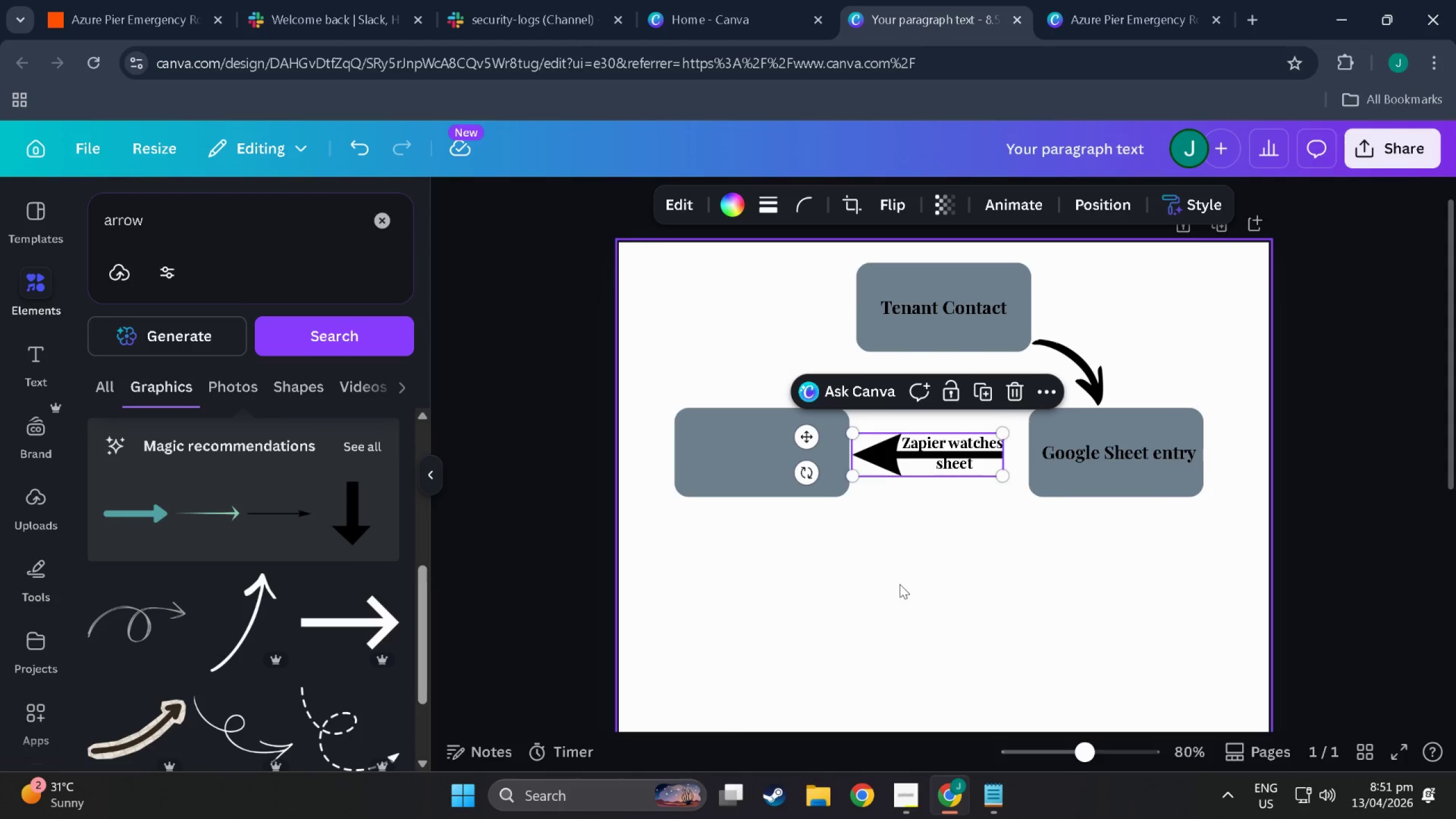 
hold_key(key=ControlLeft, duration=0.88)
 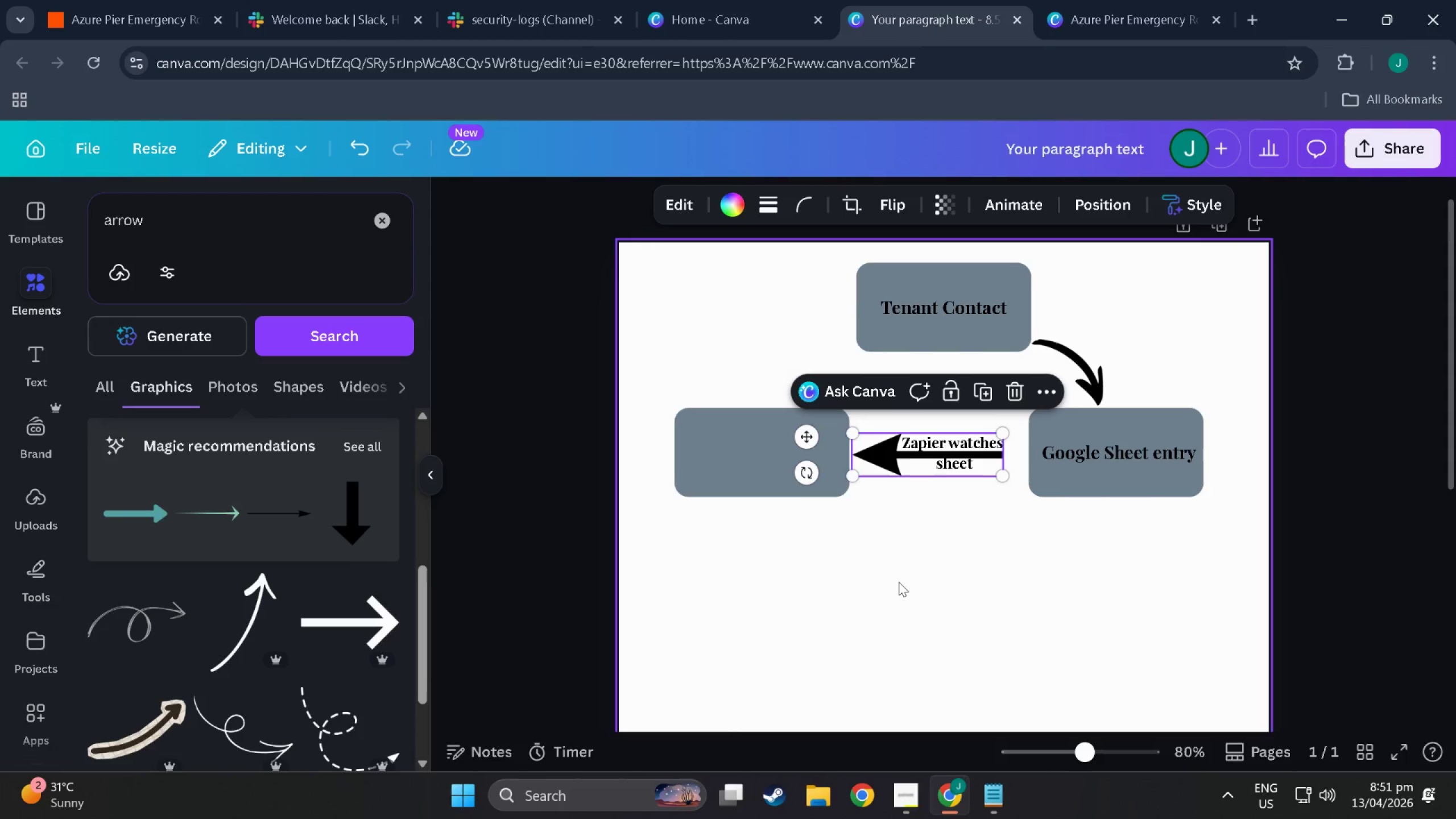 
left_click([900, 584])
 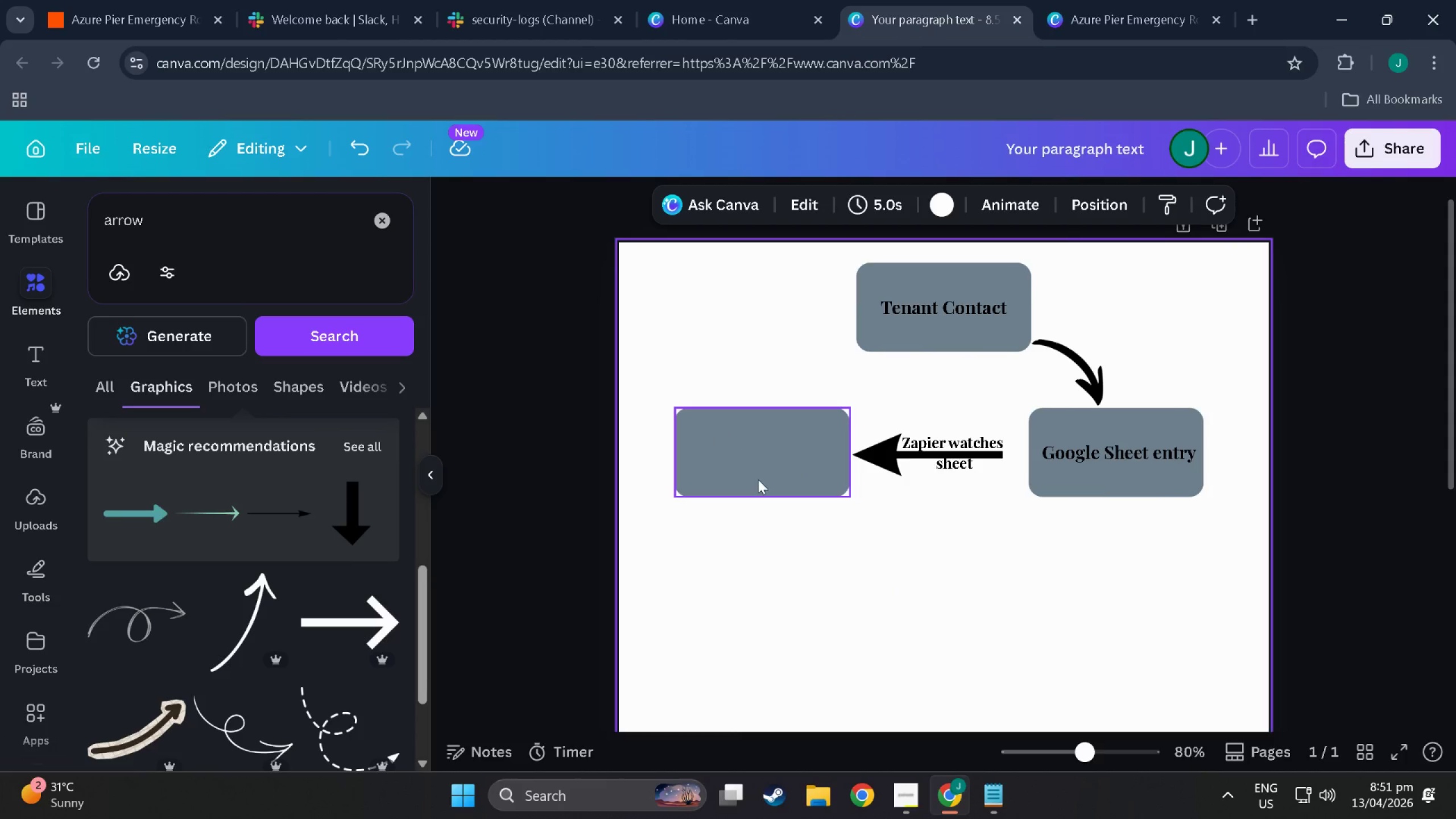 
left_click([764, 479])
 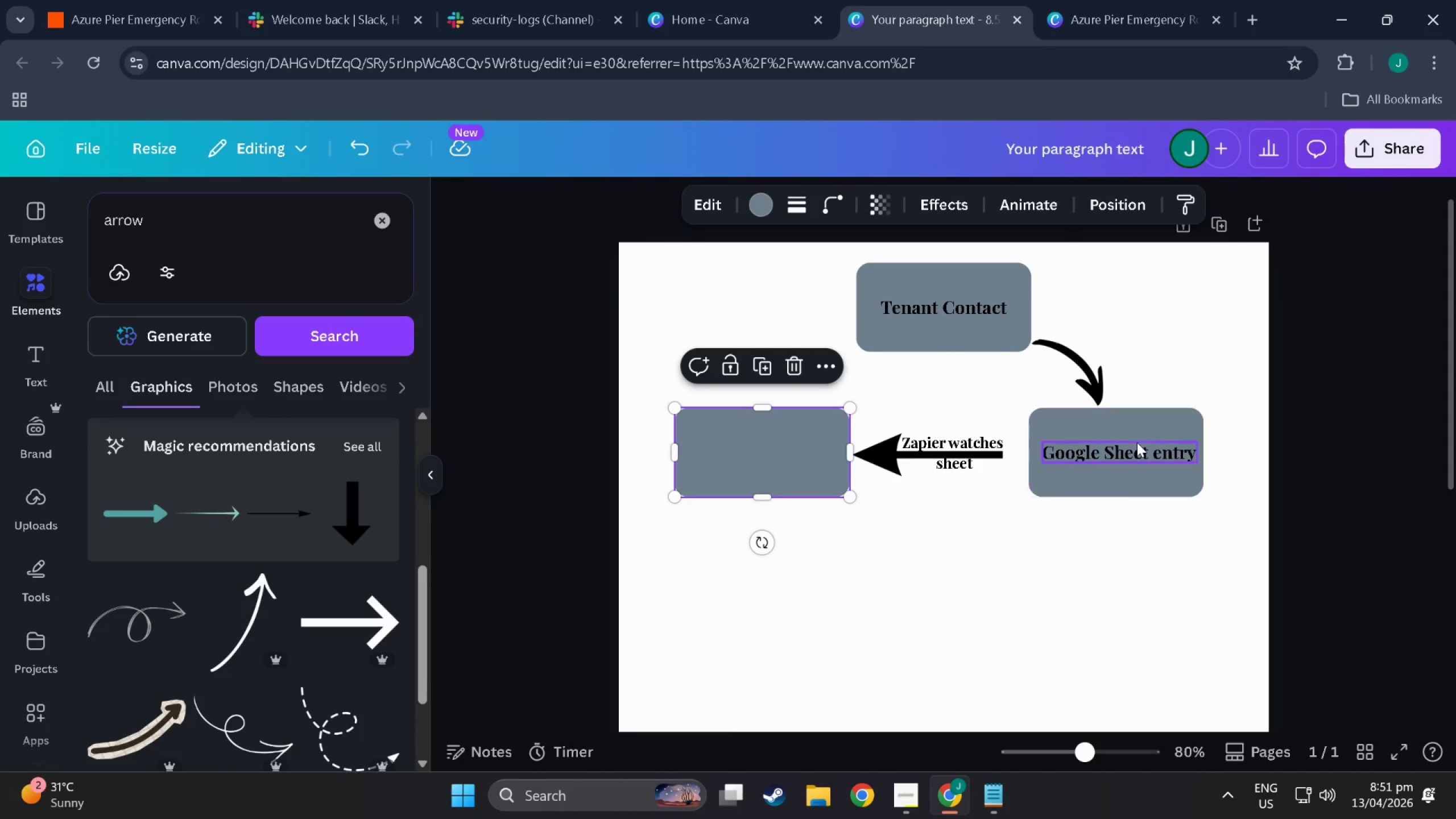 
left_click([1138, 445])
 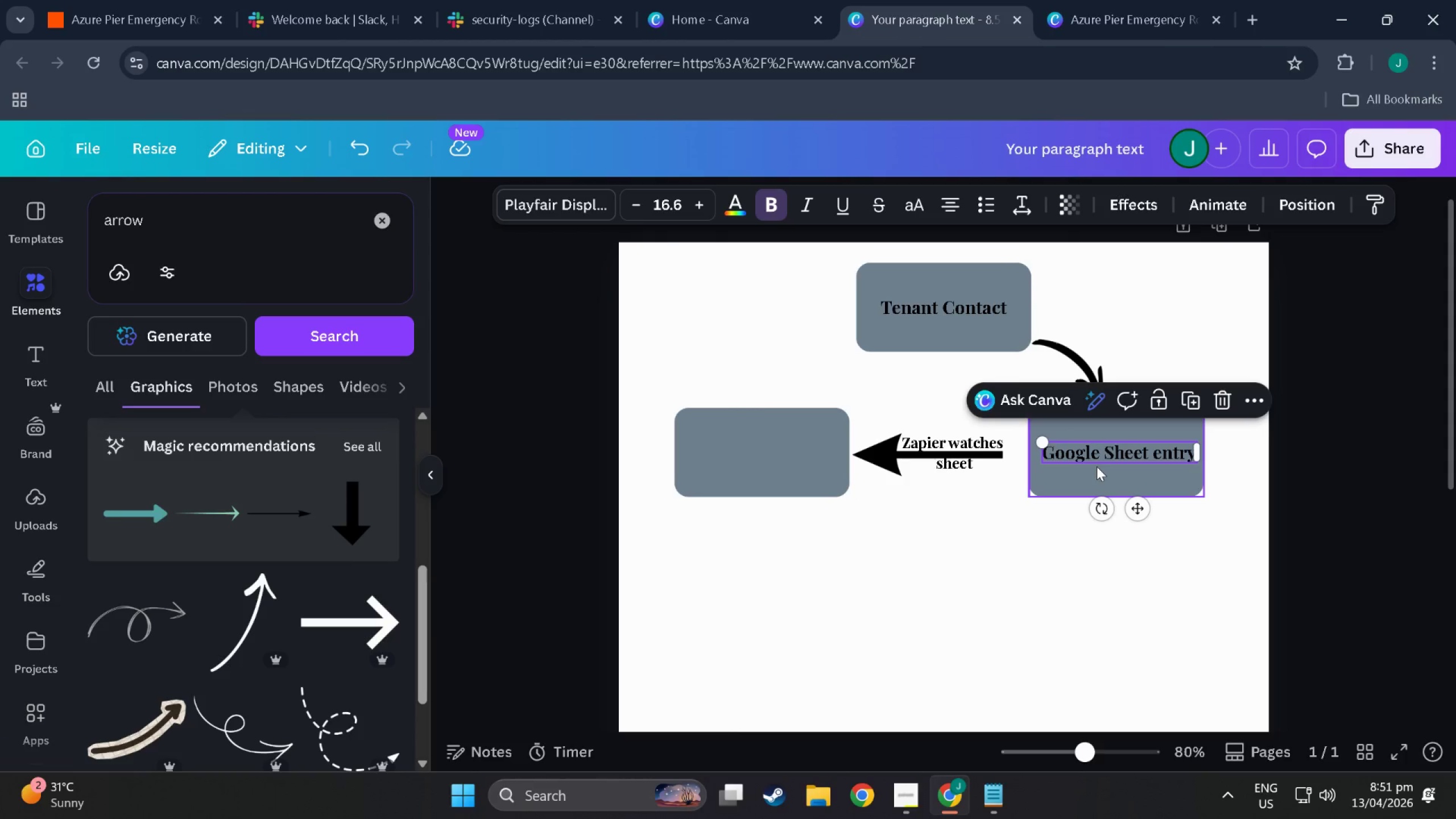 
left_click([973, 473])
 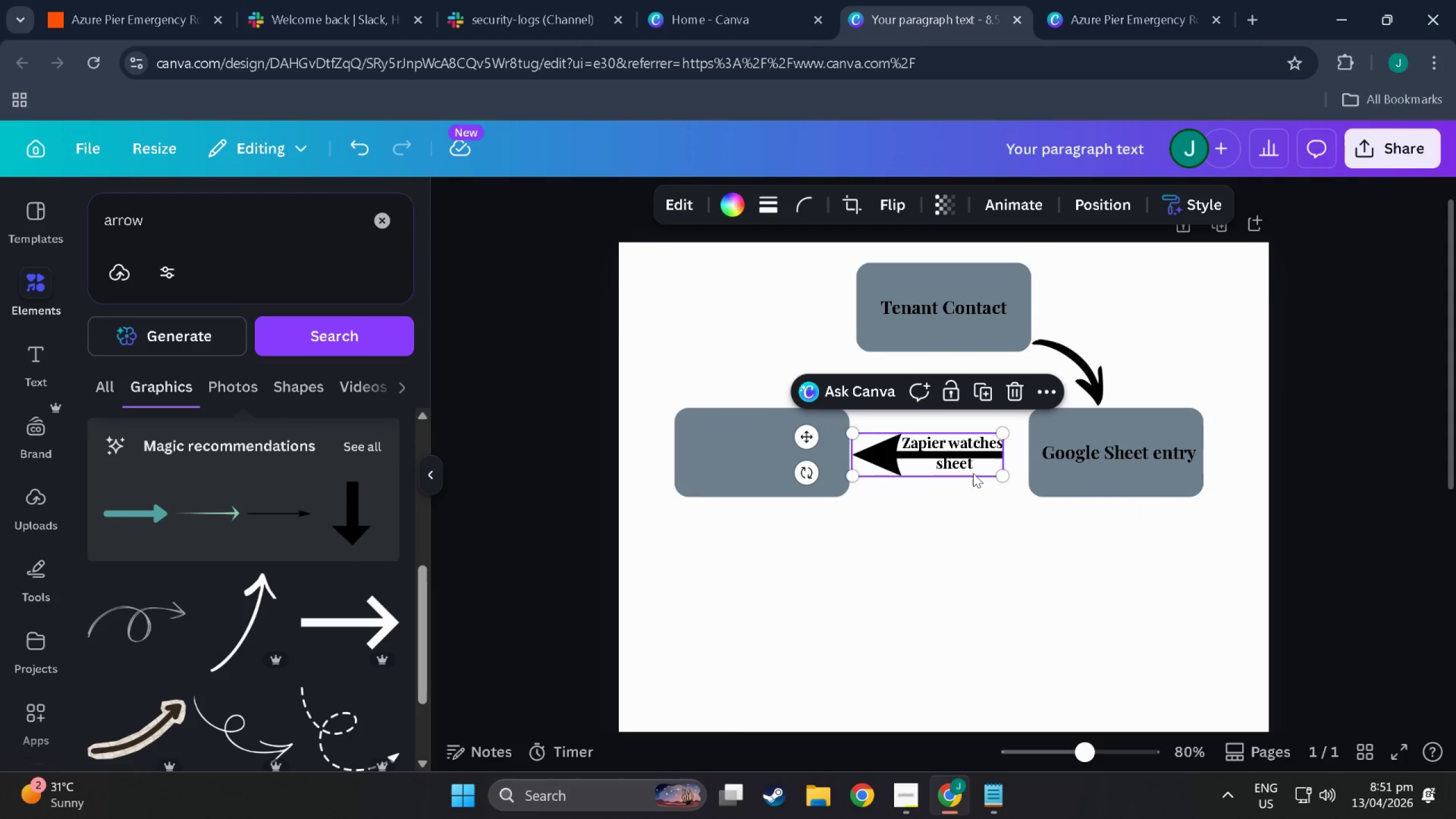 
key(Control+C)
 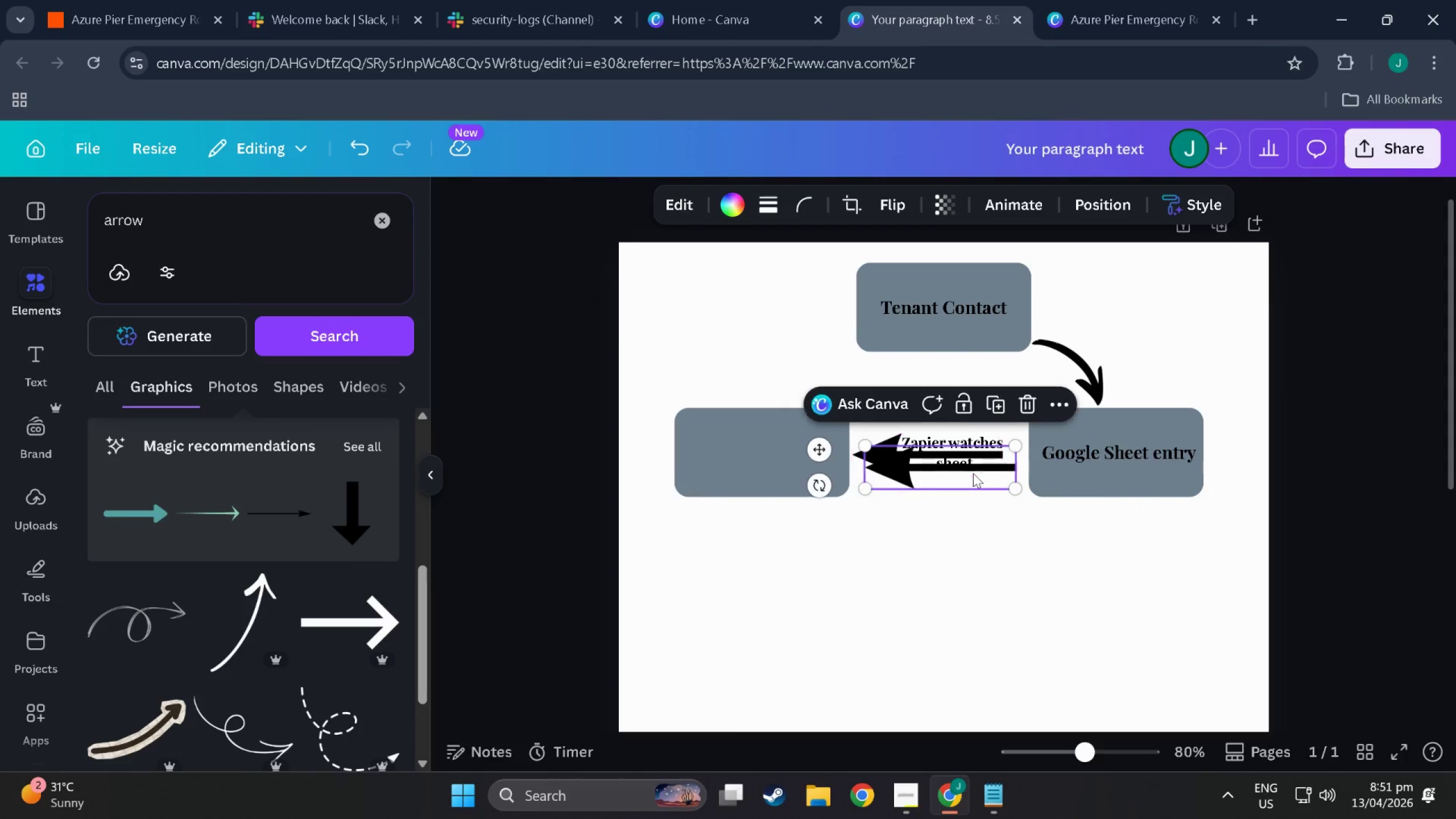 
key(Control+V)
 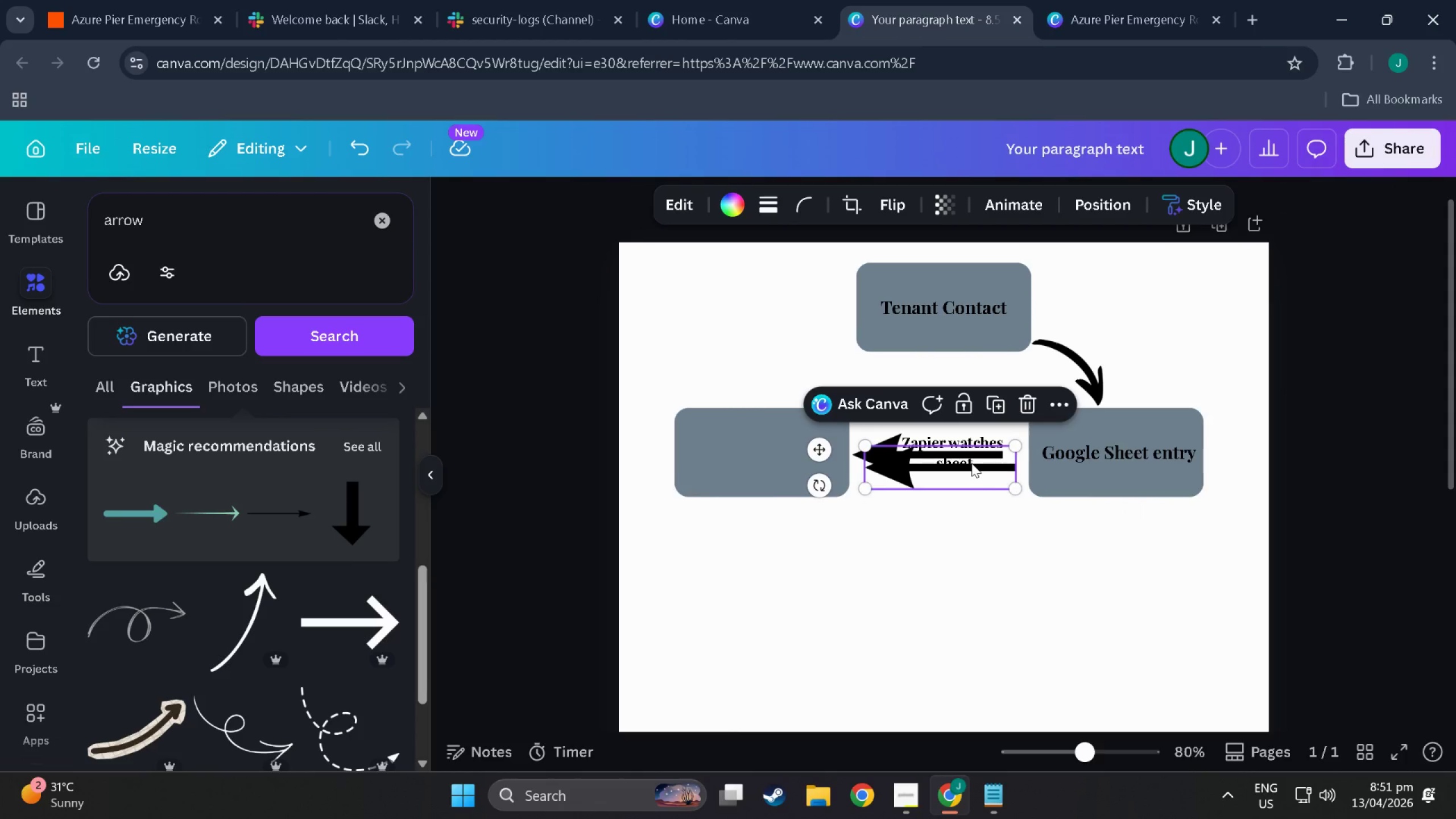 
left_click_drag(start_coordinate=[971, 463], to_coordinate=[1038, 588])
 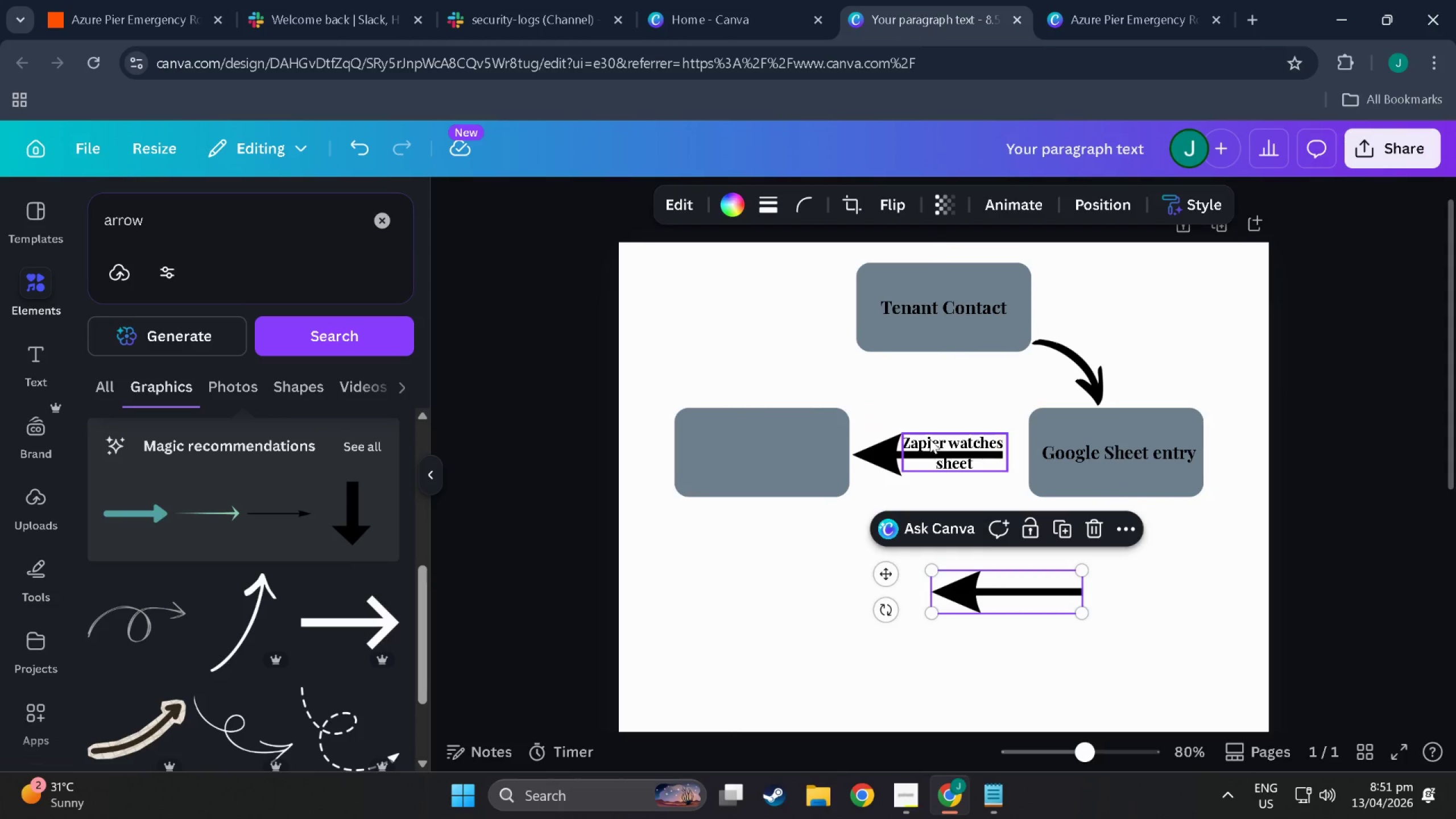 
left_click([930, 439])
 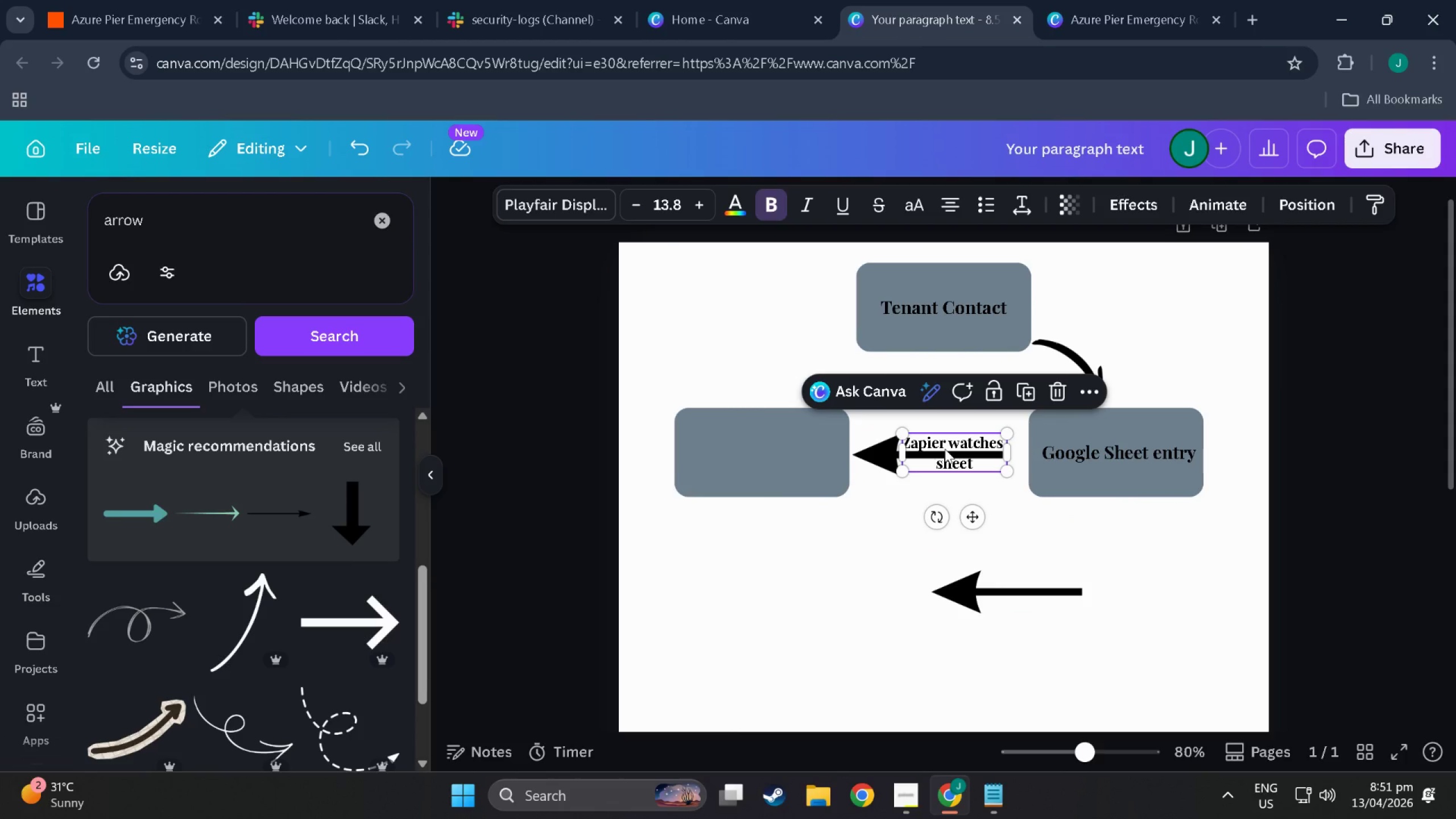 
key(Control+C)
 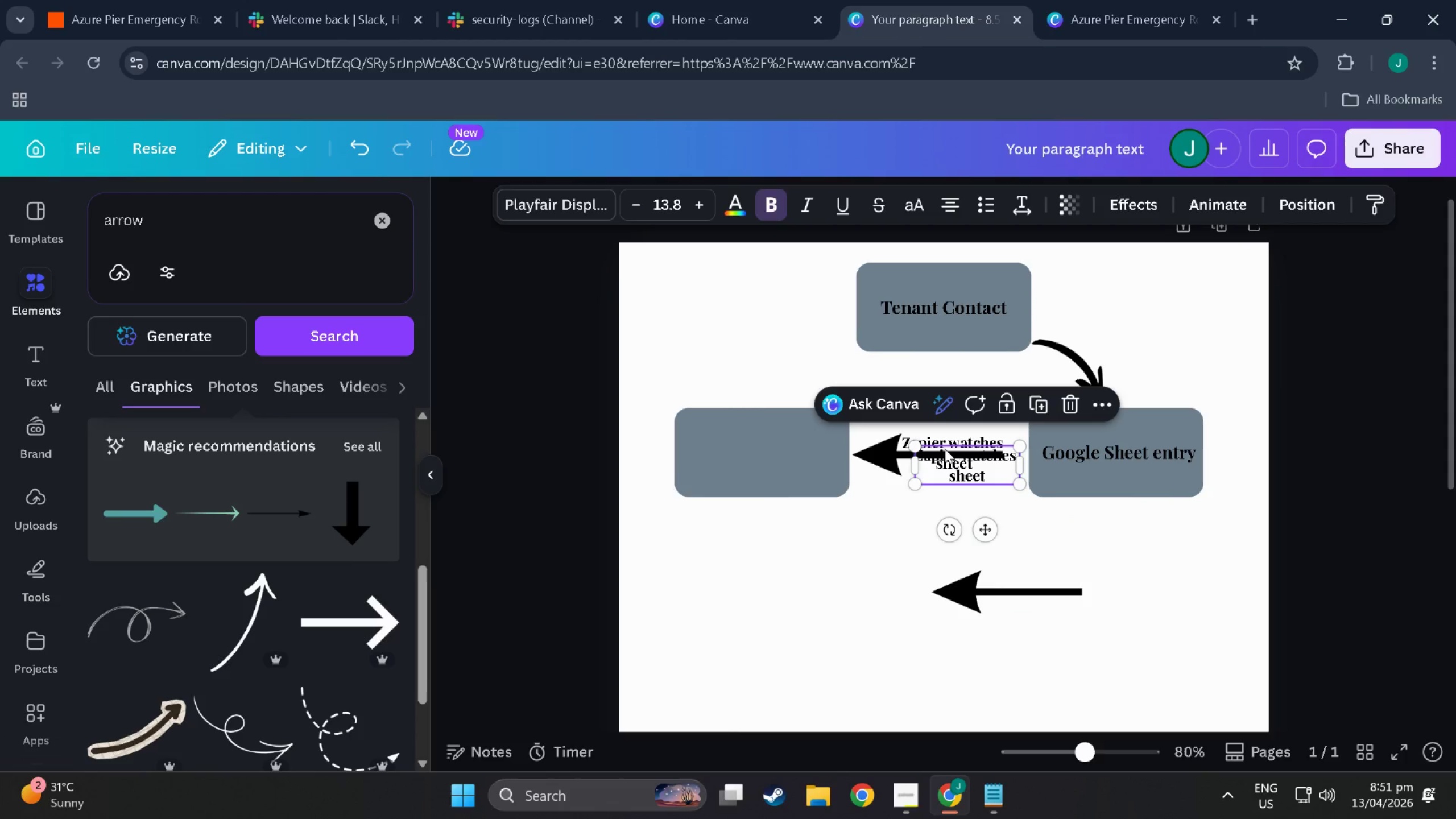 
key(Control+V)
 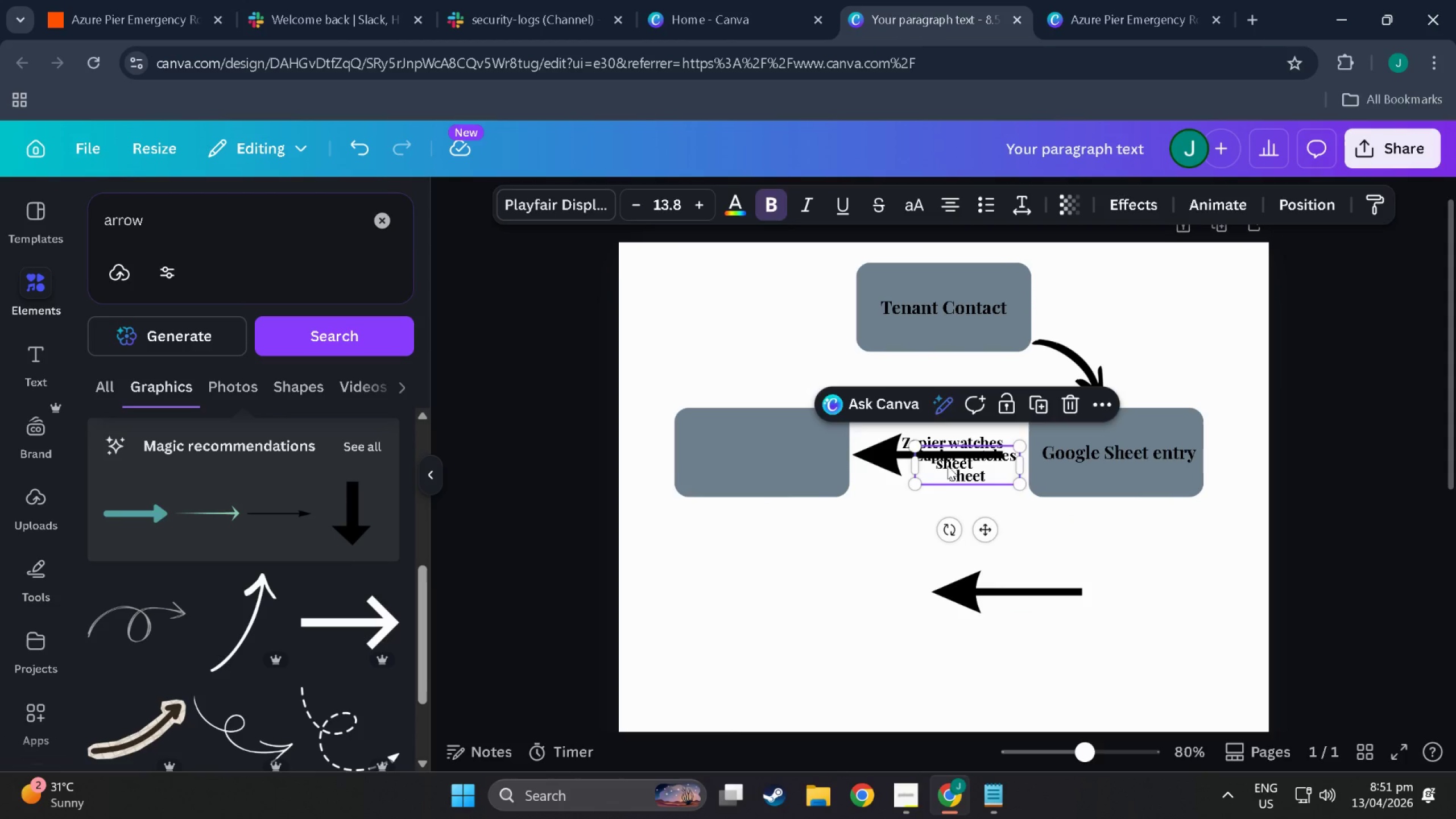 
left_click_drag(start_coordinate=[959, 466], to_coordinate=[754, 453])
 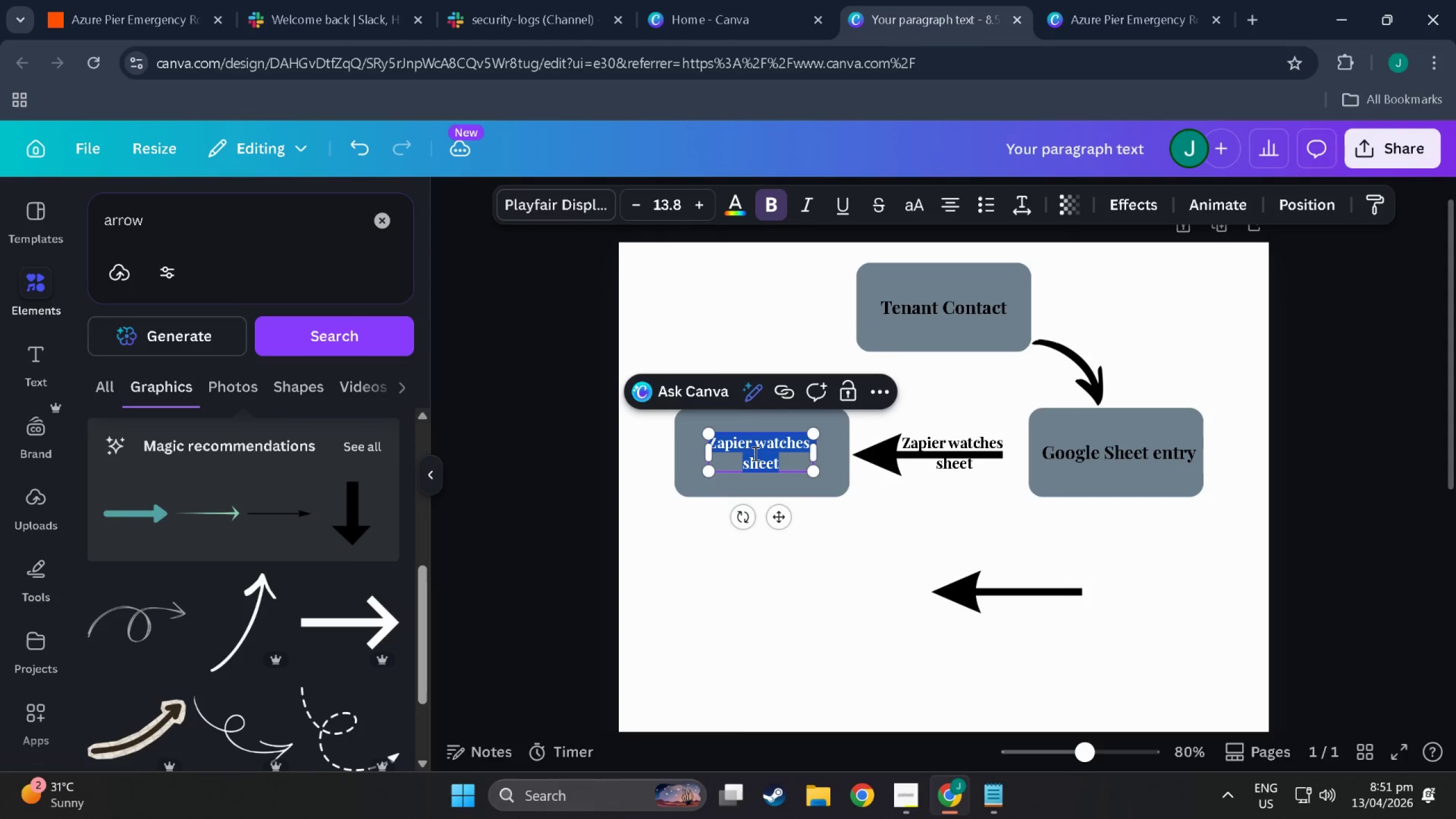 
double_click([754, 453])
 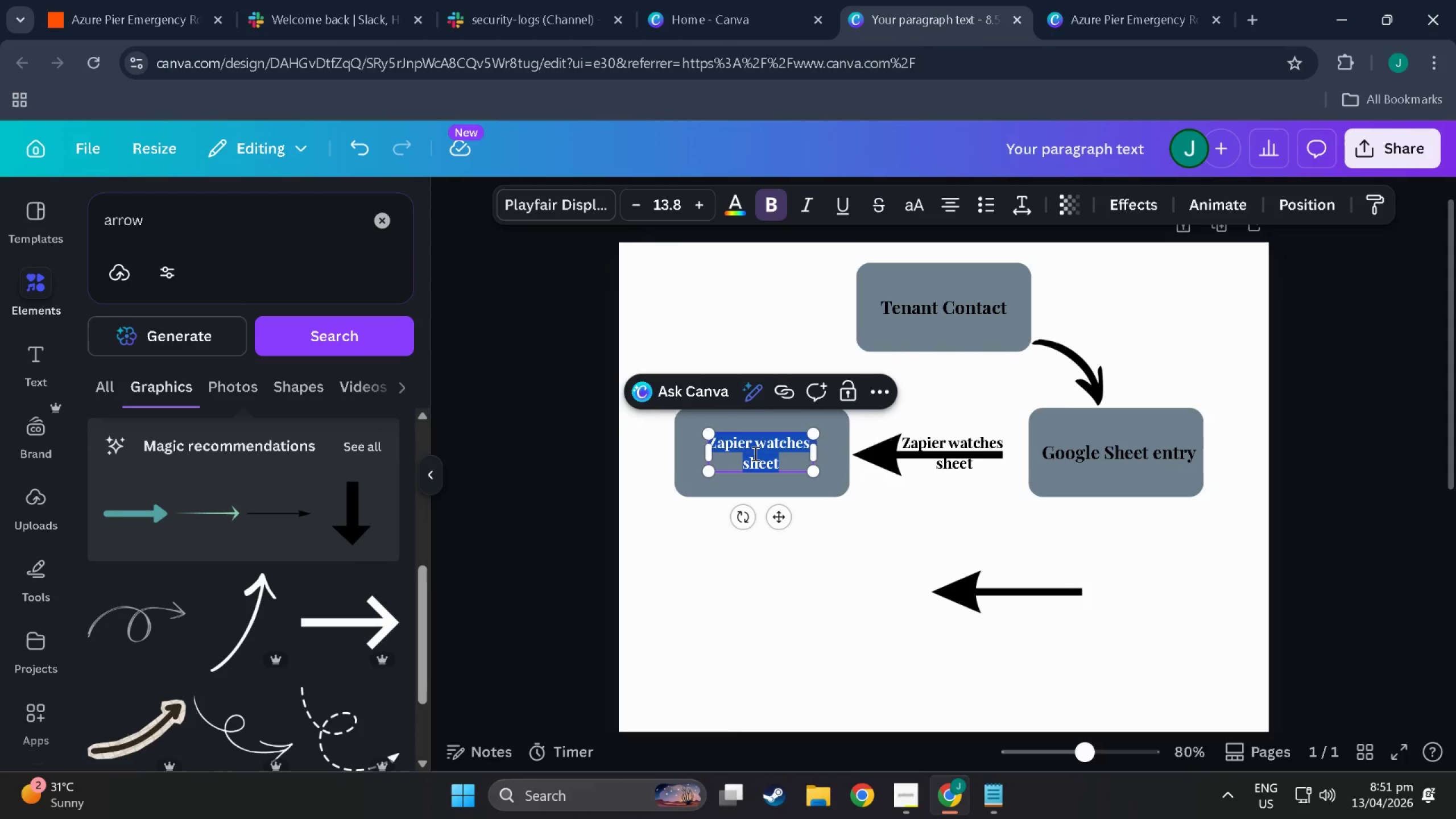 
type(Checks Priority )
key(Backspace)
 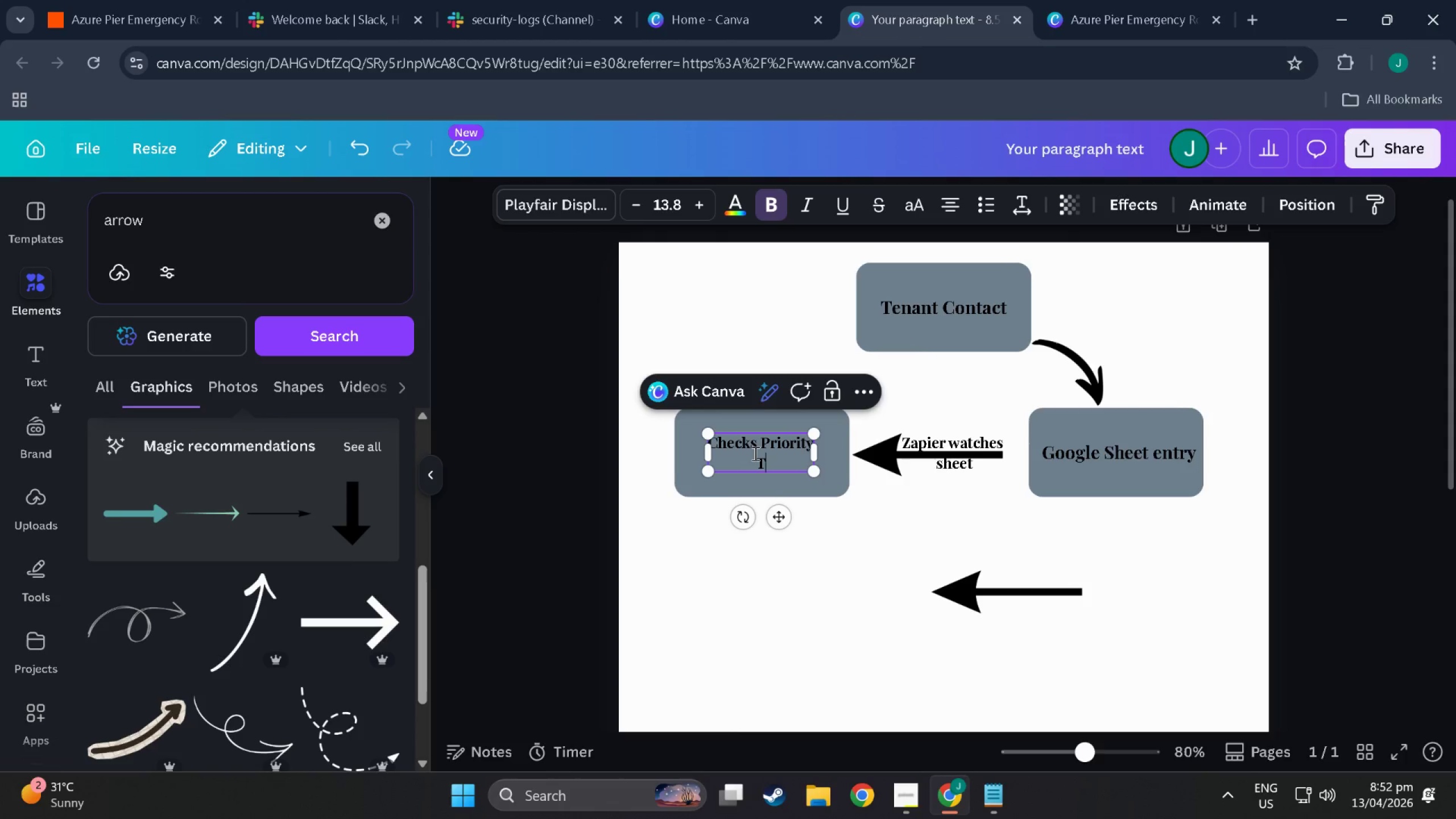 
 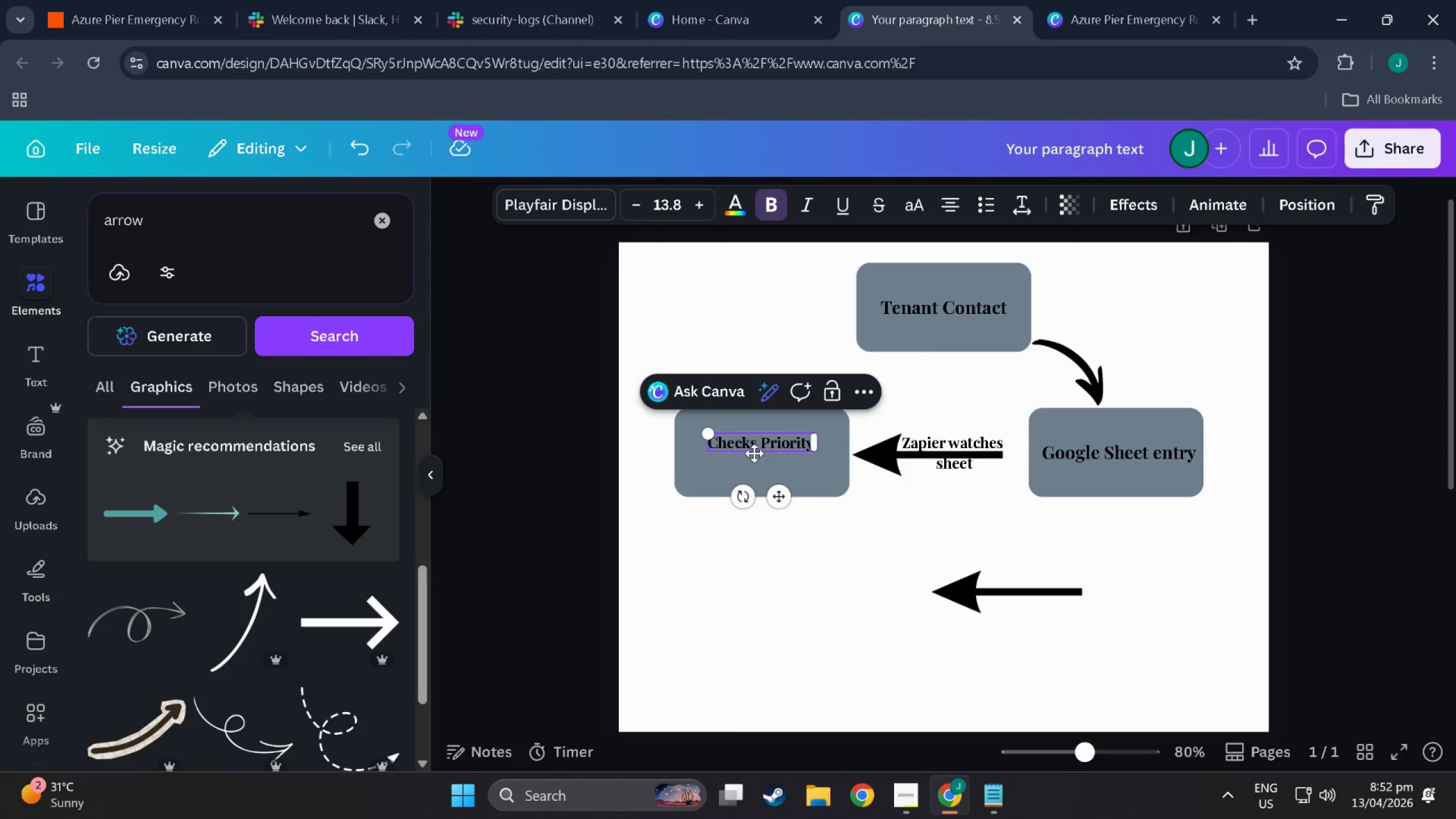 
key(Enter)
 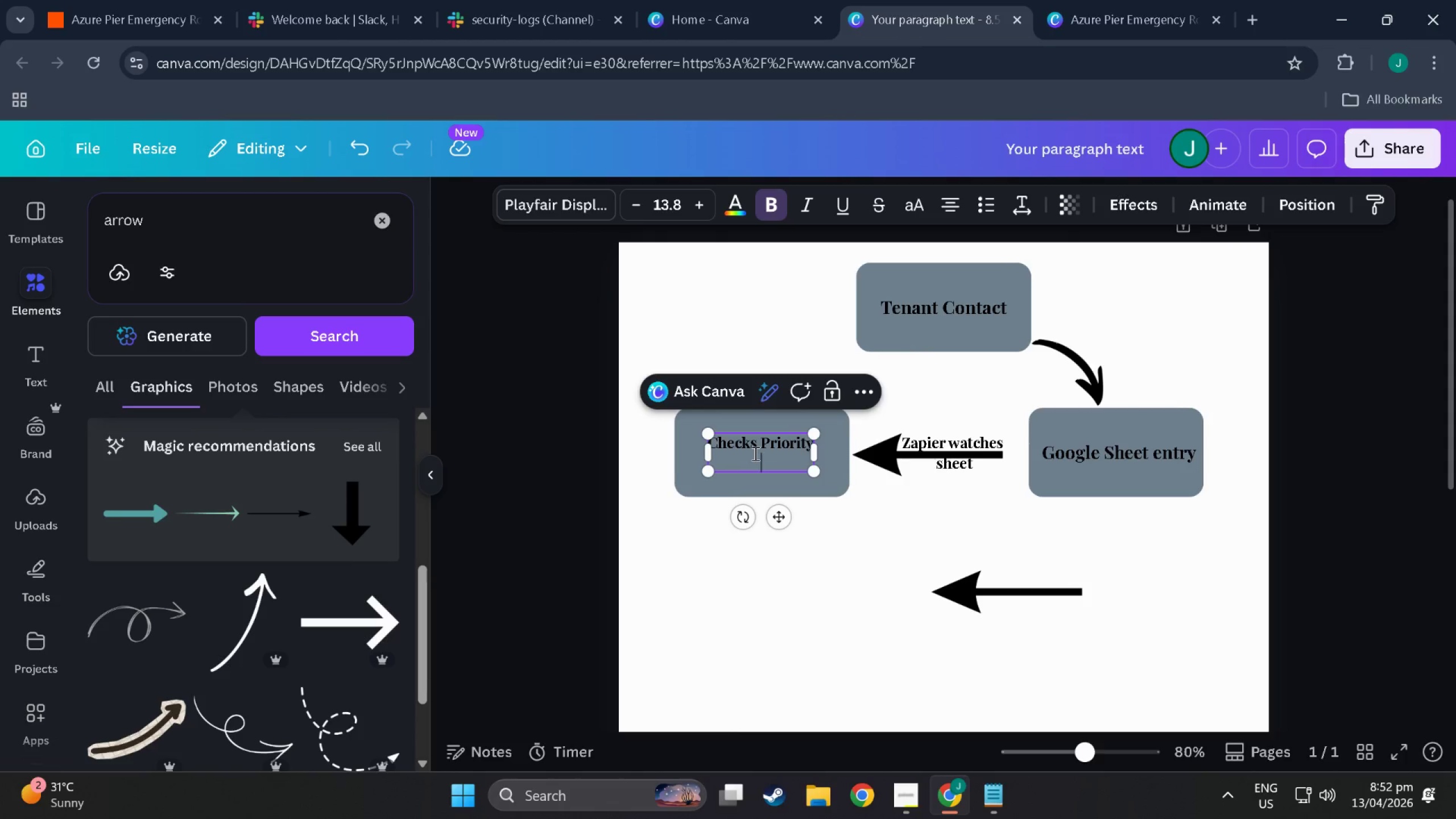 
type(Tag)
 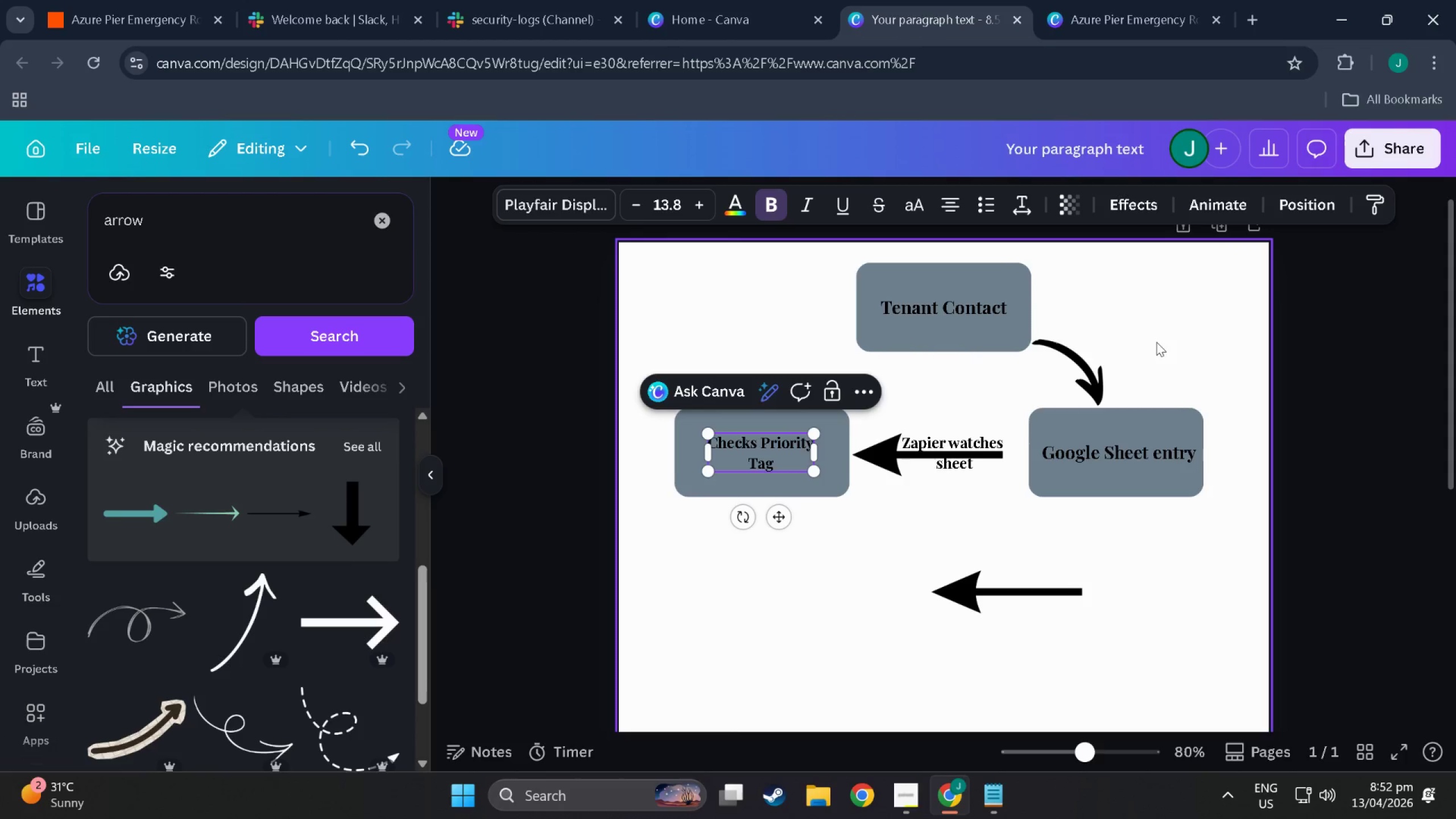 
left_click([1079, 352])
 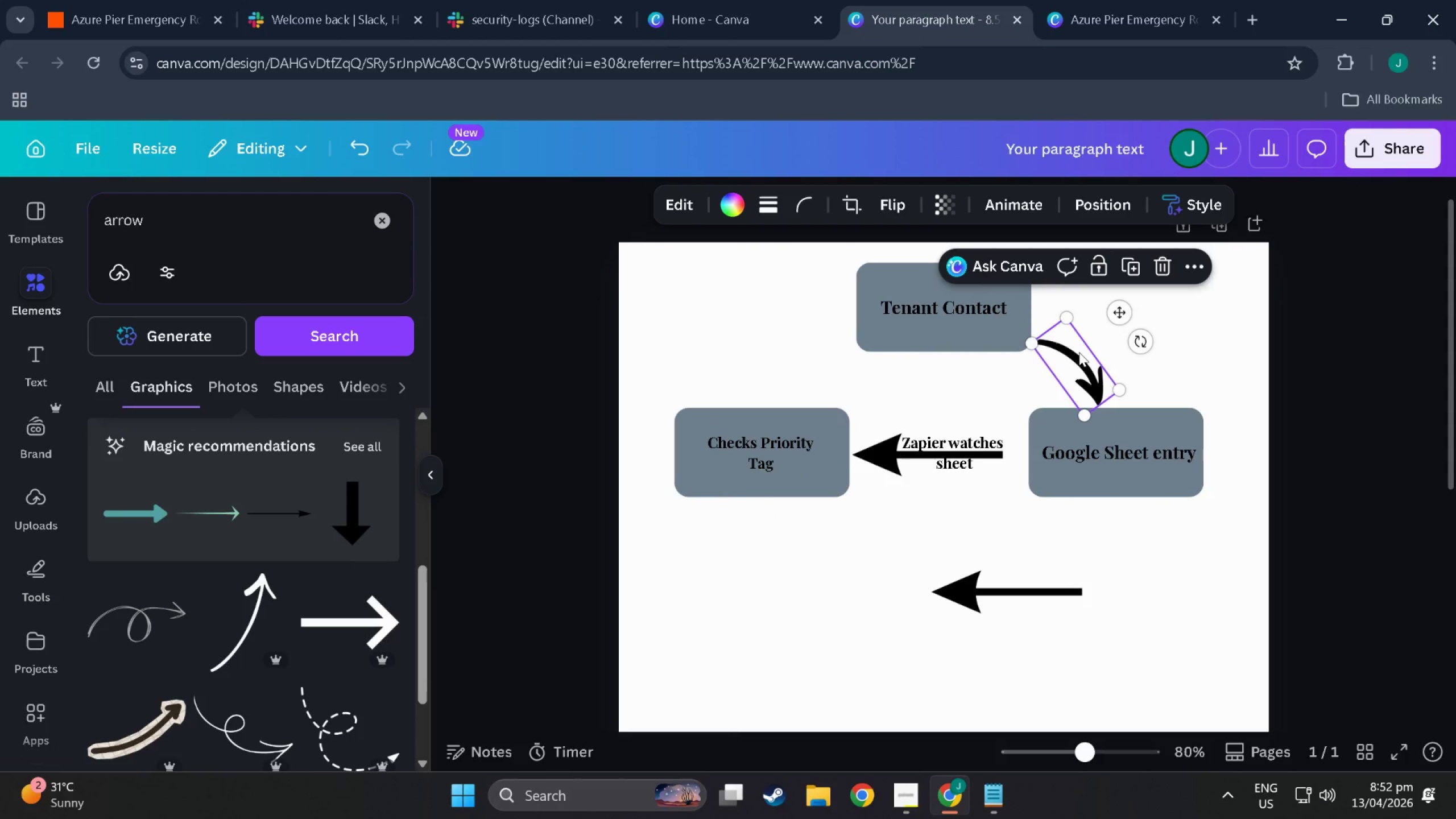 
key(Control+C)
 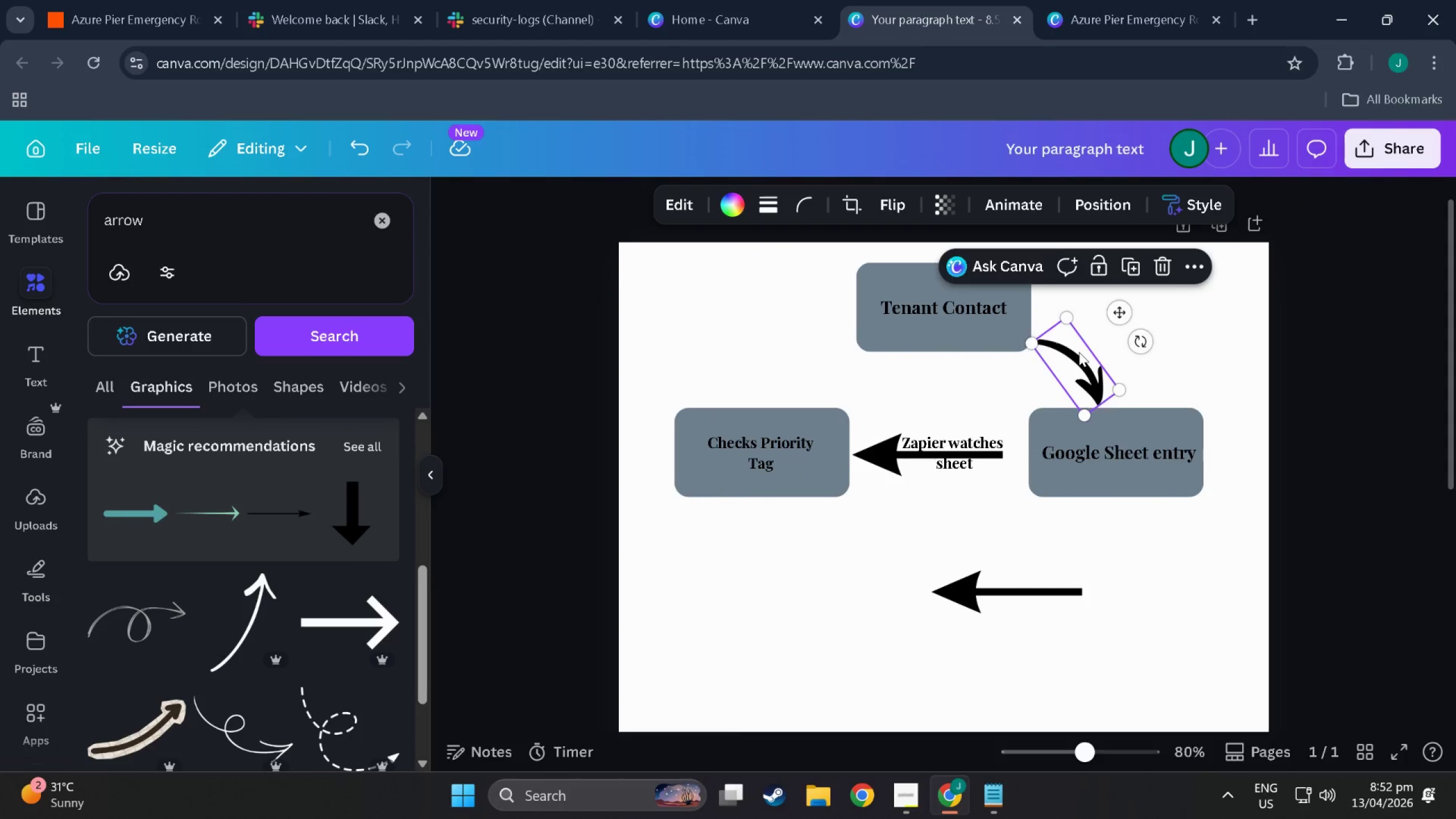 
key(Control+V)
 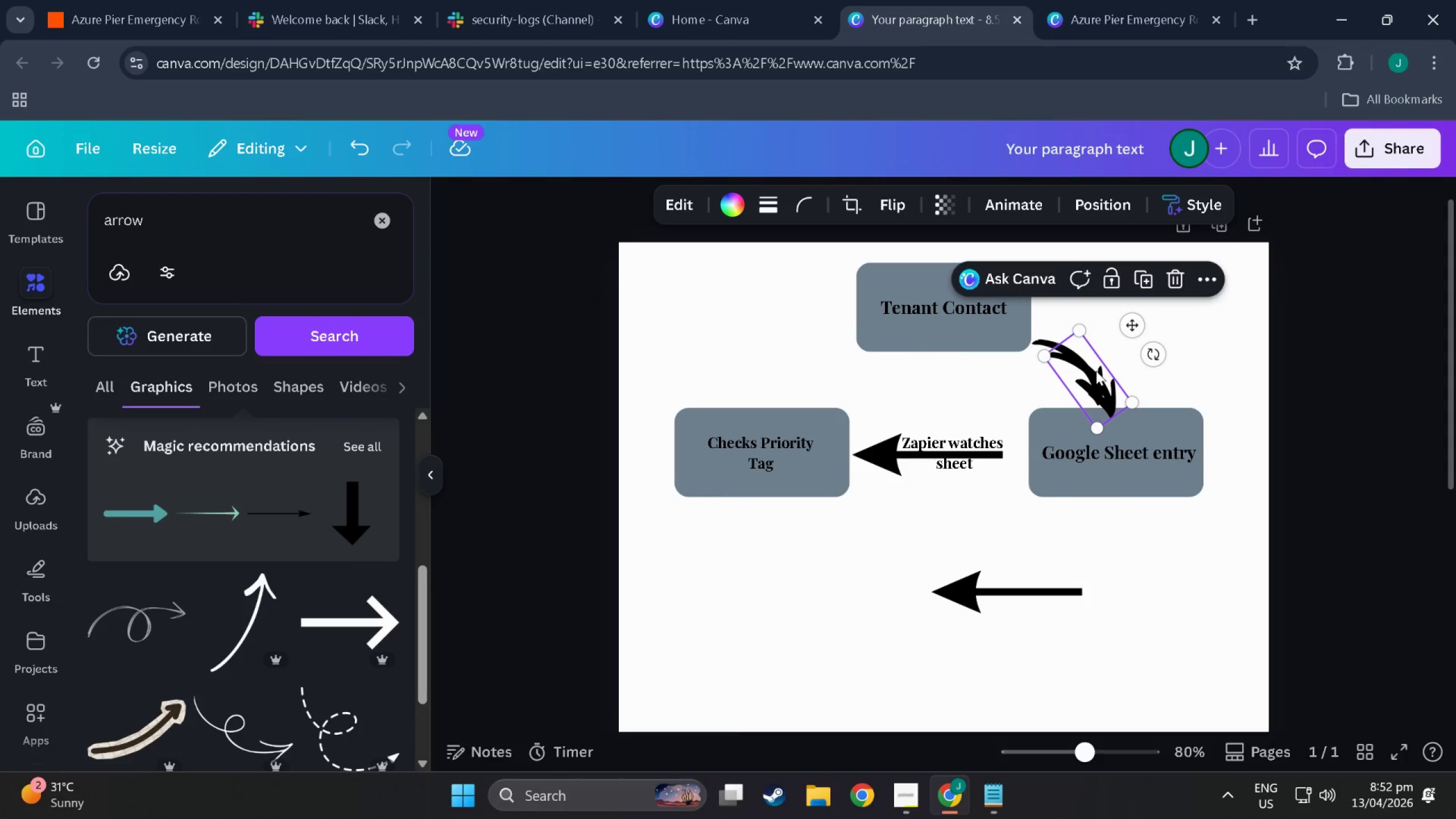 
left_click_drag(start_coordinate=[1095, 371], to_coordinate=[765, 532])
 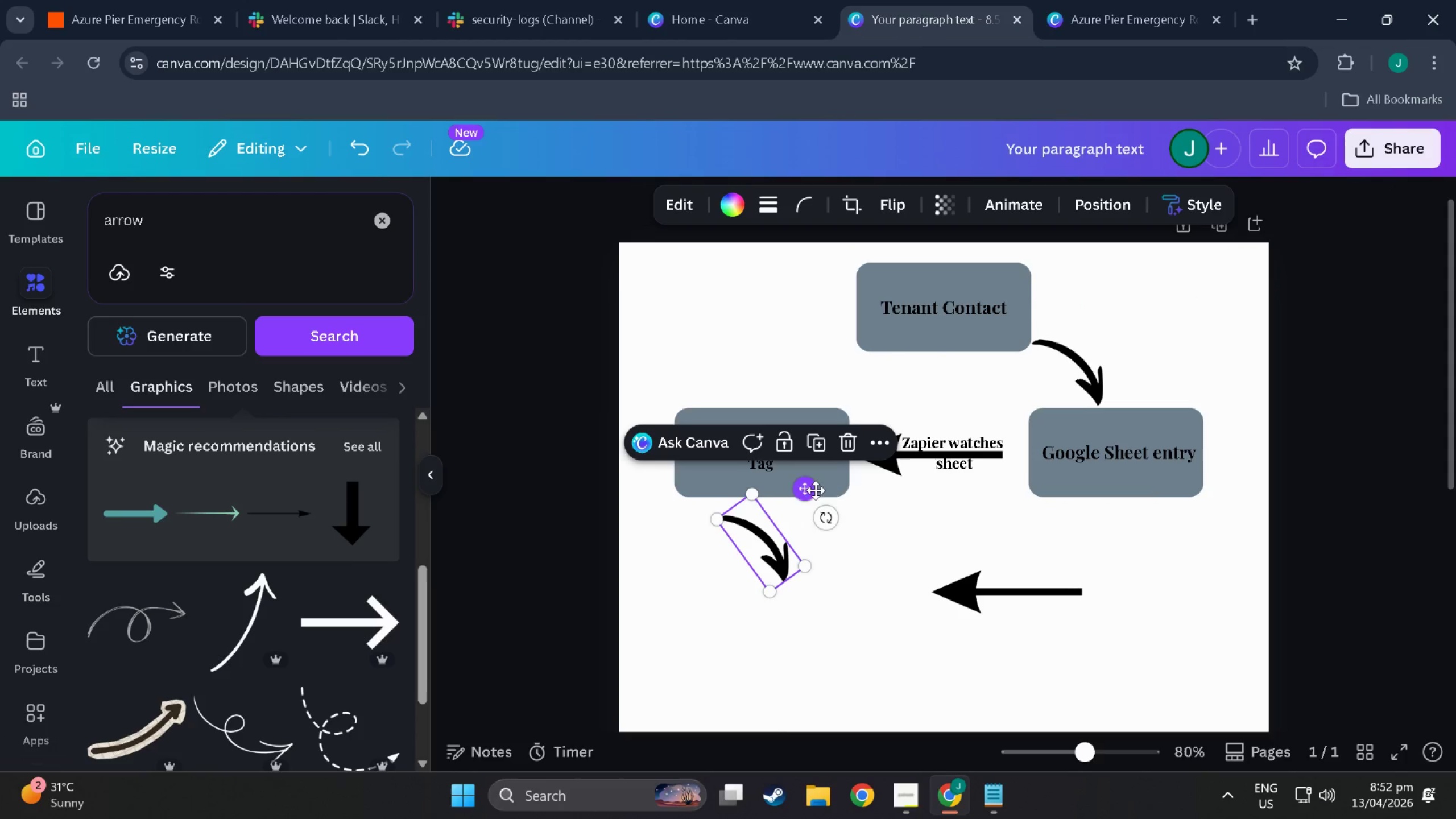 
left_click_drag(start_coordinate=[834, 519], to_coordinate=[797, 544])
 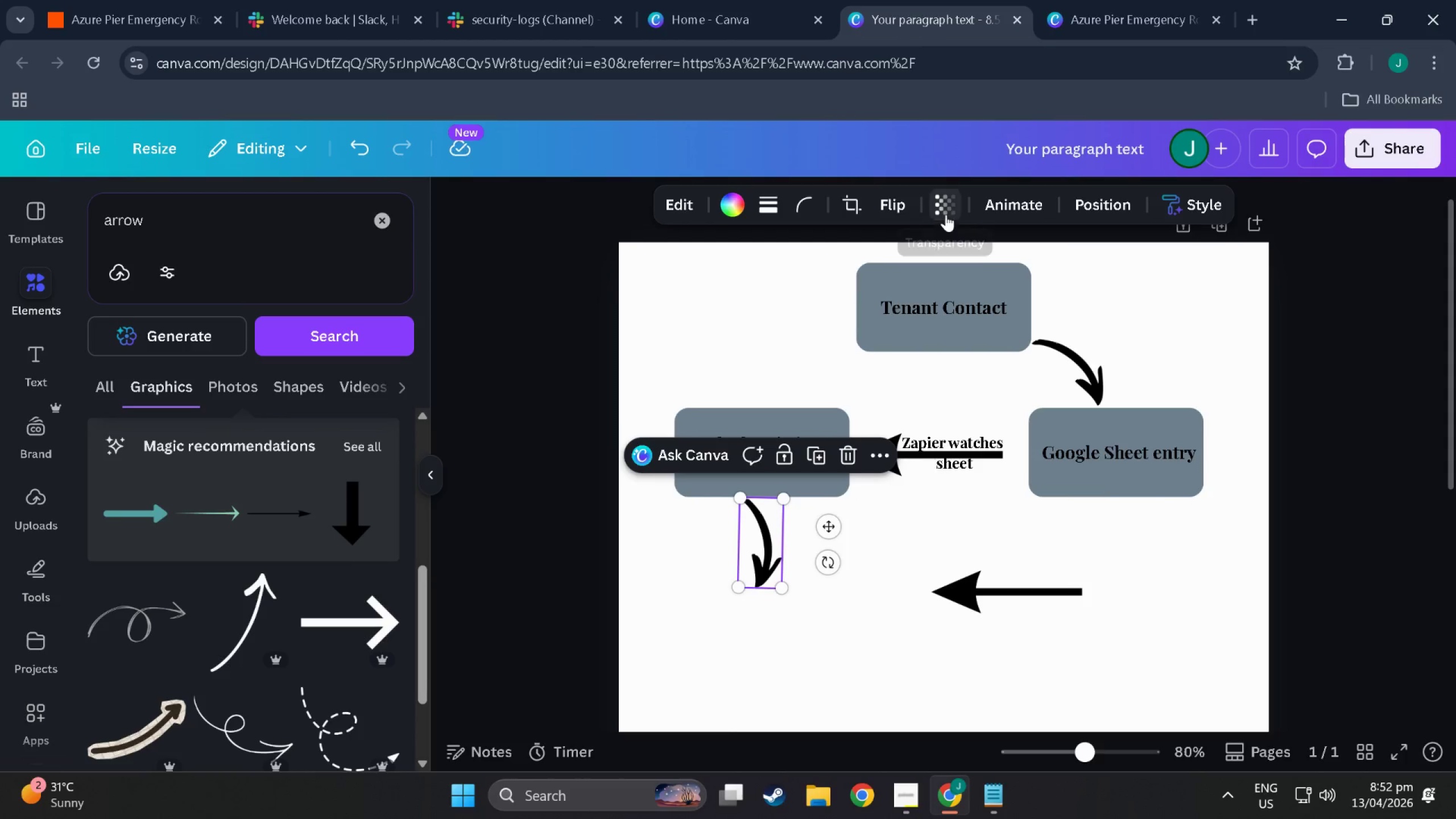 
left_click([948, 209])
 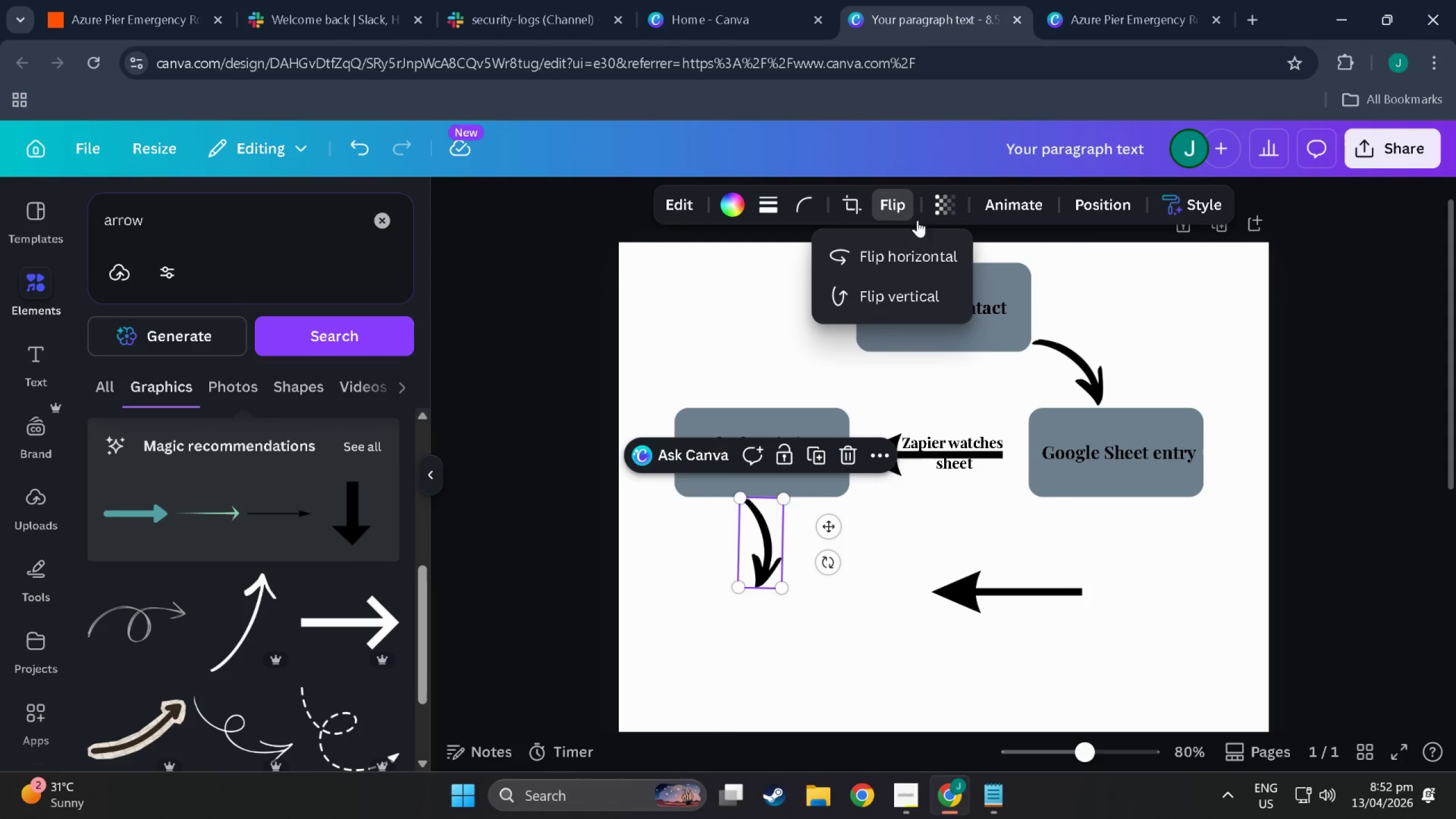 
left_click([928, 257])
 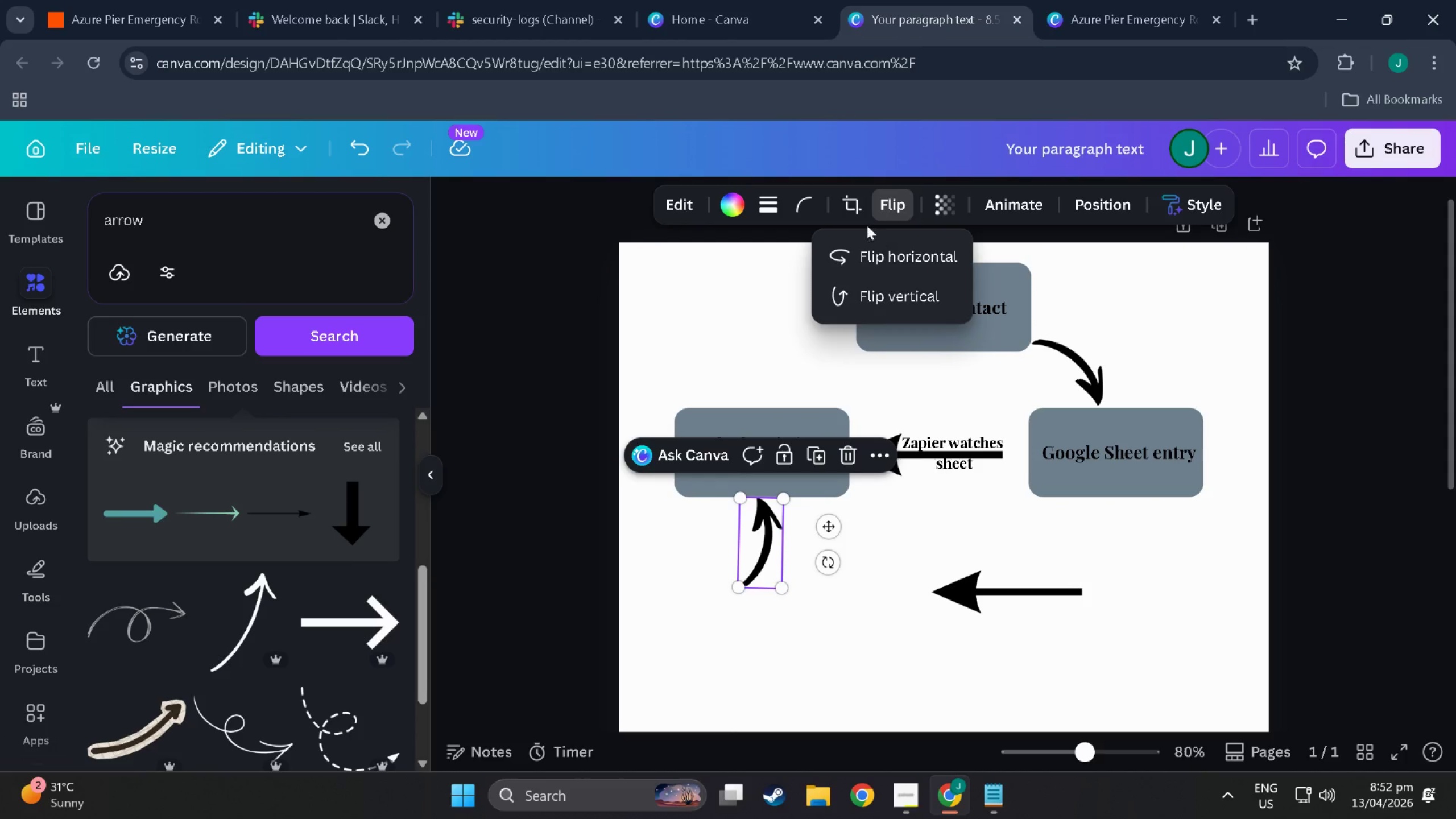 
left_click([898, 259])
 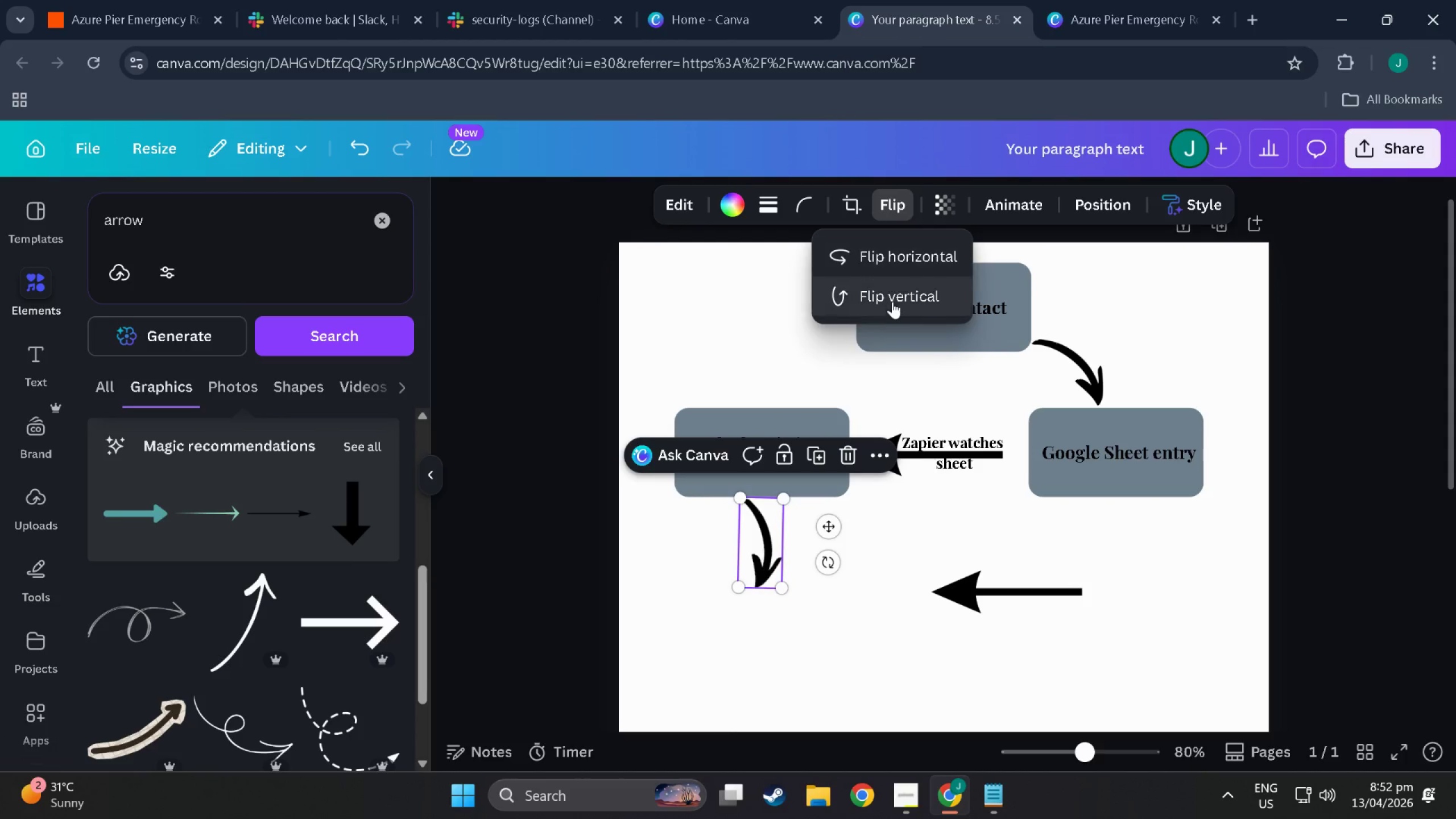 
left_click([892, 301])
 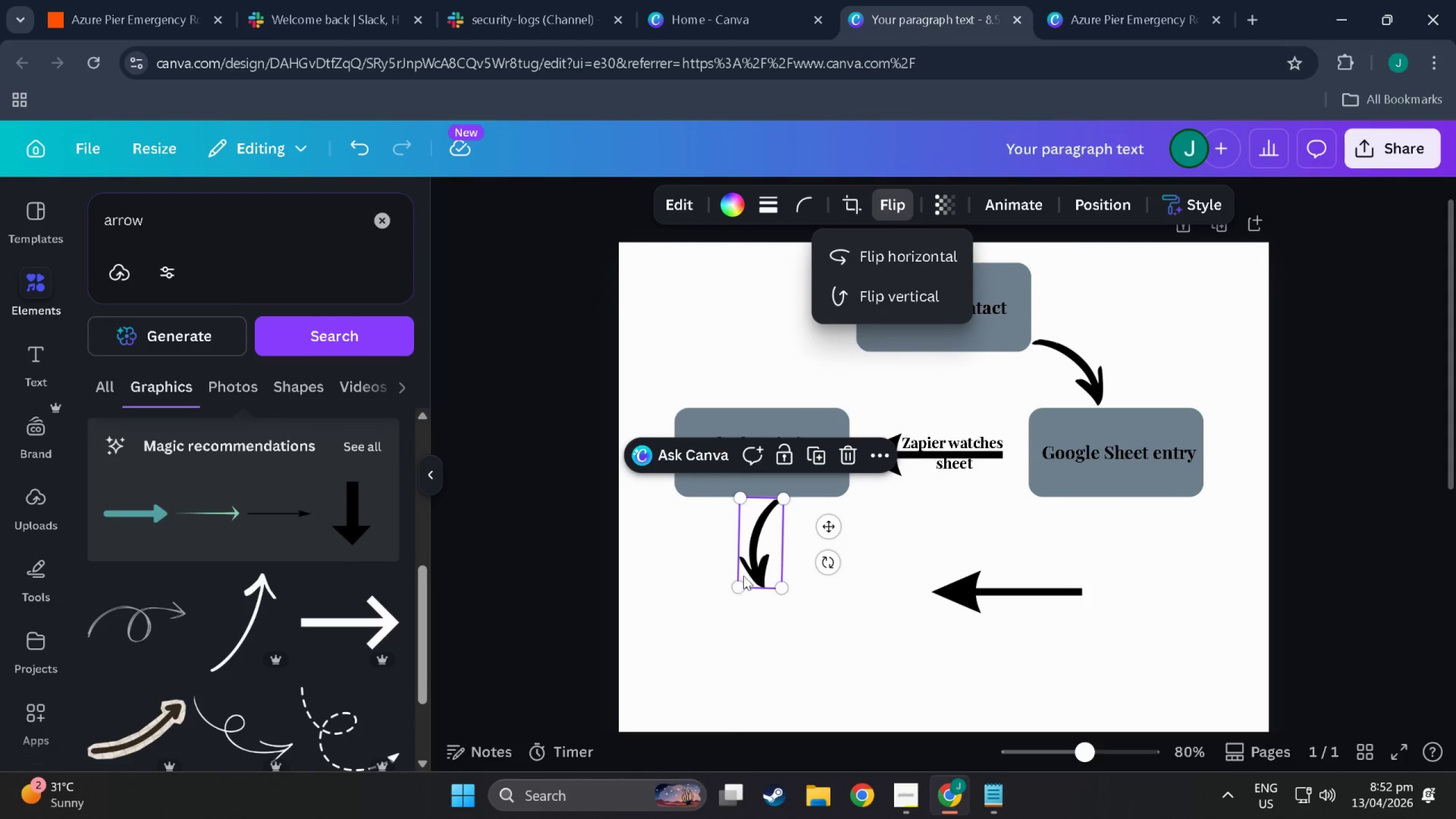 
left_click_drag(start_coordinate=[756, 548], to_coordinate=[657, 547])
 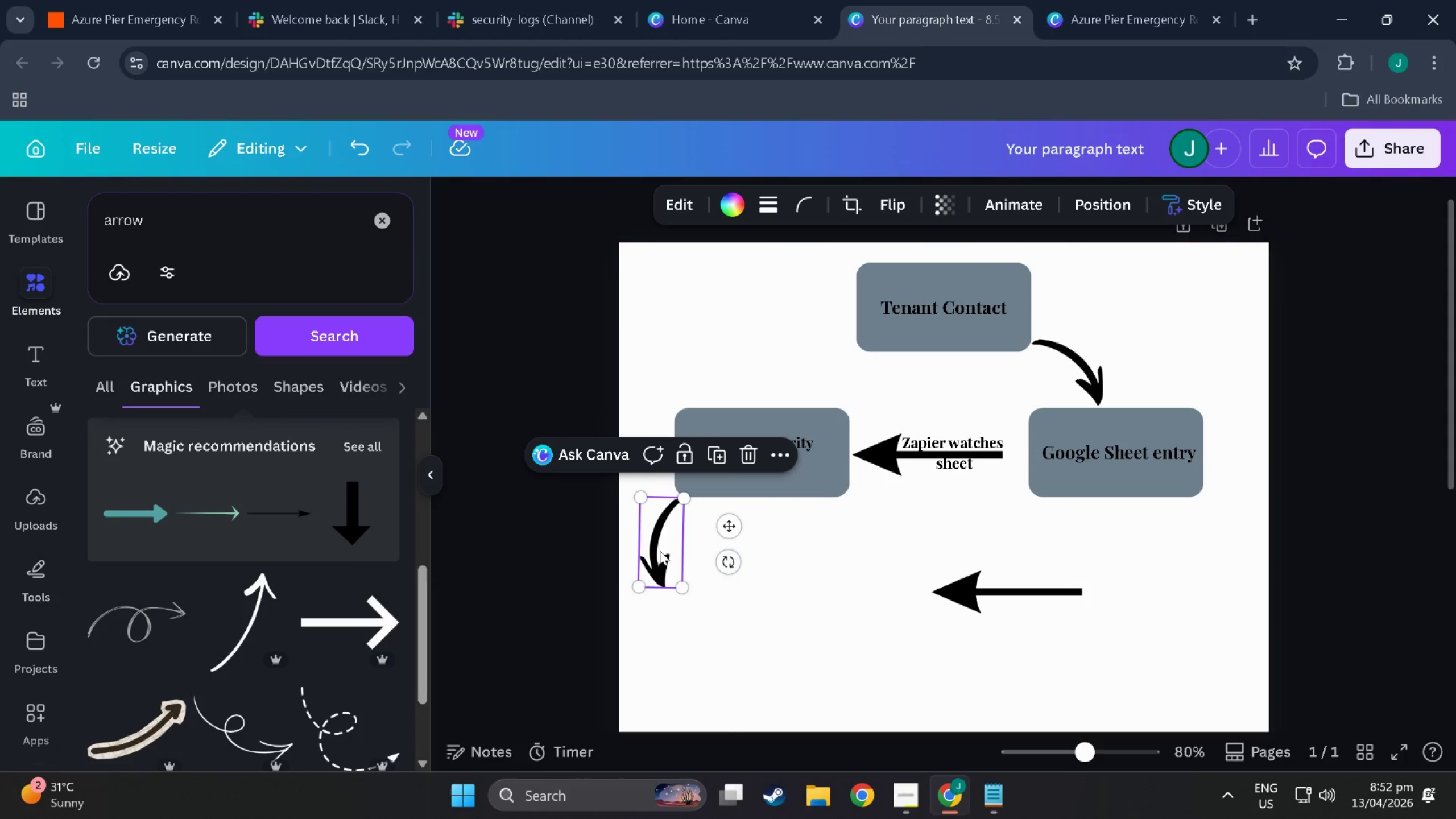 
left_click([1163, 434])
 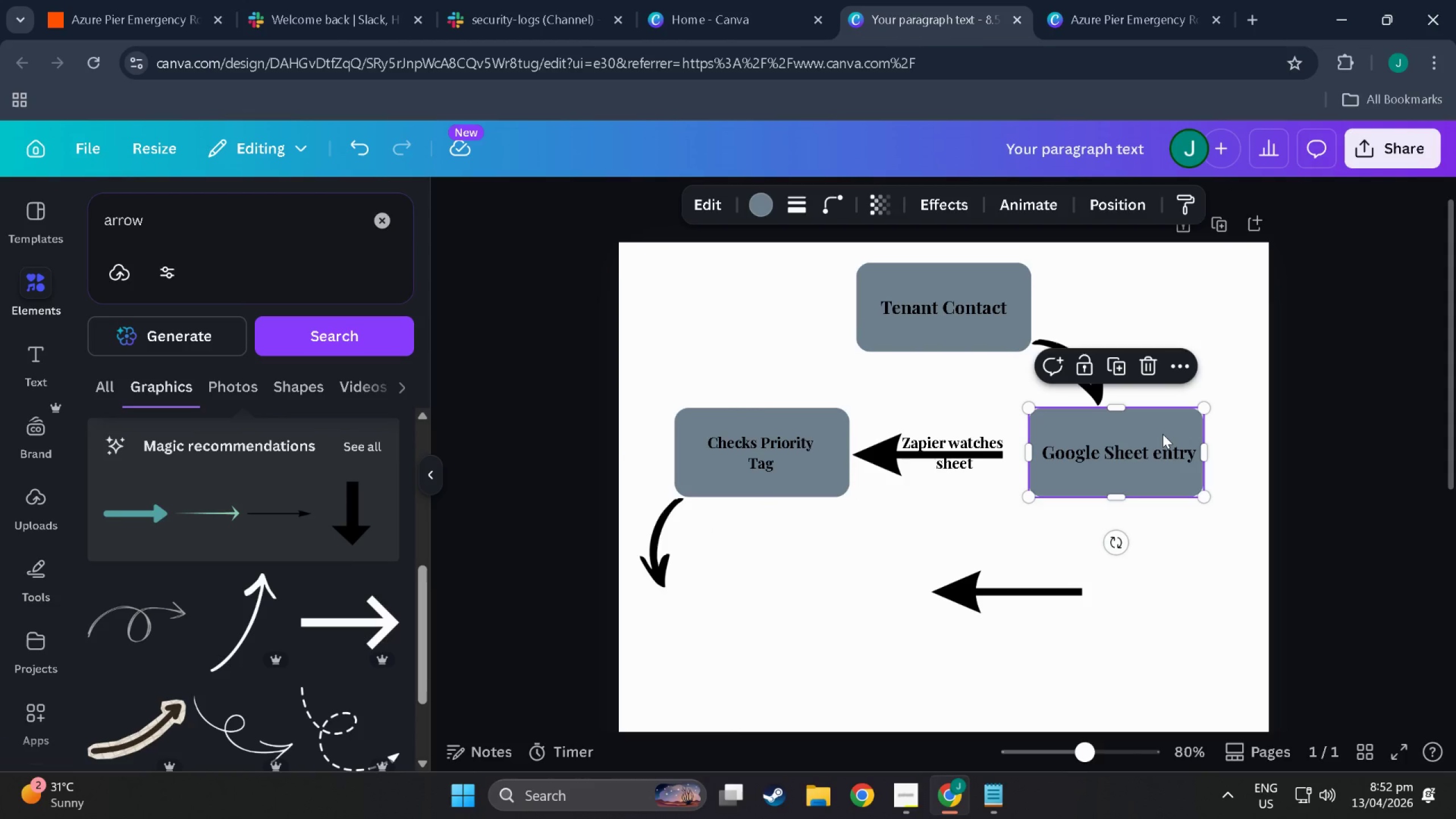 
key(Control+C)
 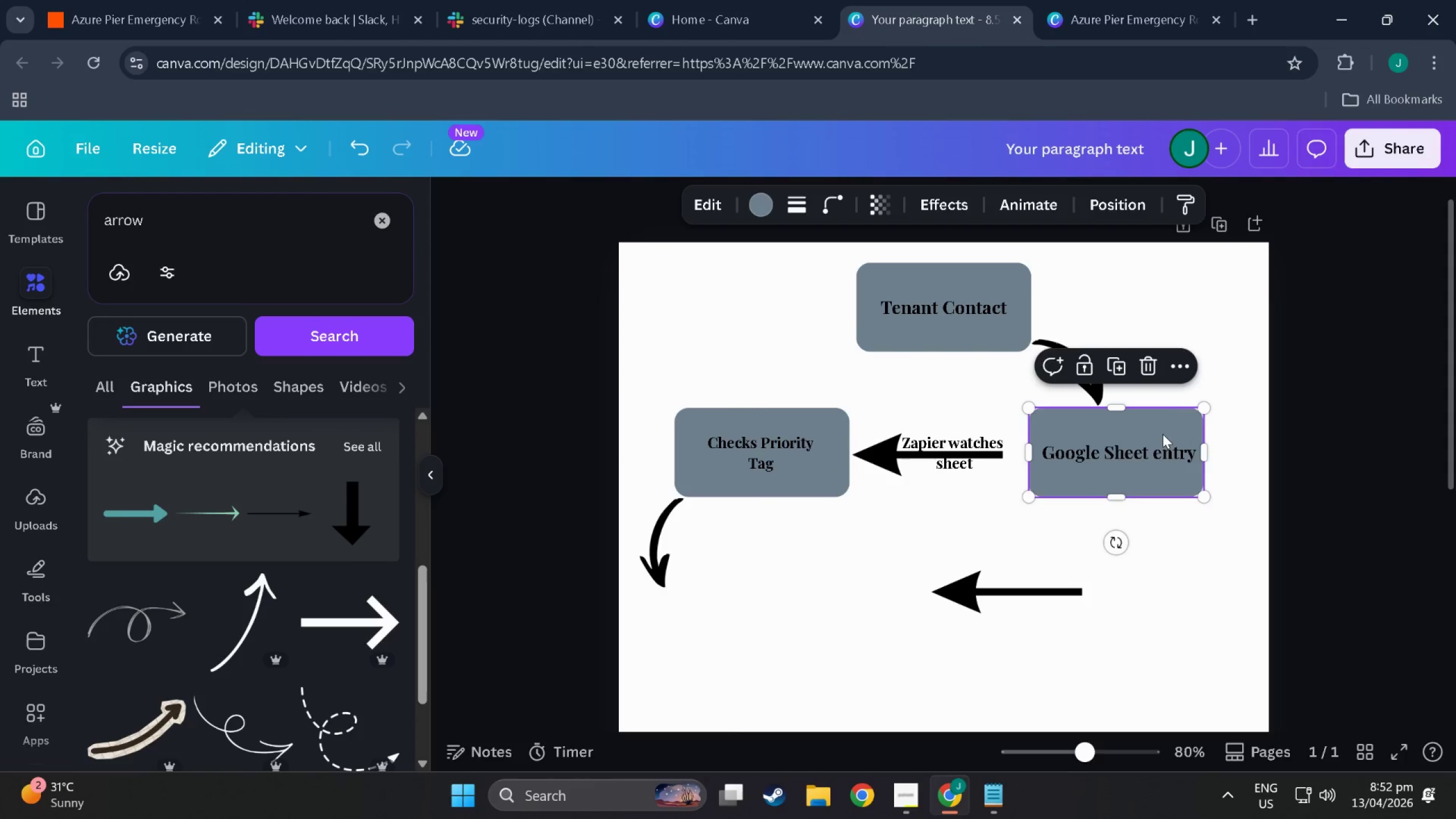 
key(Control+V)
 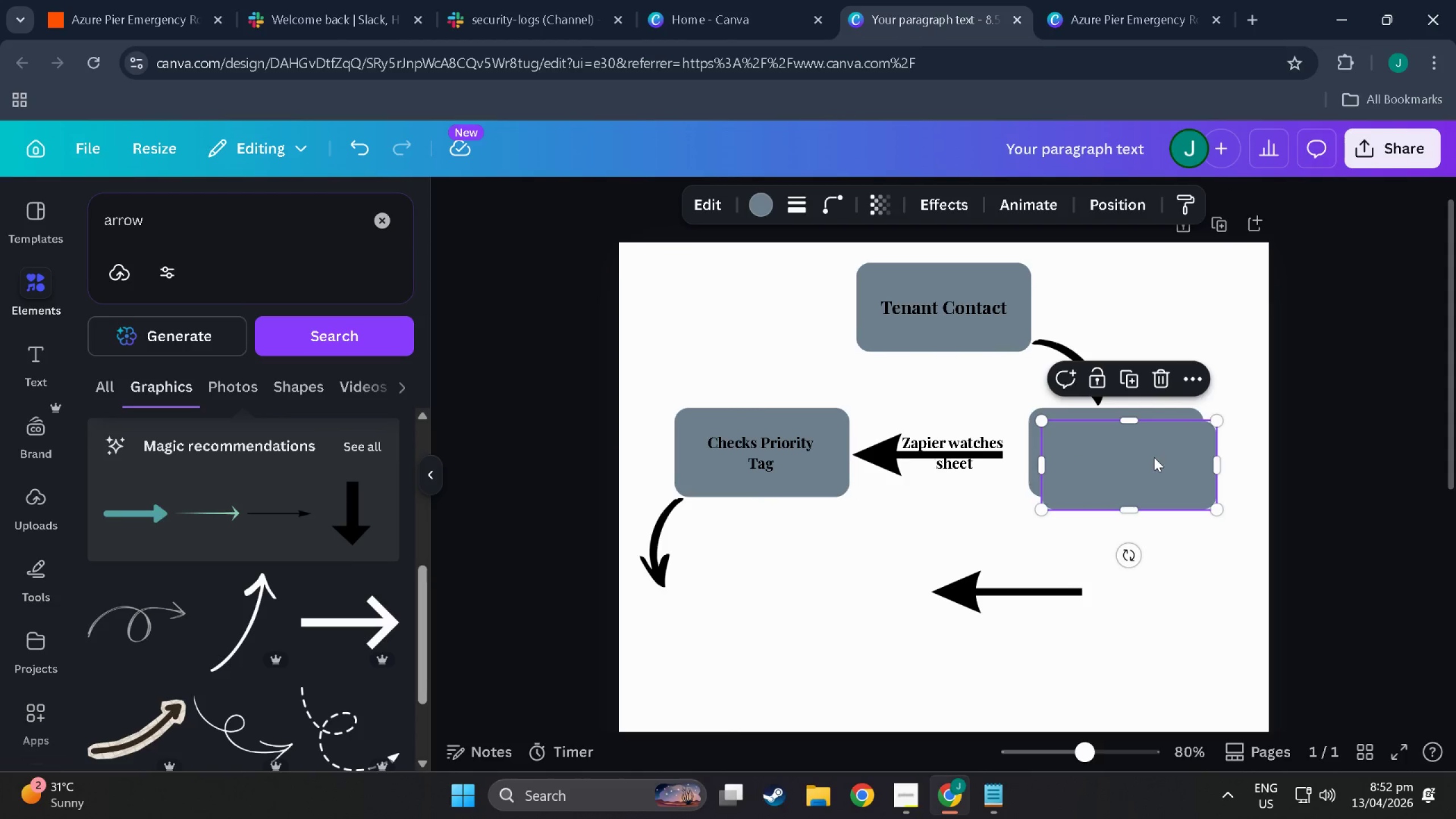 
left_click_drag(start_coordinate=[1154, 457], to_coordinate=[790, 598])
 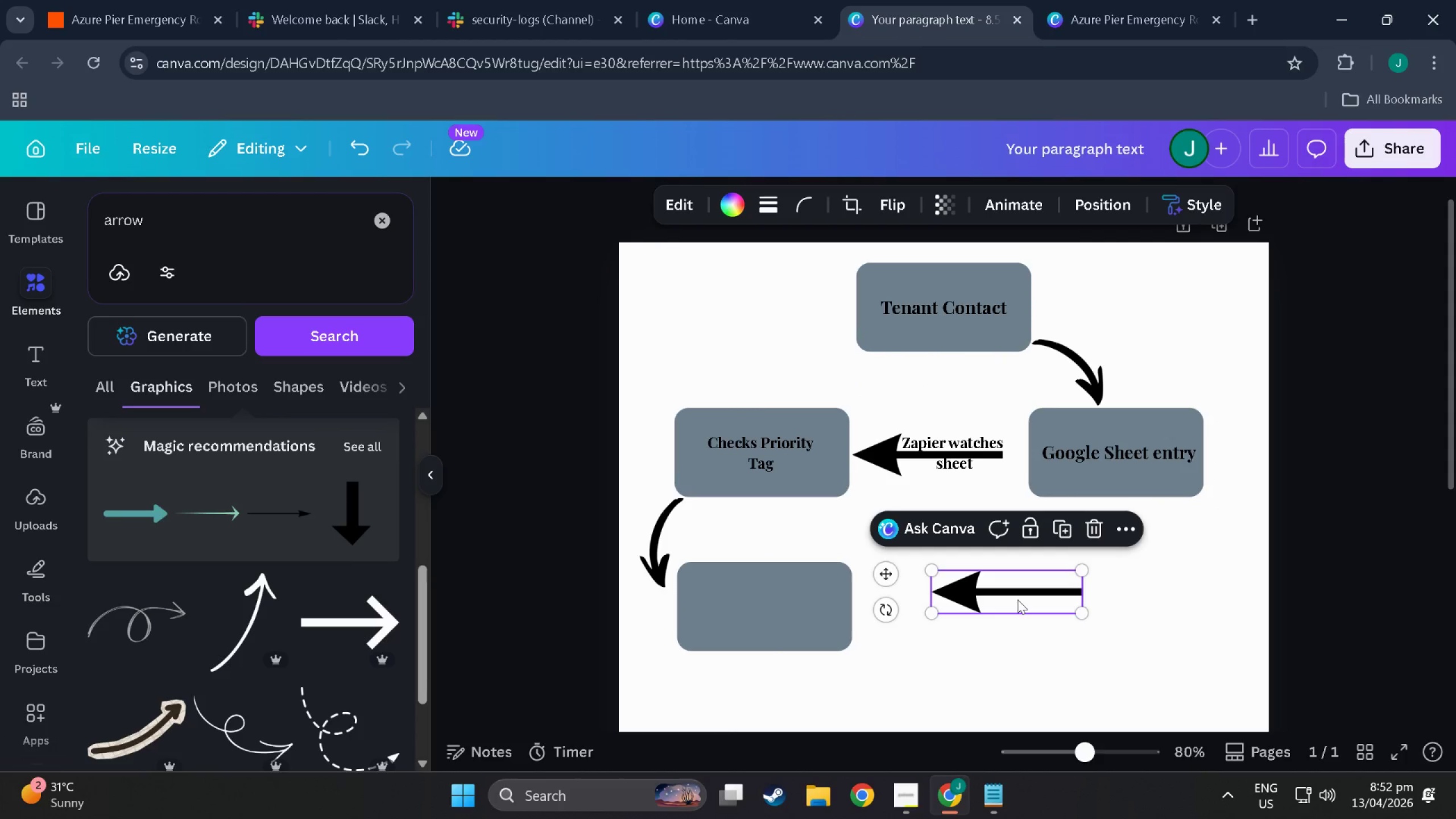 
left_click_drag(start_coordinate=[1017, 599], to_coordinate=[759, 364])
 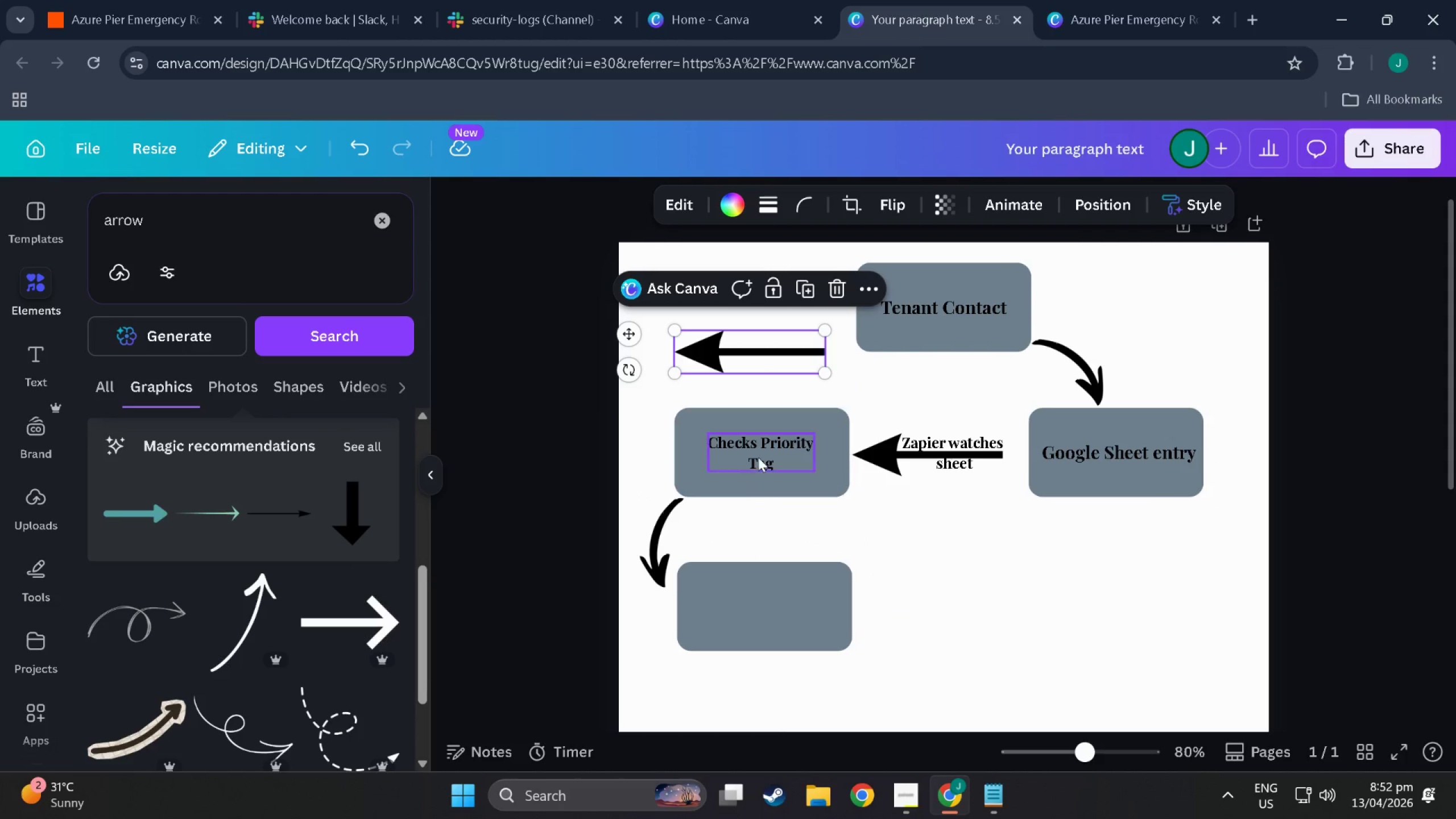 
left_click([749, 454])
 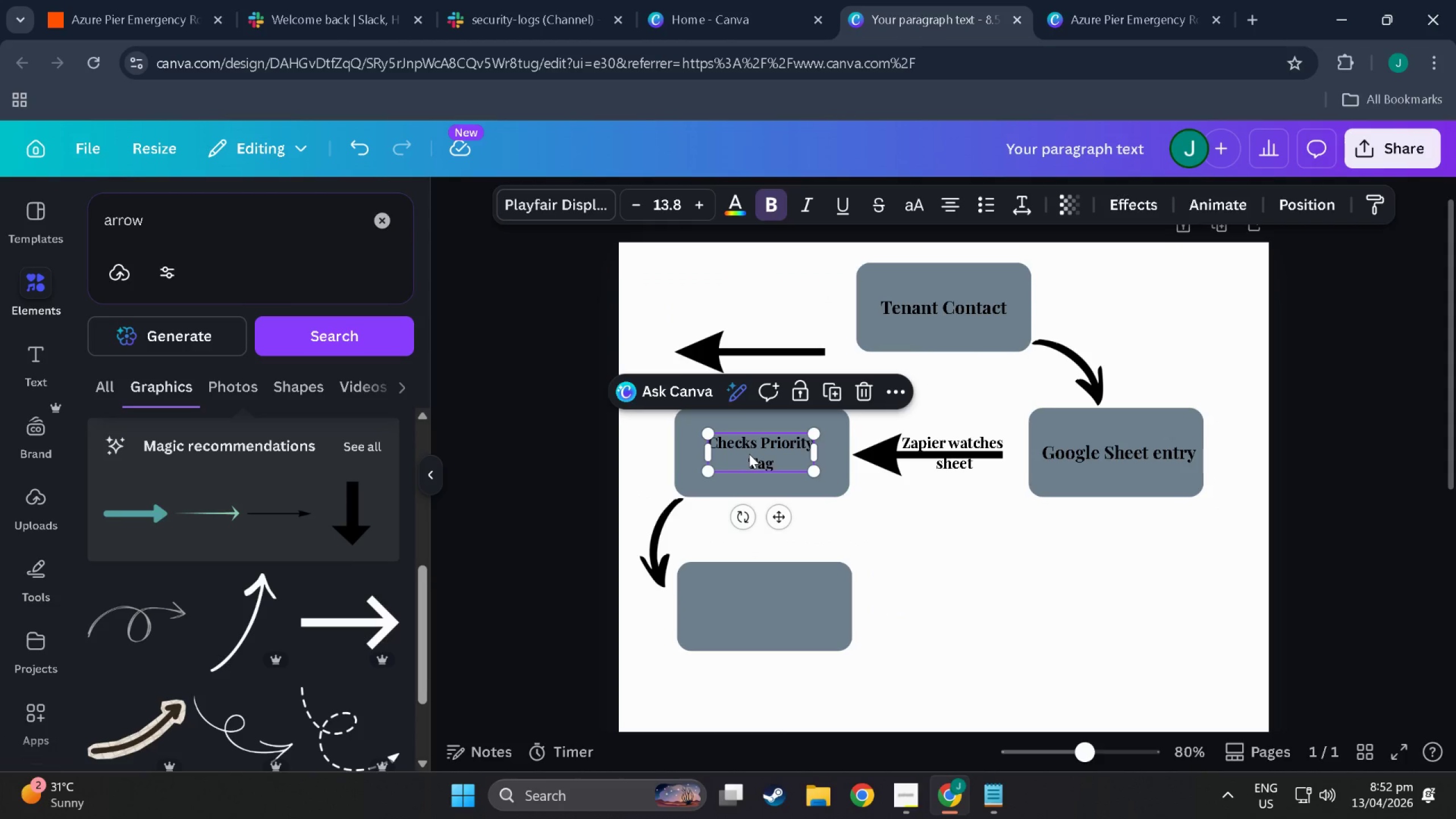 
key(Control+C)
 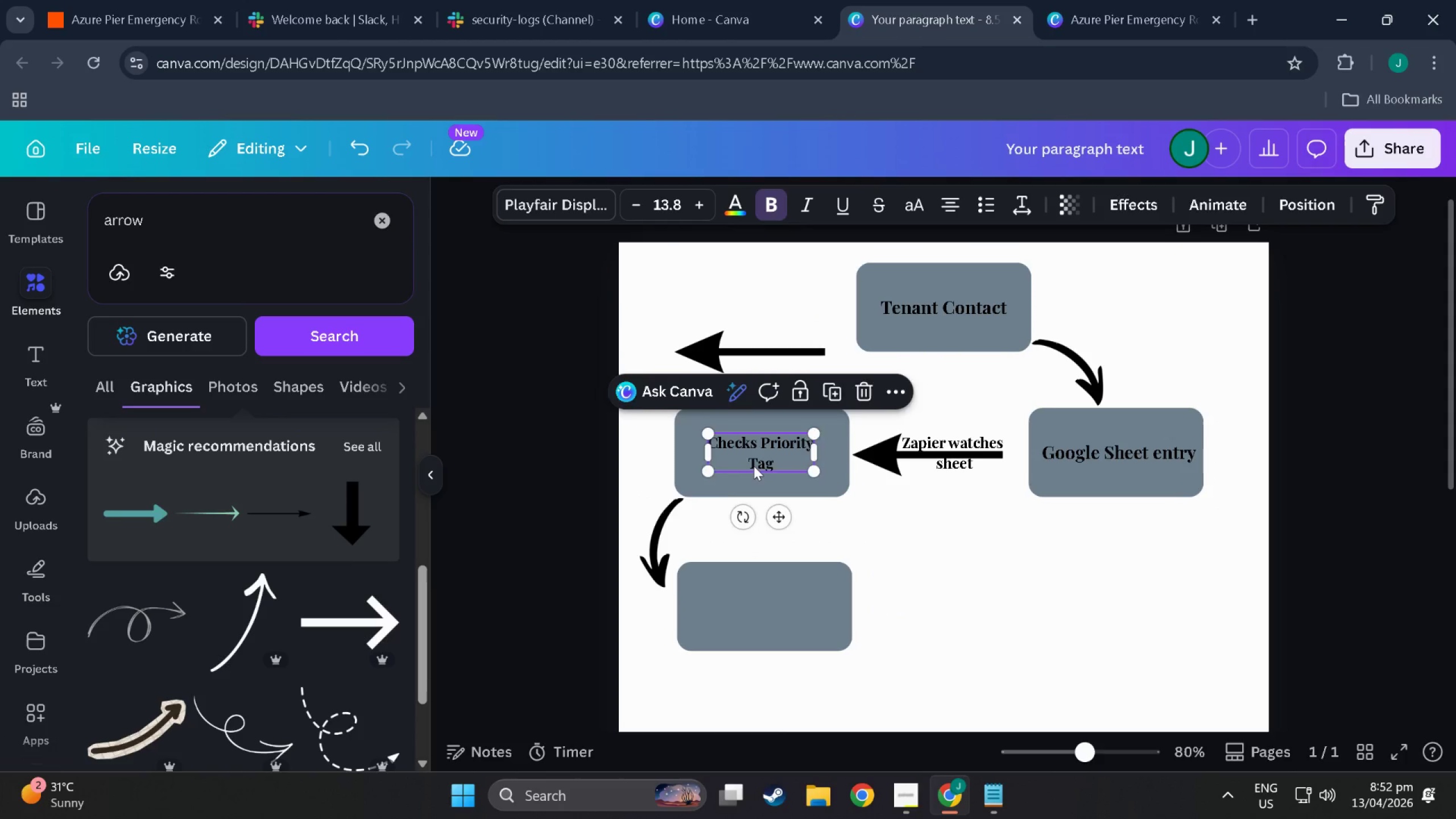 
key(Control+V)
 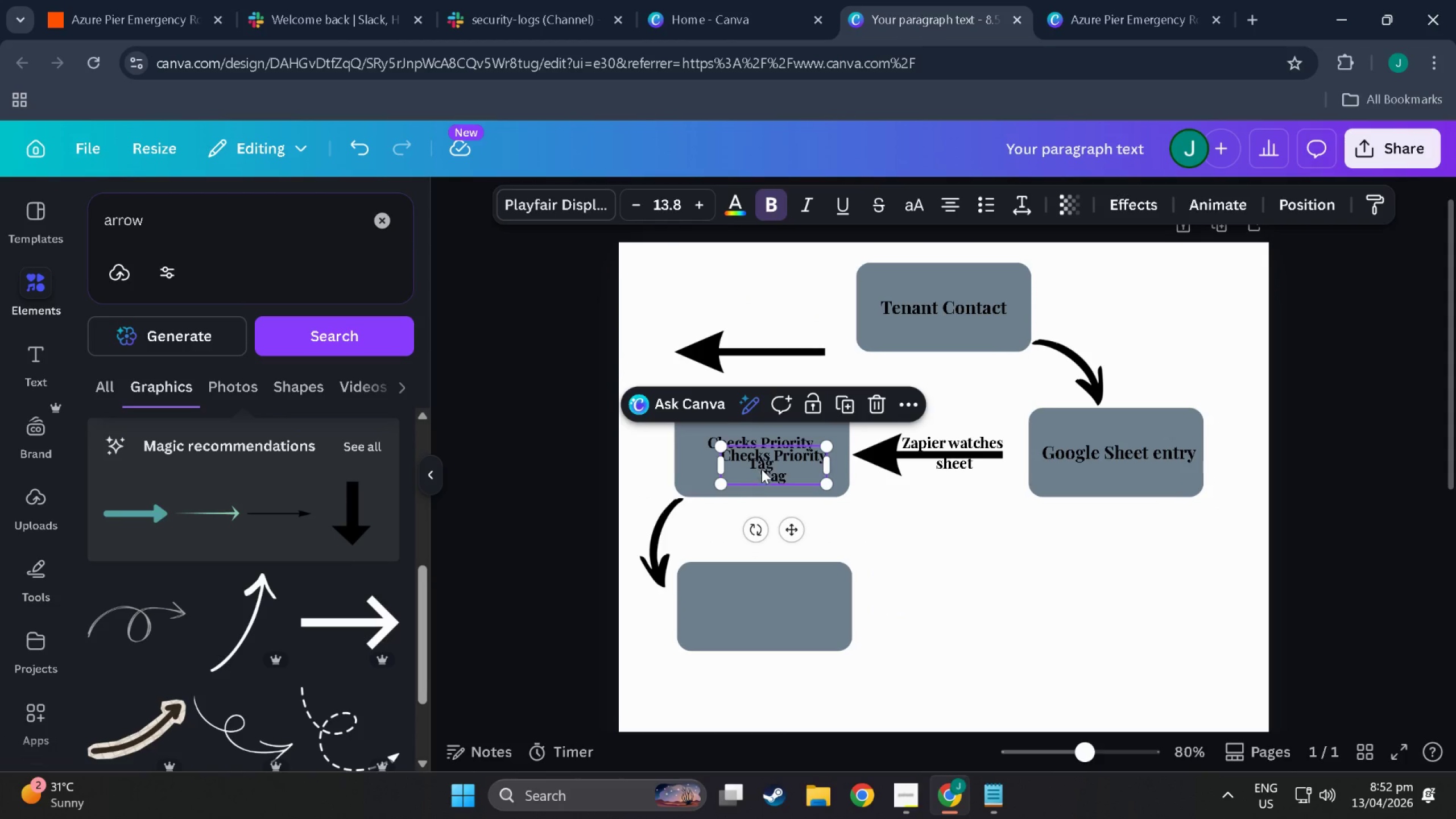 
left_click_drag(start_coordinate=[761, 468], to_coordinate=[749, 612])
 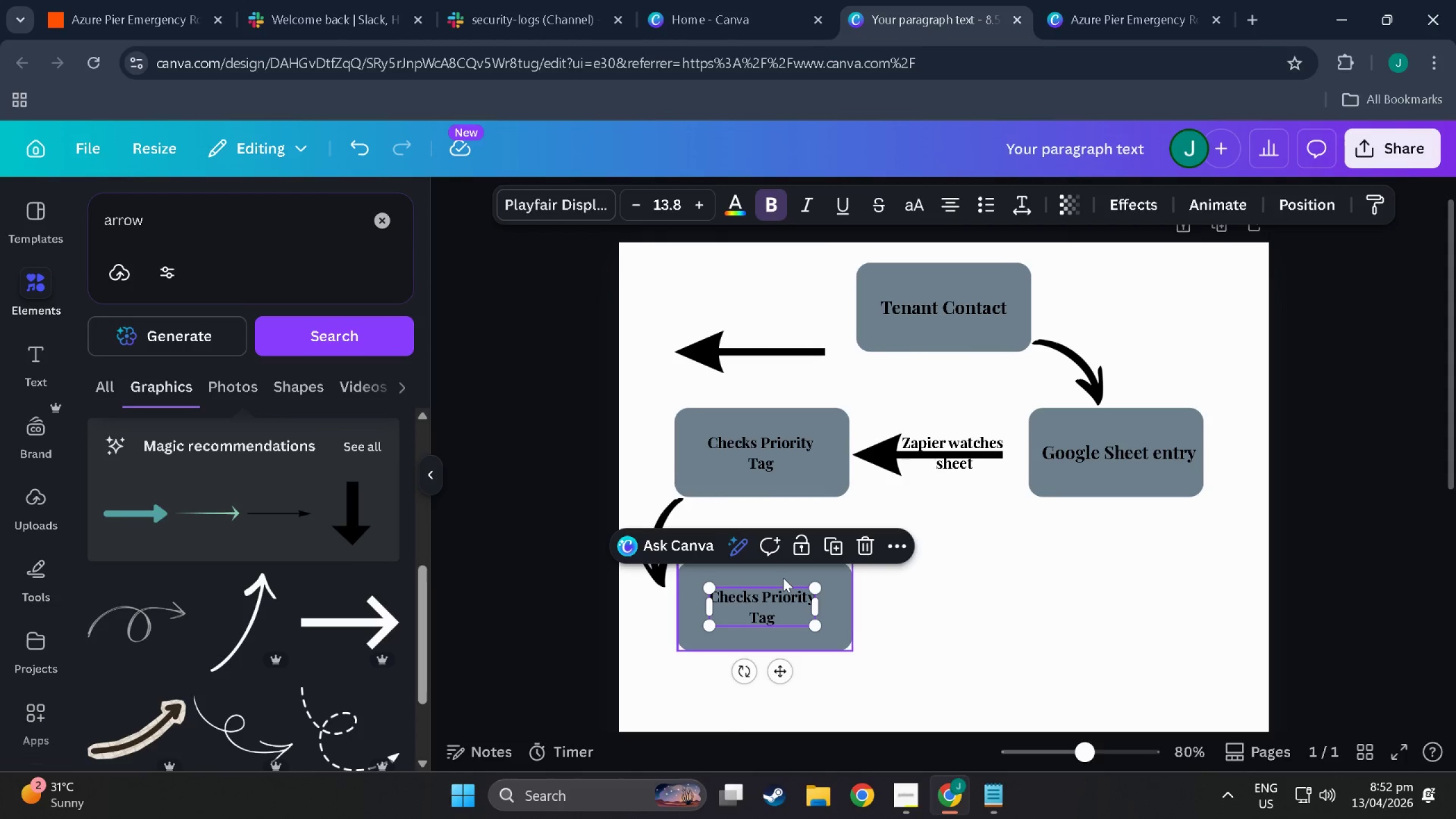 
wait(19.52)
 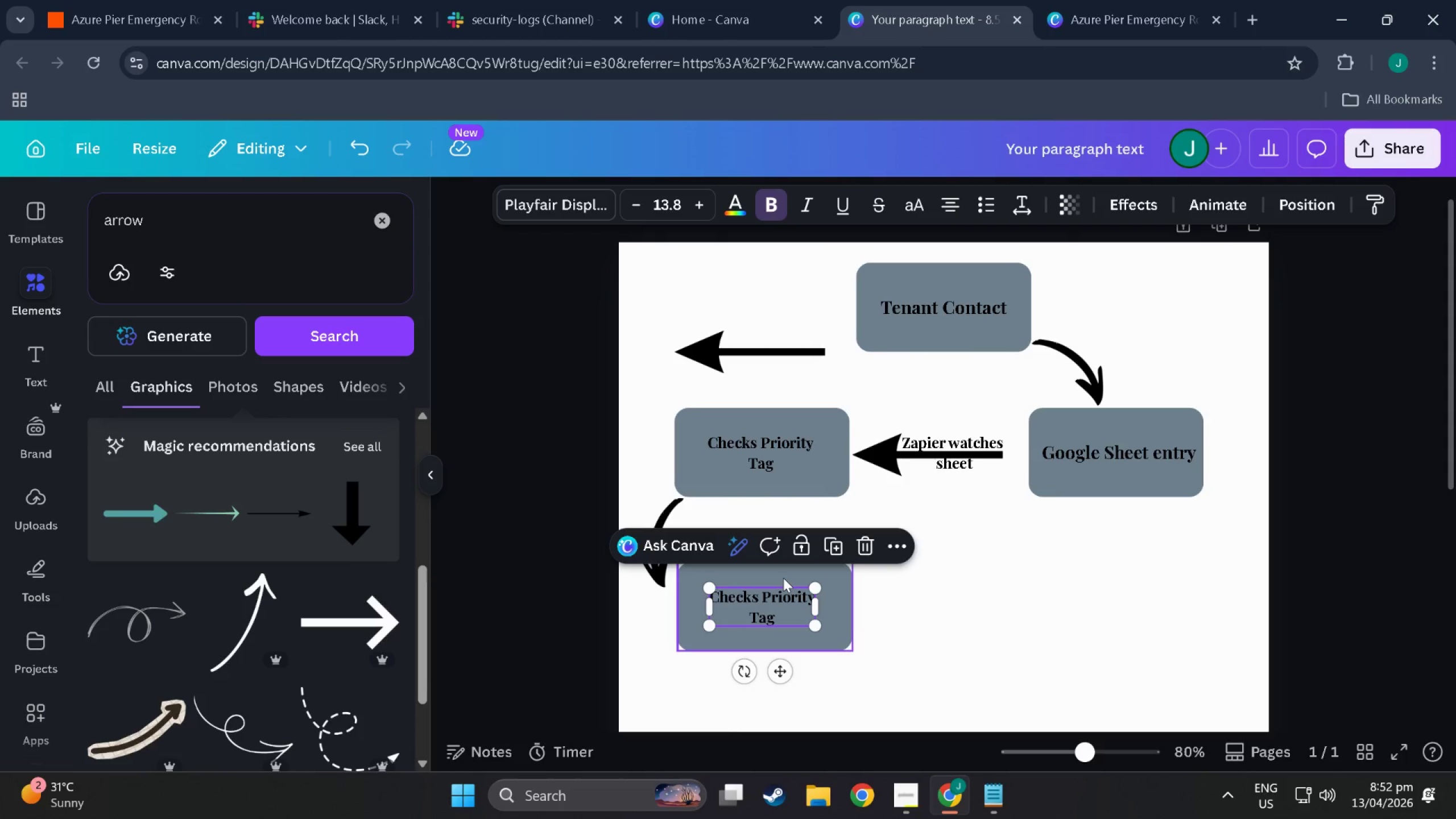 
key(Shift+E)
 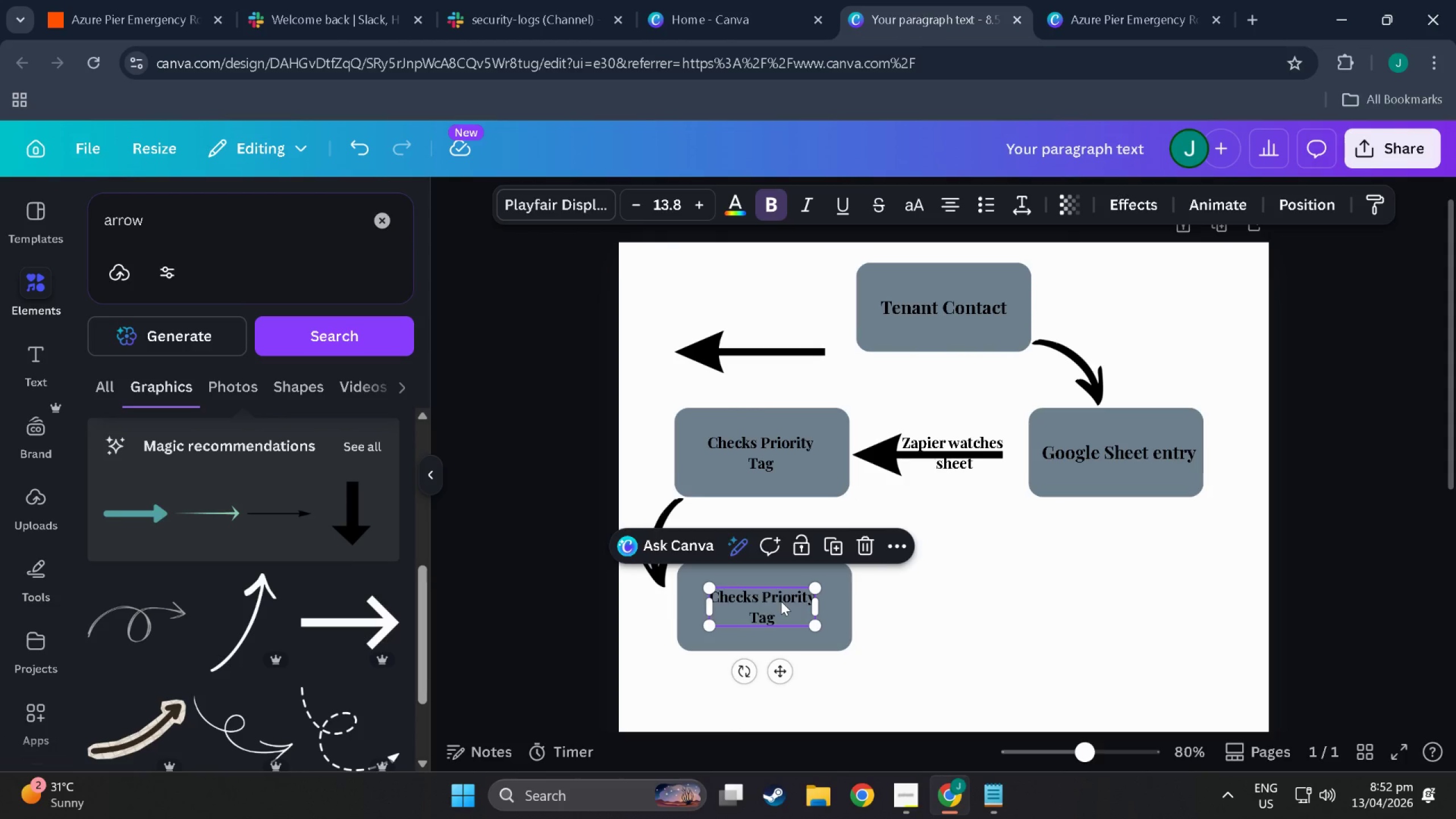 
double_click([781, 601])
 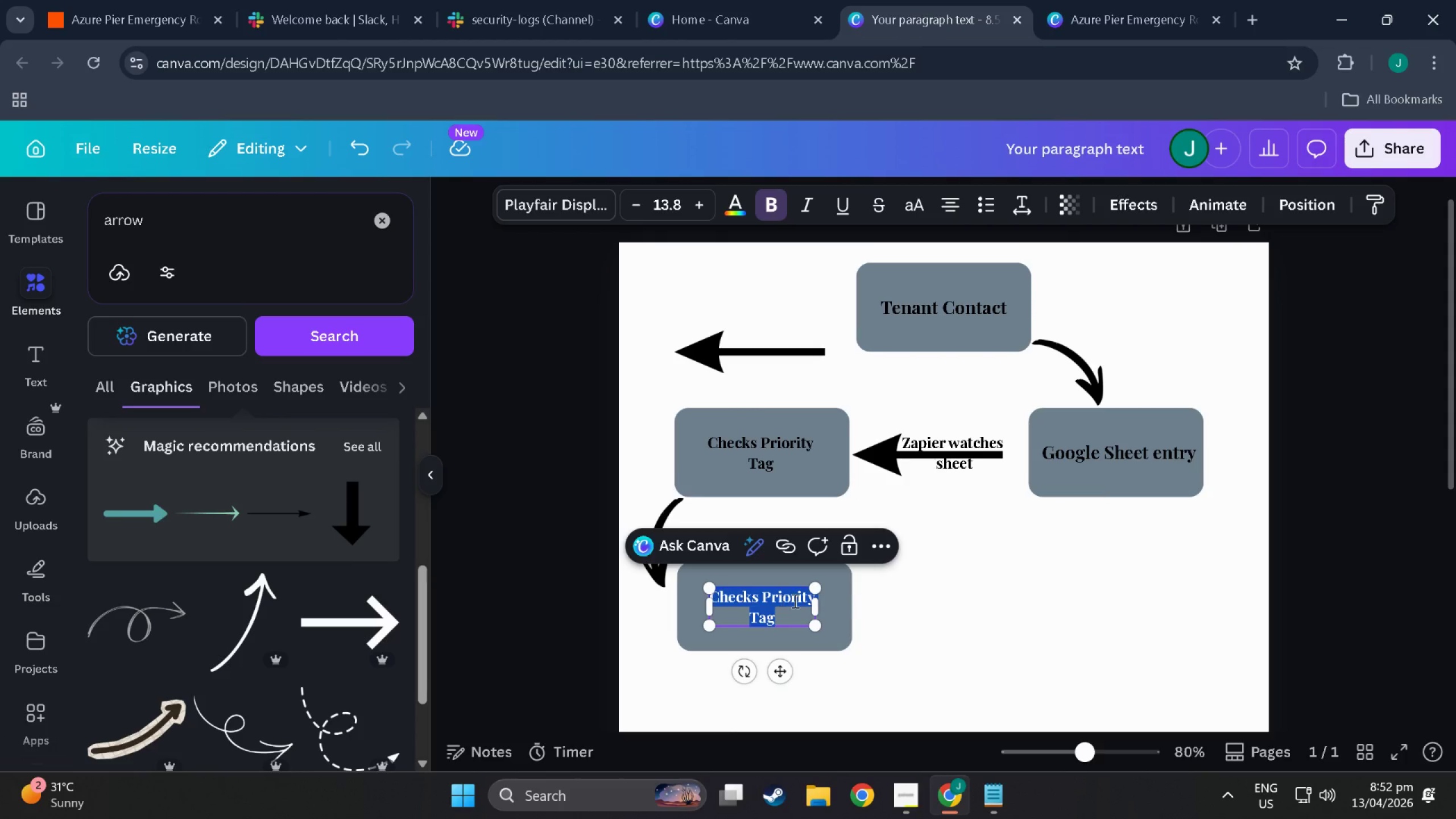 
key(Shift+ShiftLeft)
 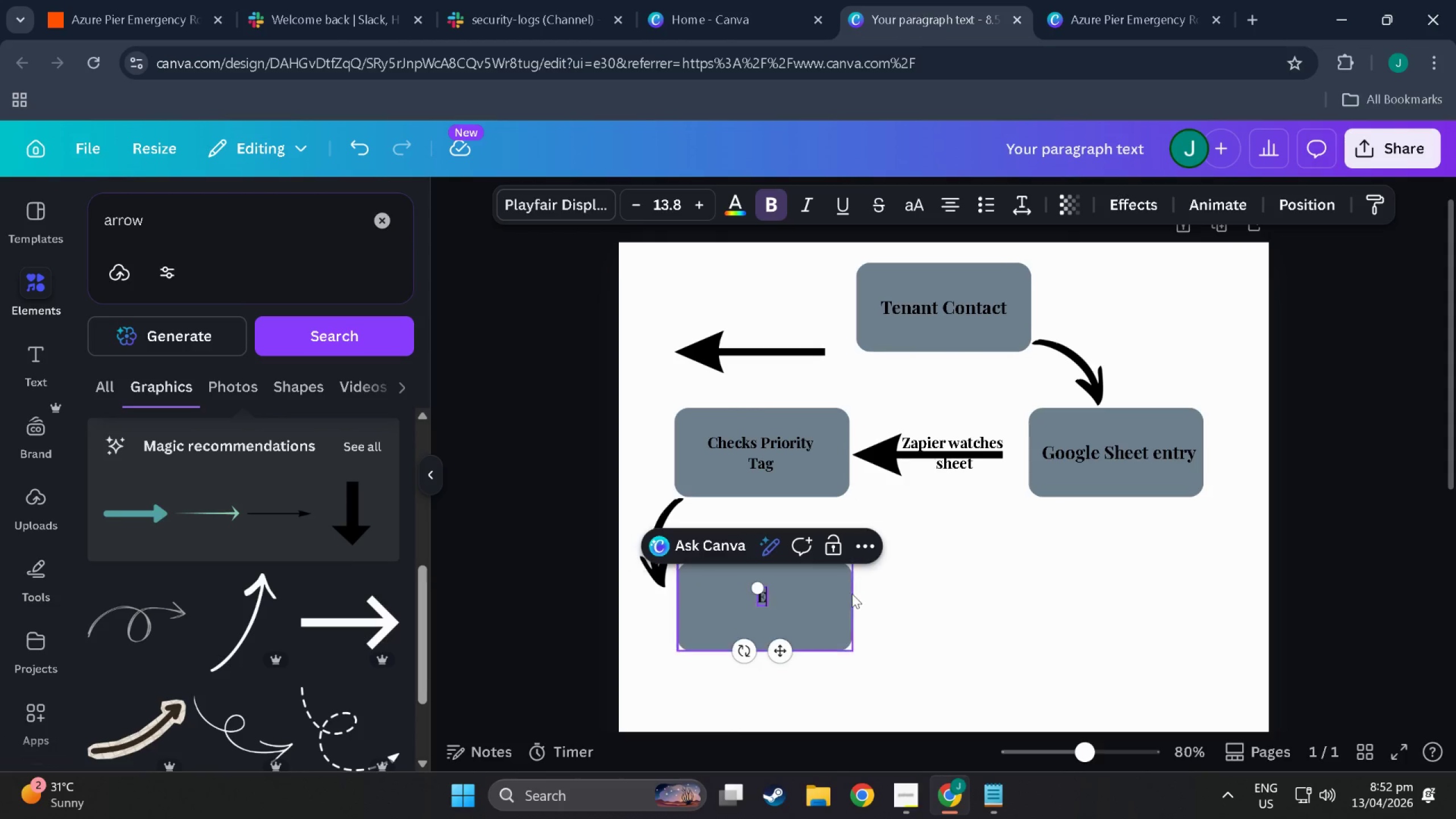 
type(Emergency P)
key(Backspace)
type(path)
key(Backspace)
type(h)
 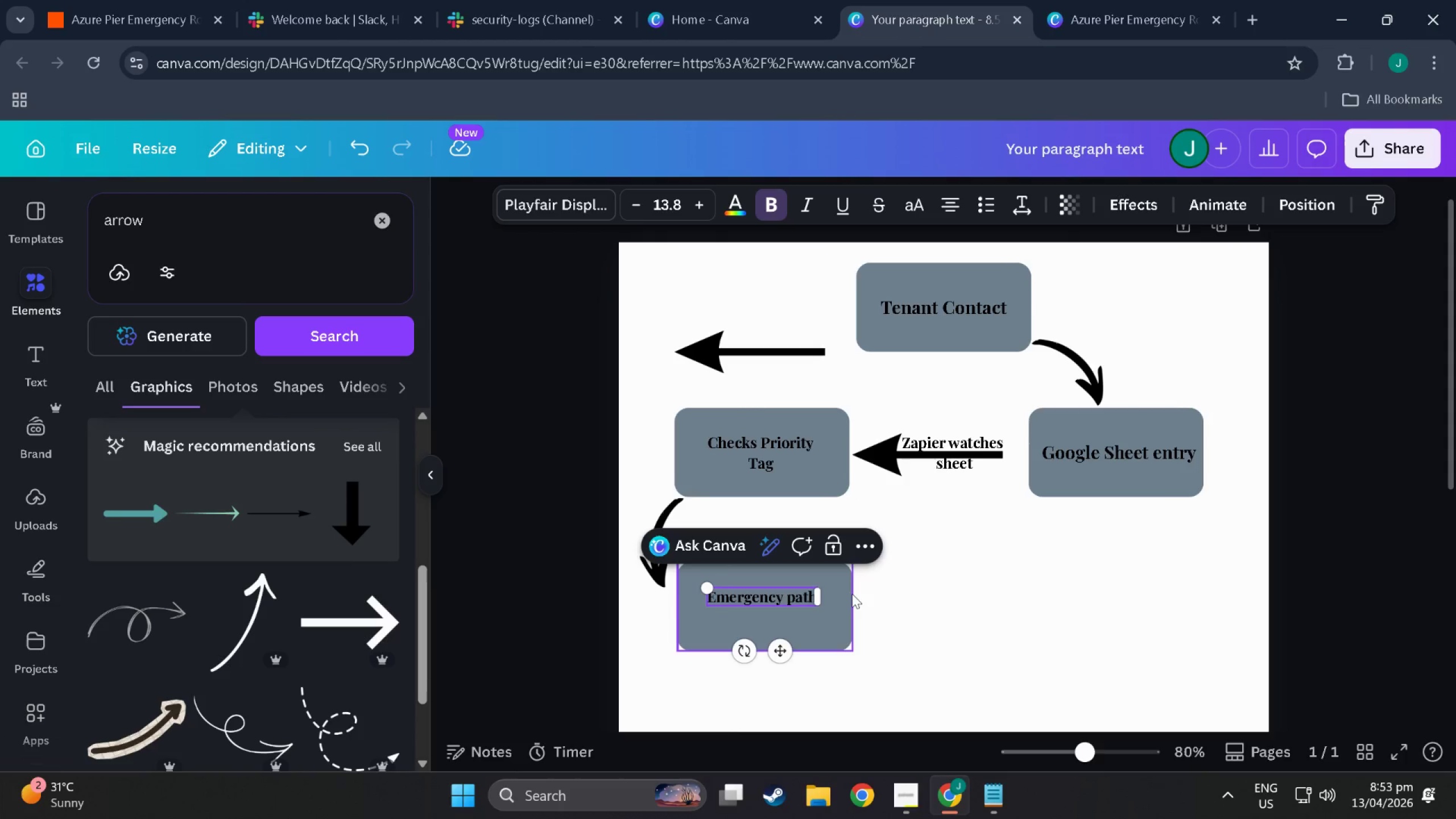 
wait(5.59)
 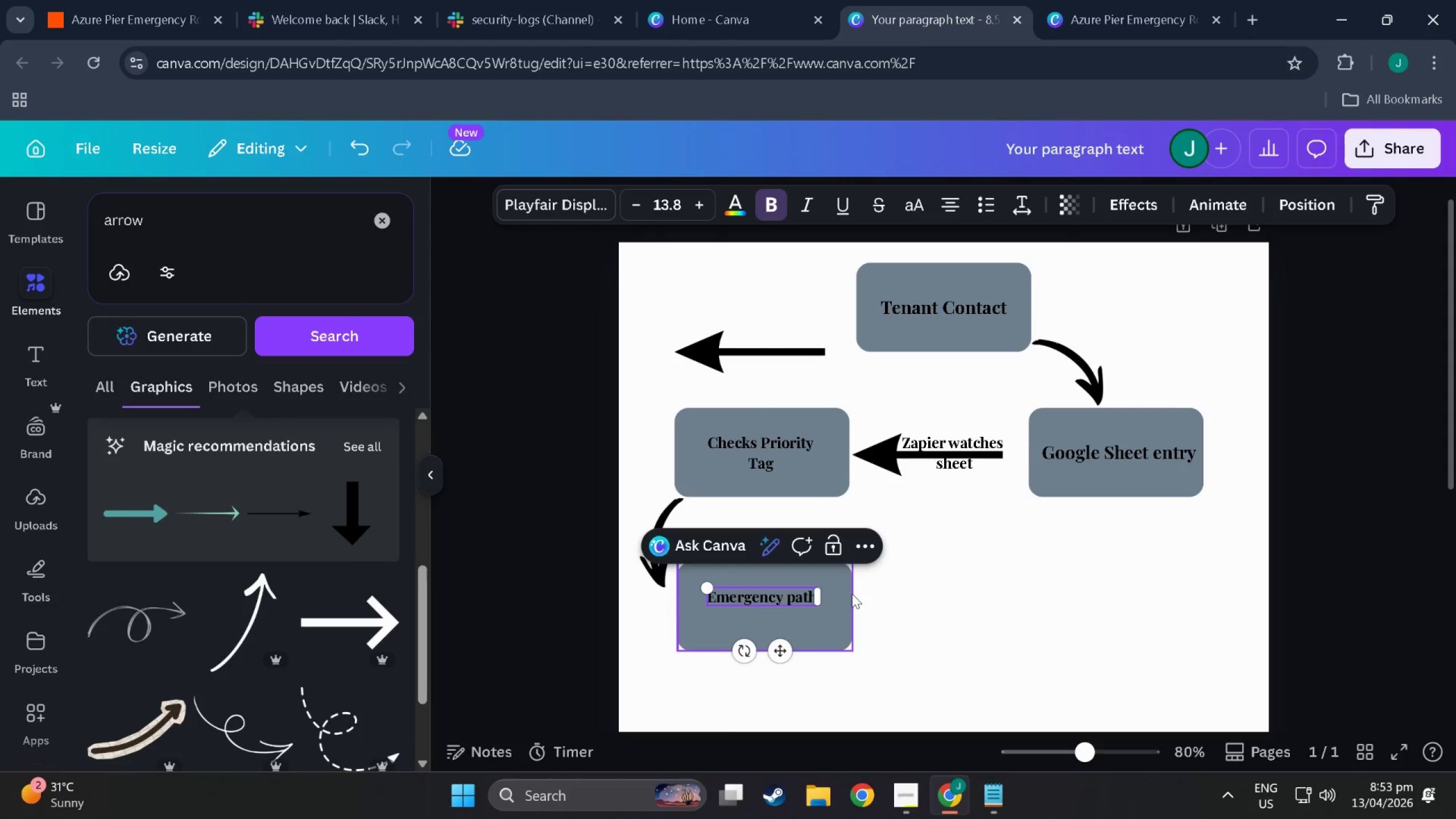 
key(Shift+Semicolon)
 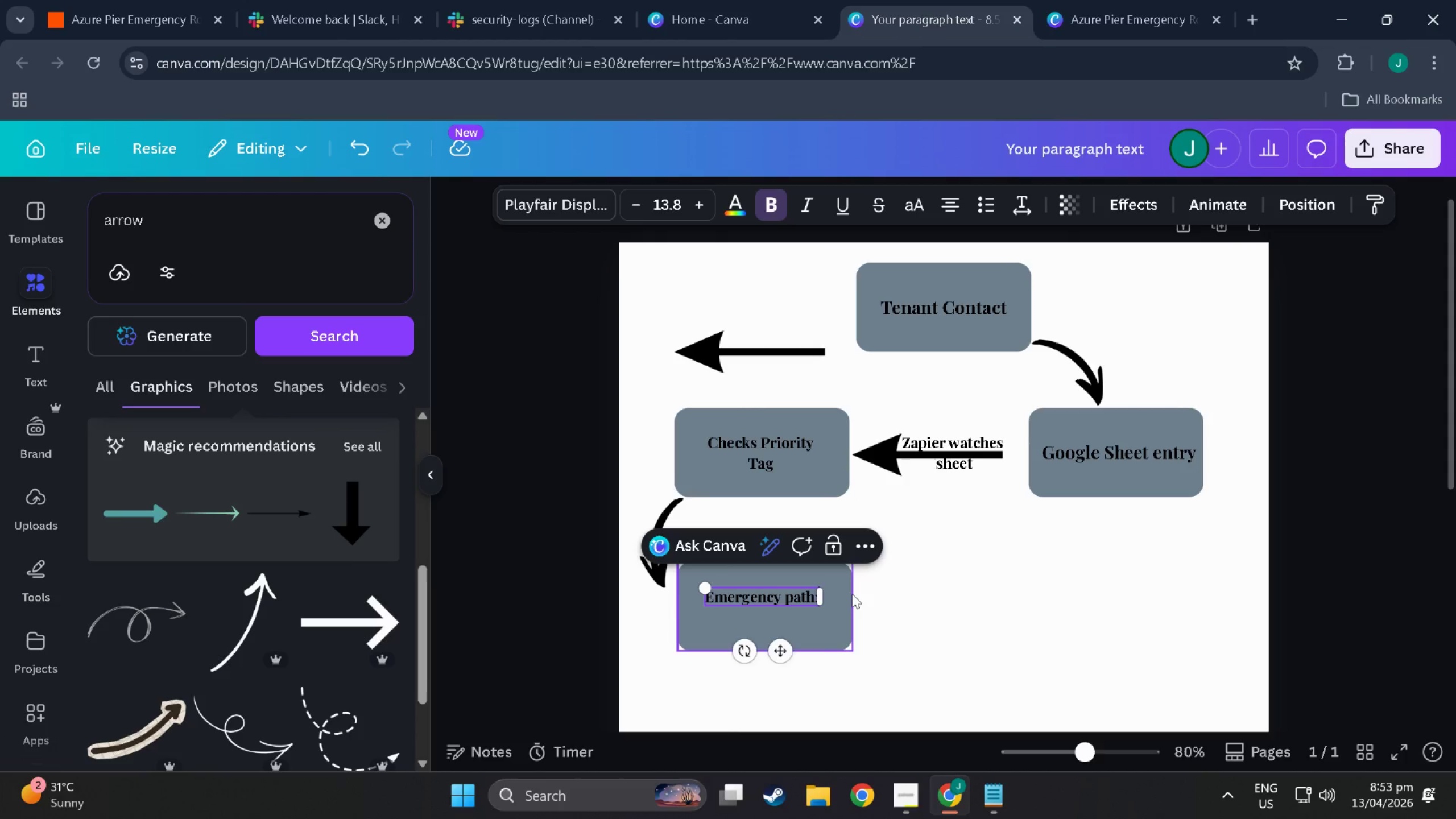 
key(Enter)
 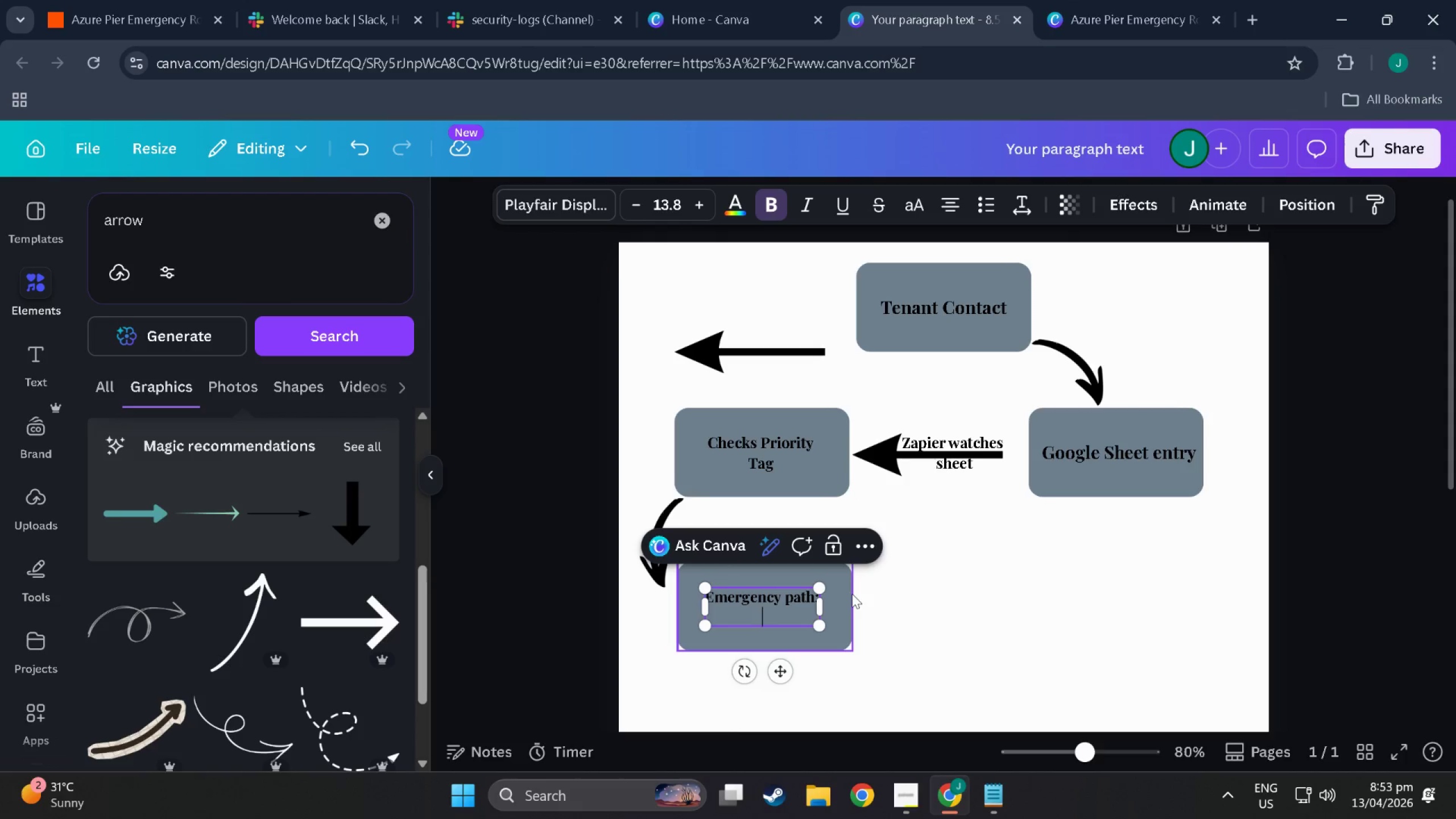 
type(emergency-maintenance + Lead Diver DM)
 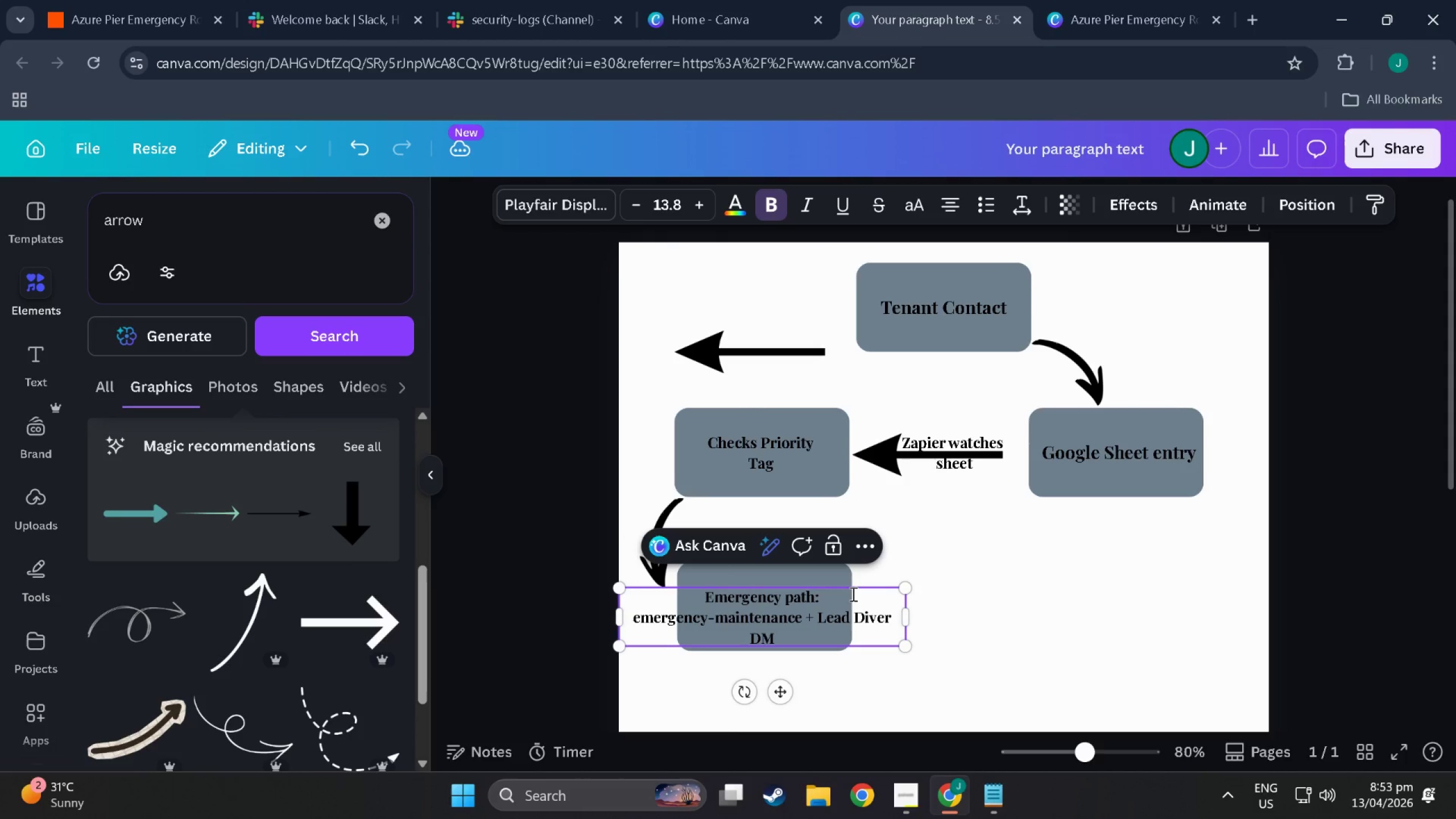 
left_click_drag(start_coordinate=[912, 588], to_coordinate=[835, 598])
 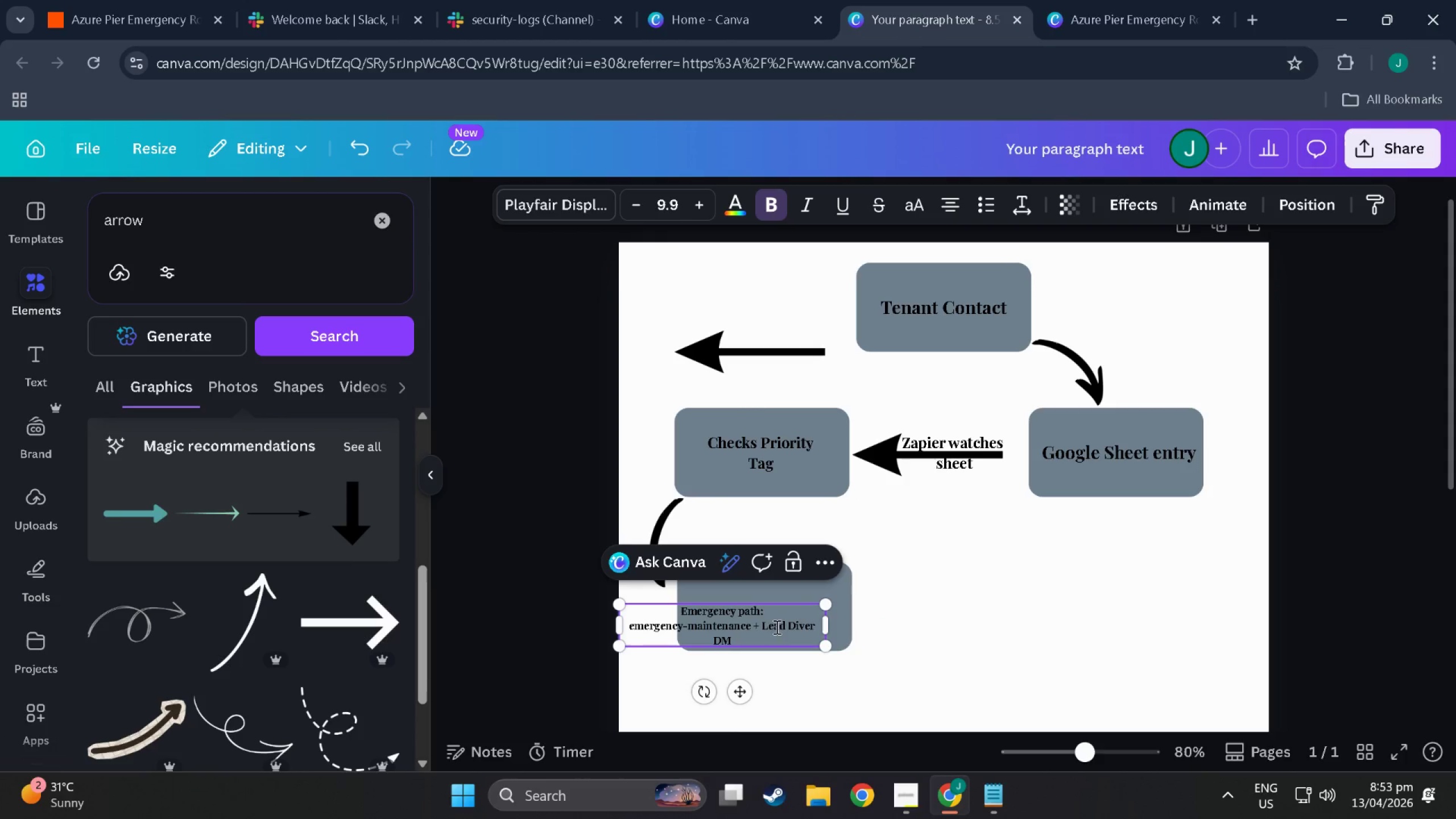 
left_click_drag(start_coordinate=[776, 627], to_coordinate=[808, 601])
 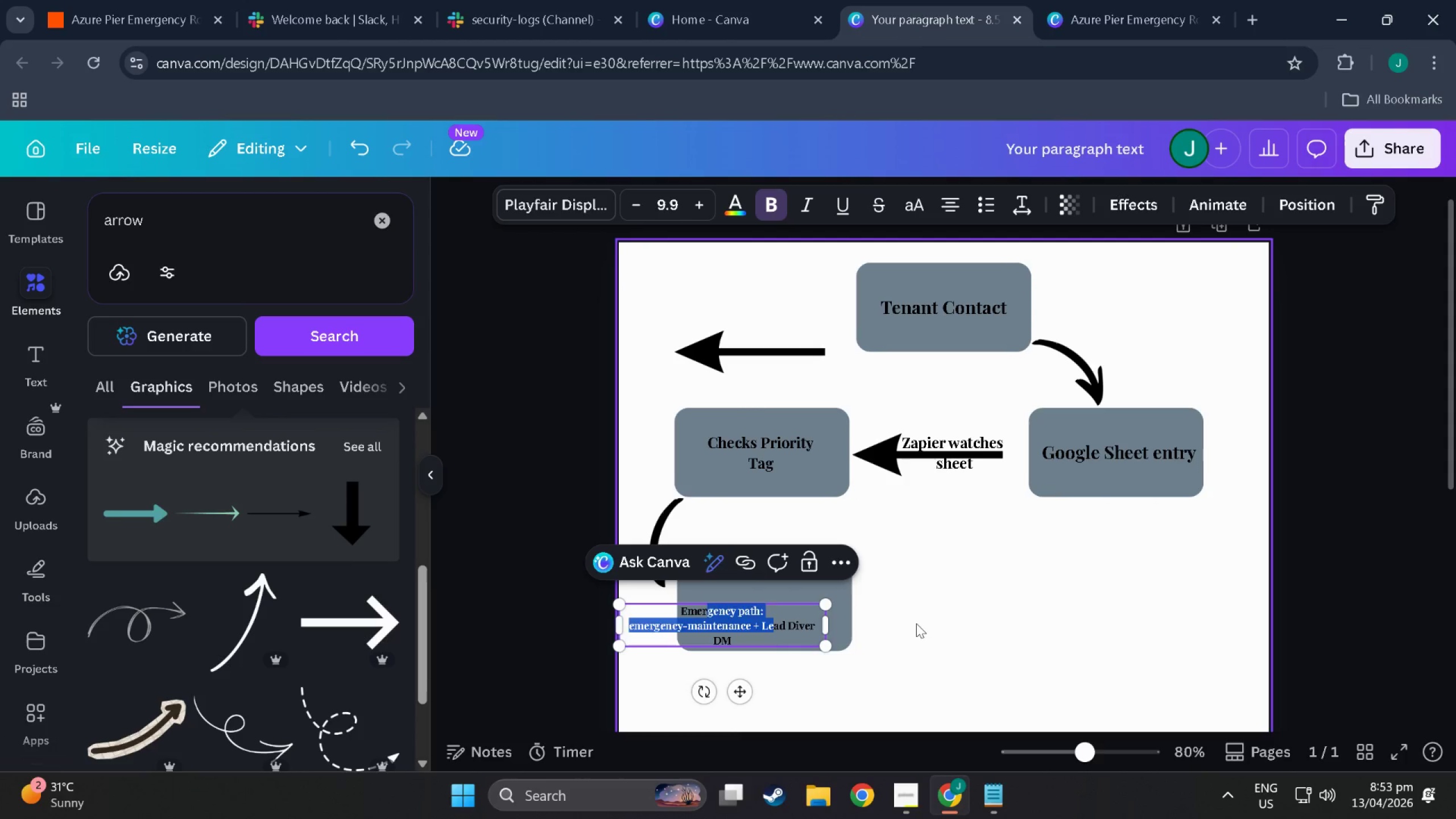 
left_click([917, 623])
 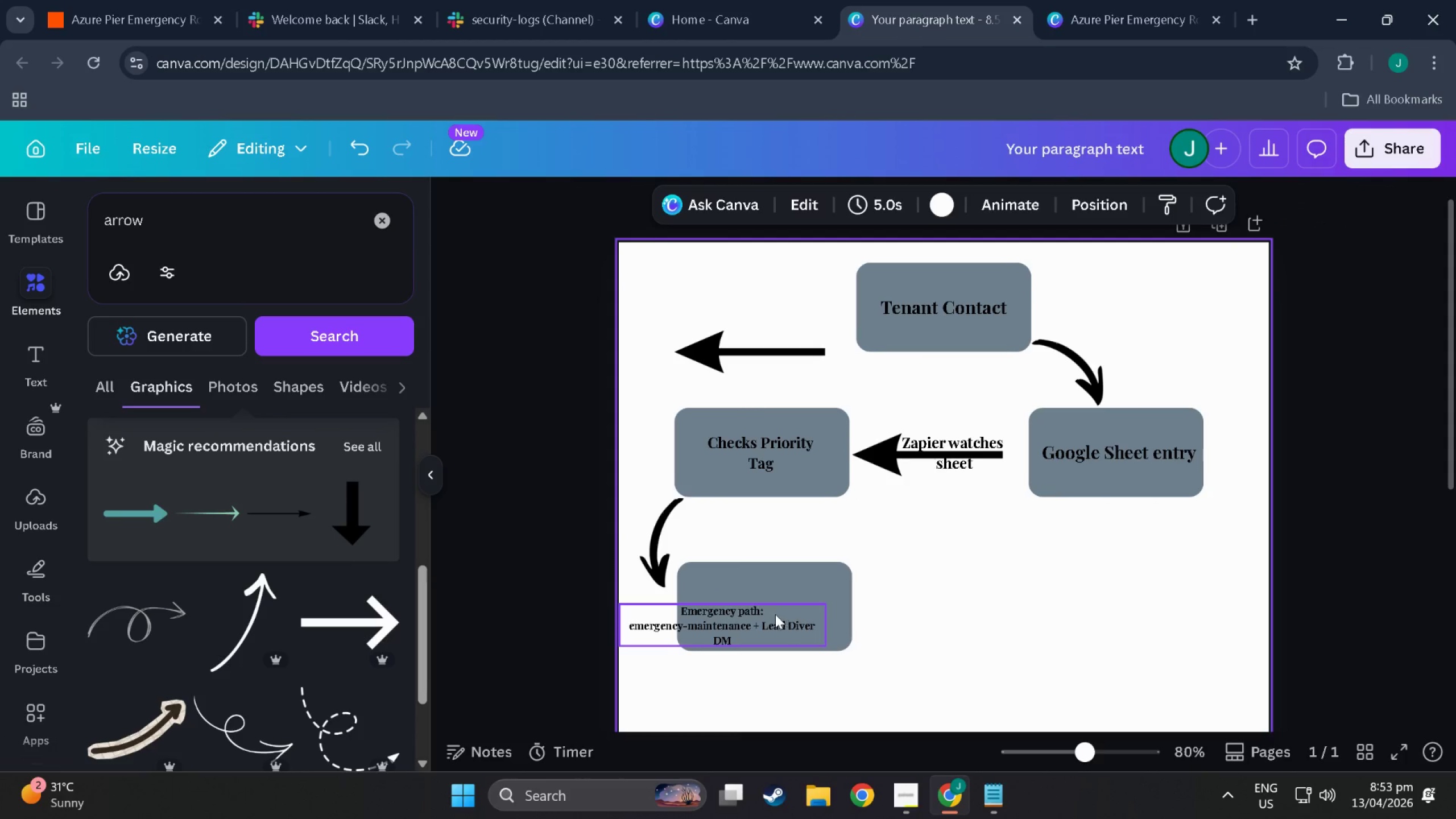 
left_click_drag(start_coordinate=[775, 611], to_coordinate=[817, 588])
 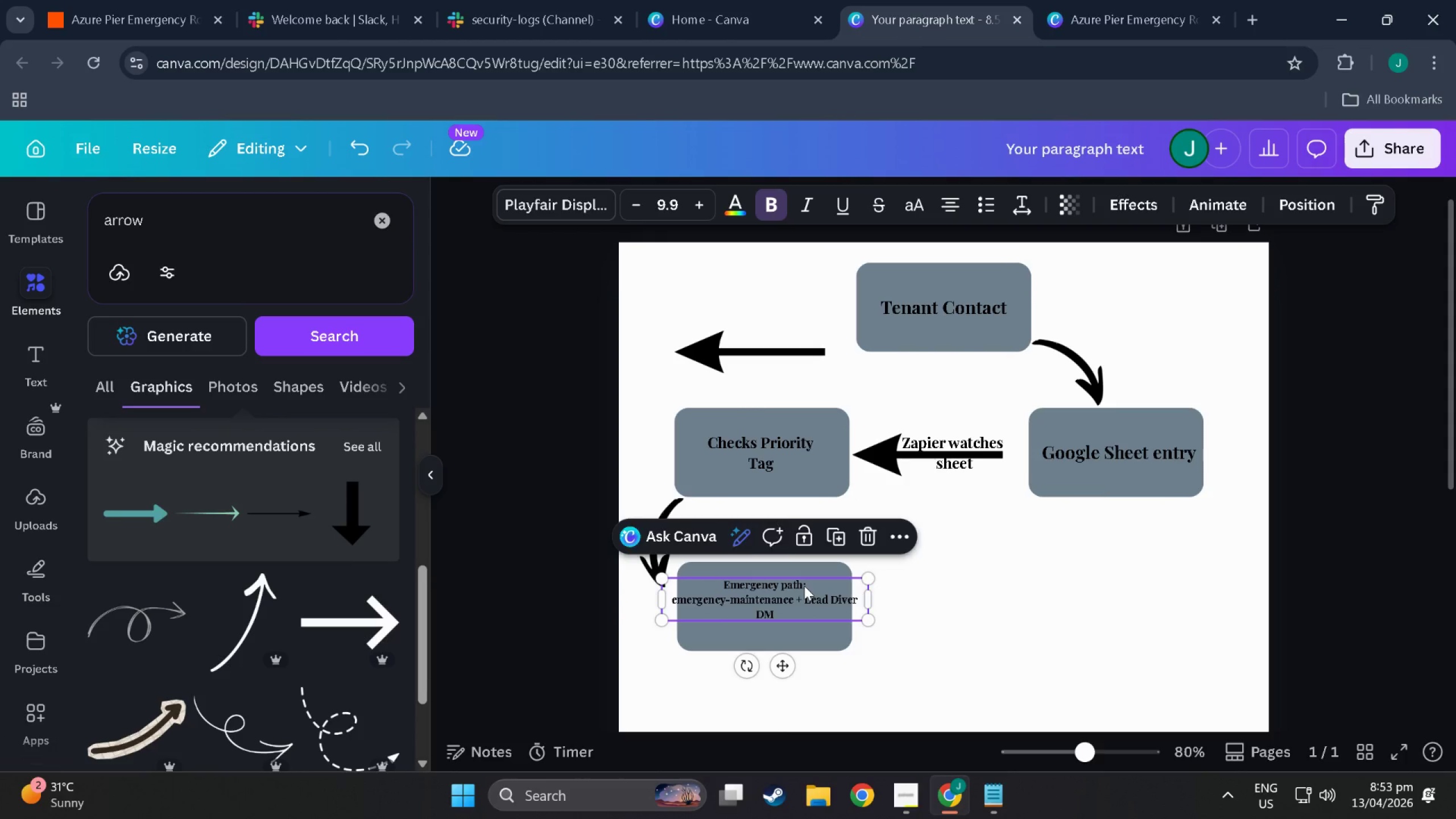 
double_click([804, 586])
 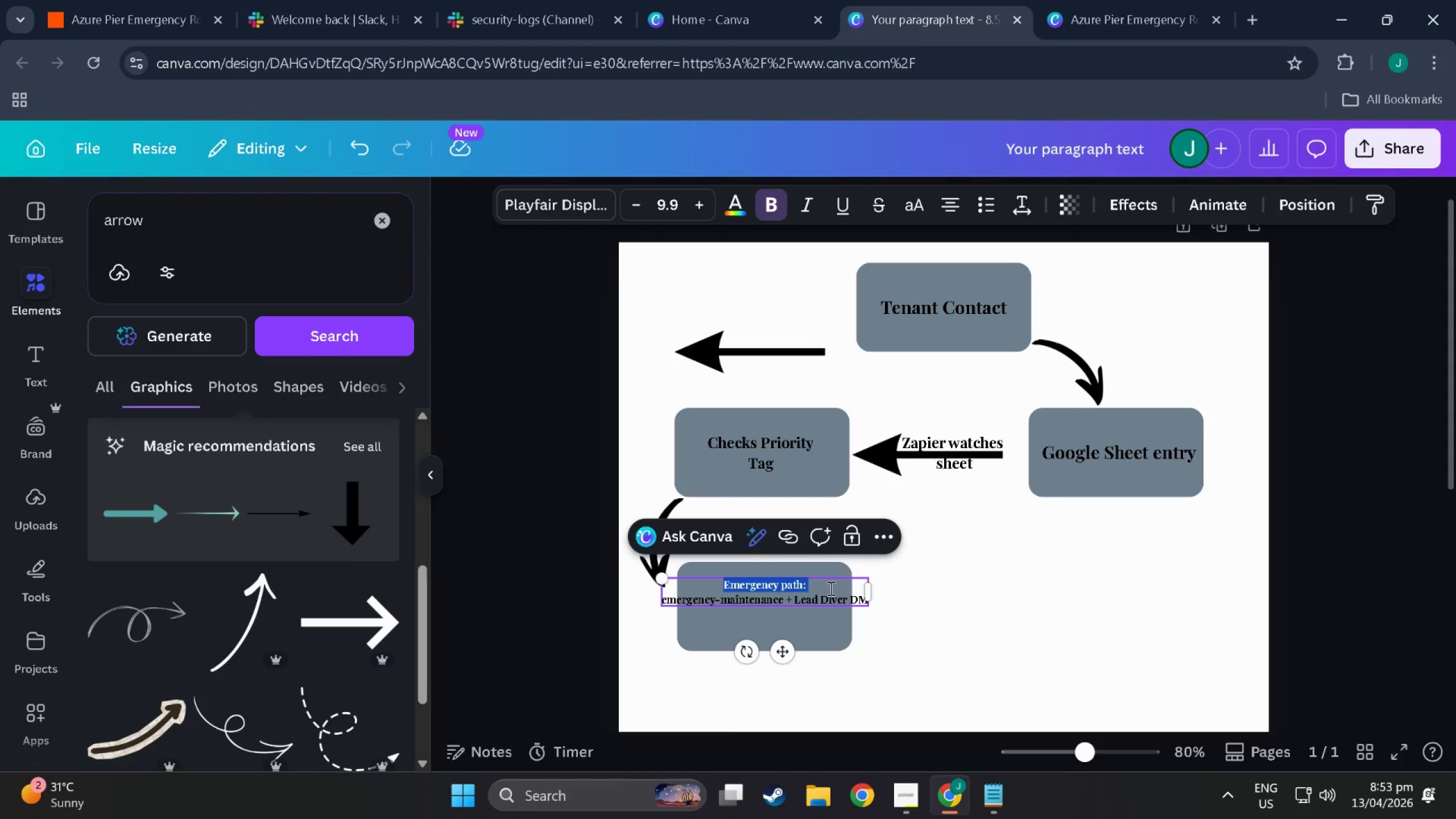 
key(Control+X)
 